 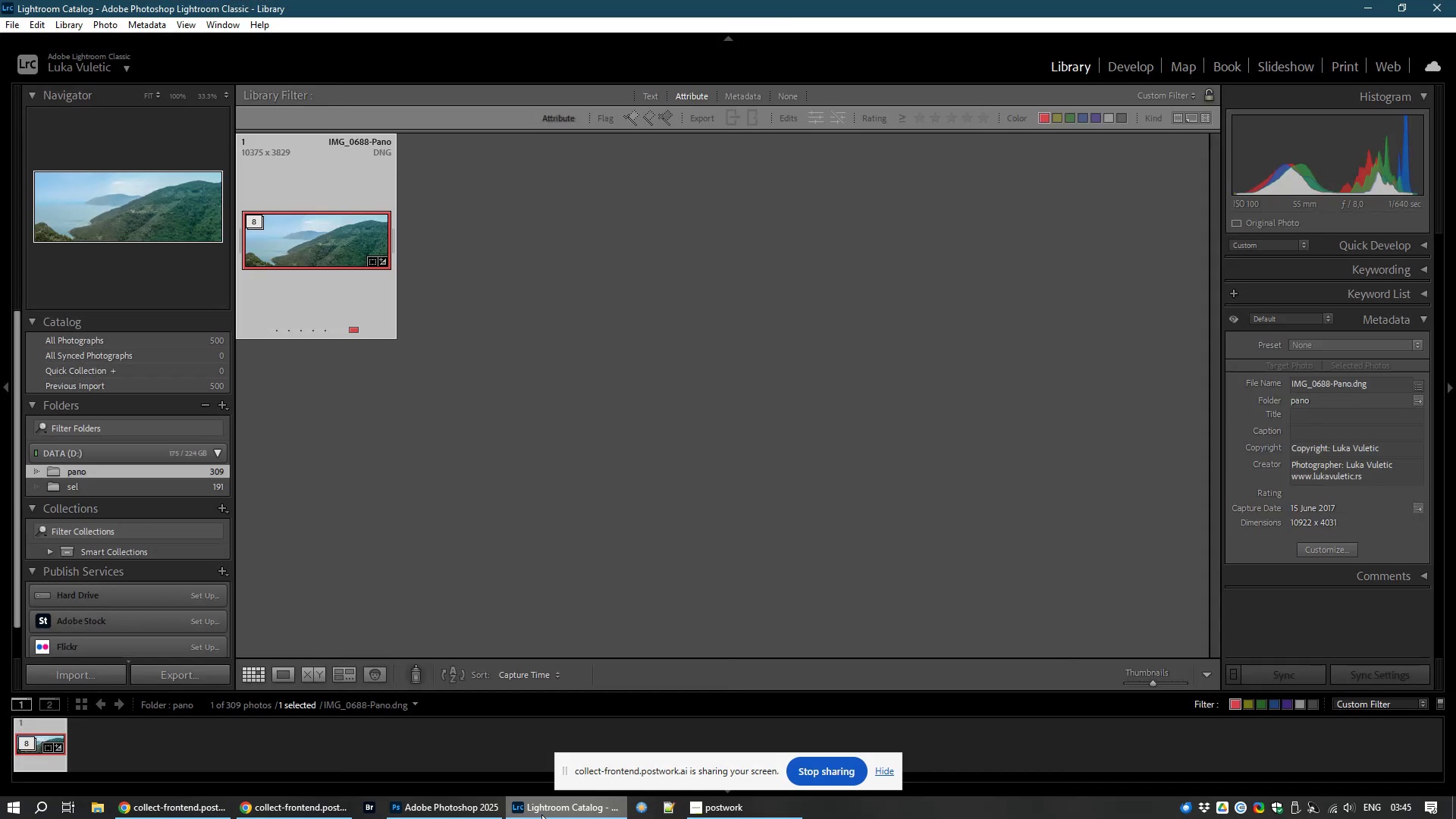 
key(Control+E)
 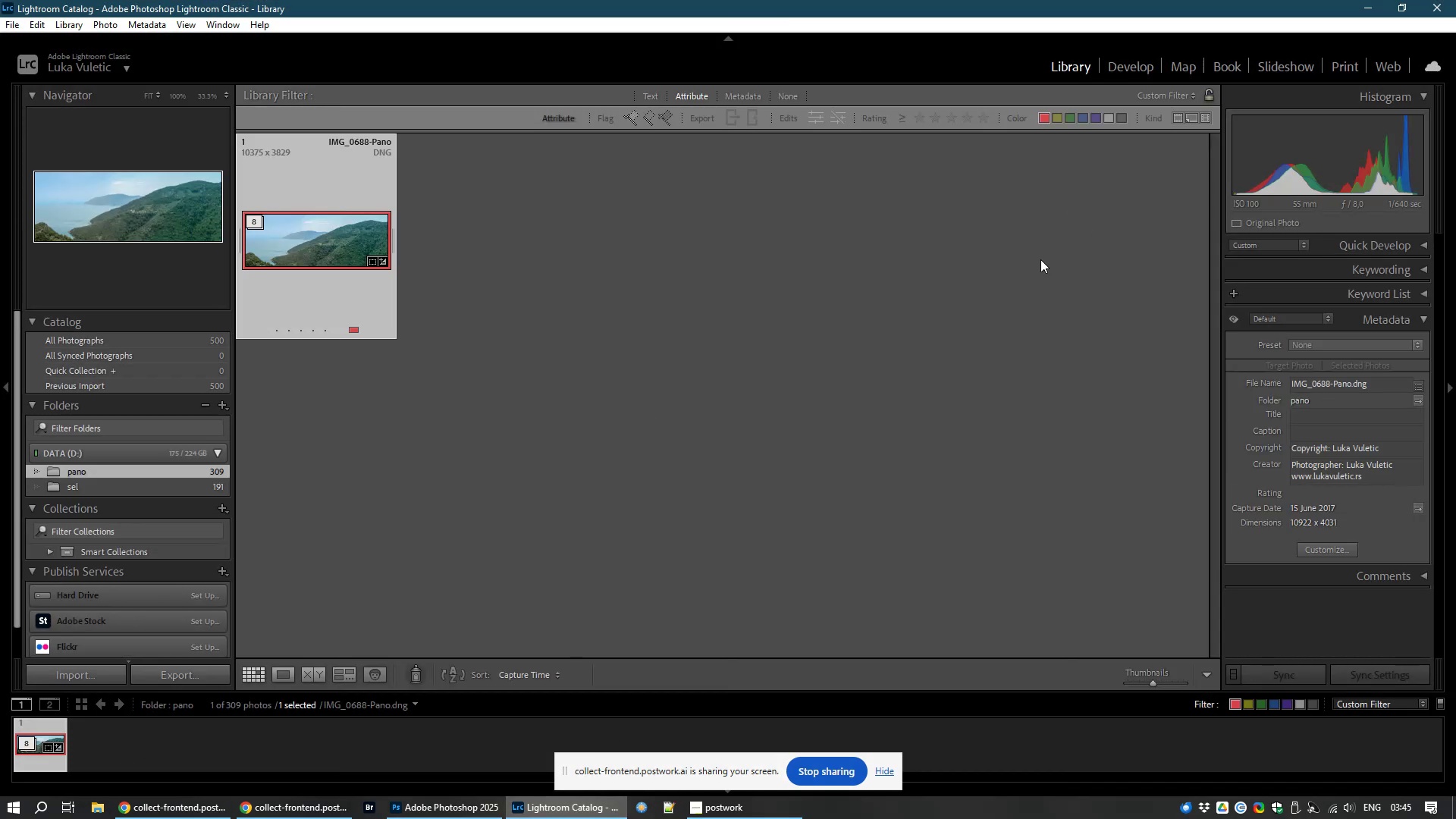 
wait(8.26)
 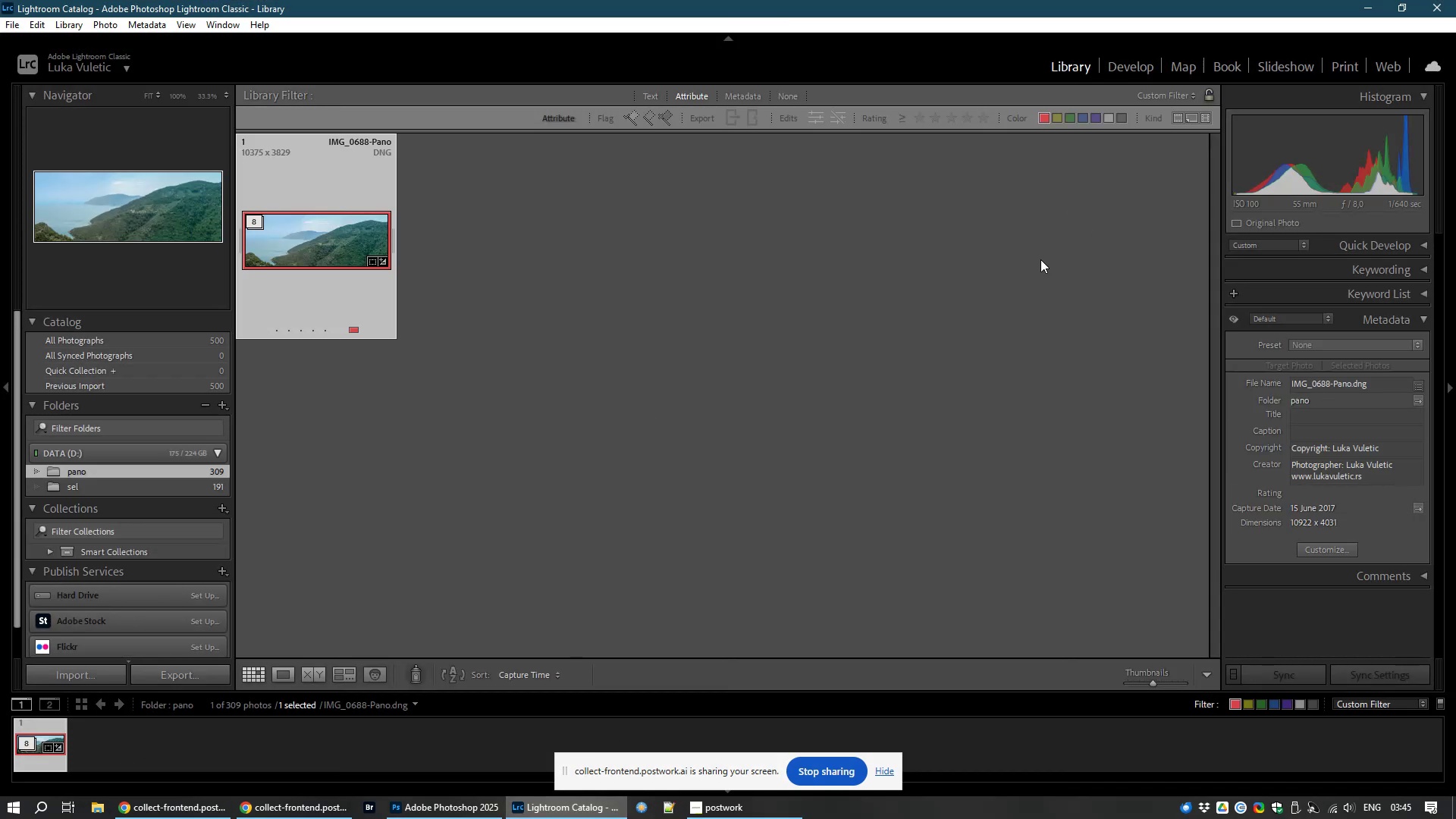 
left_click([884, 773])
 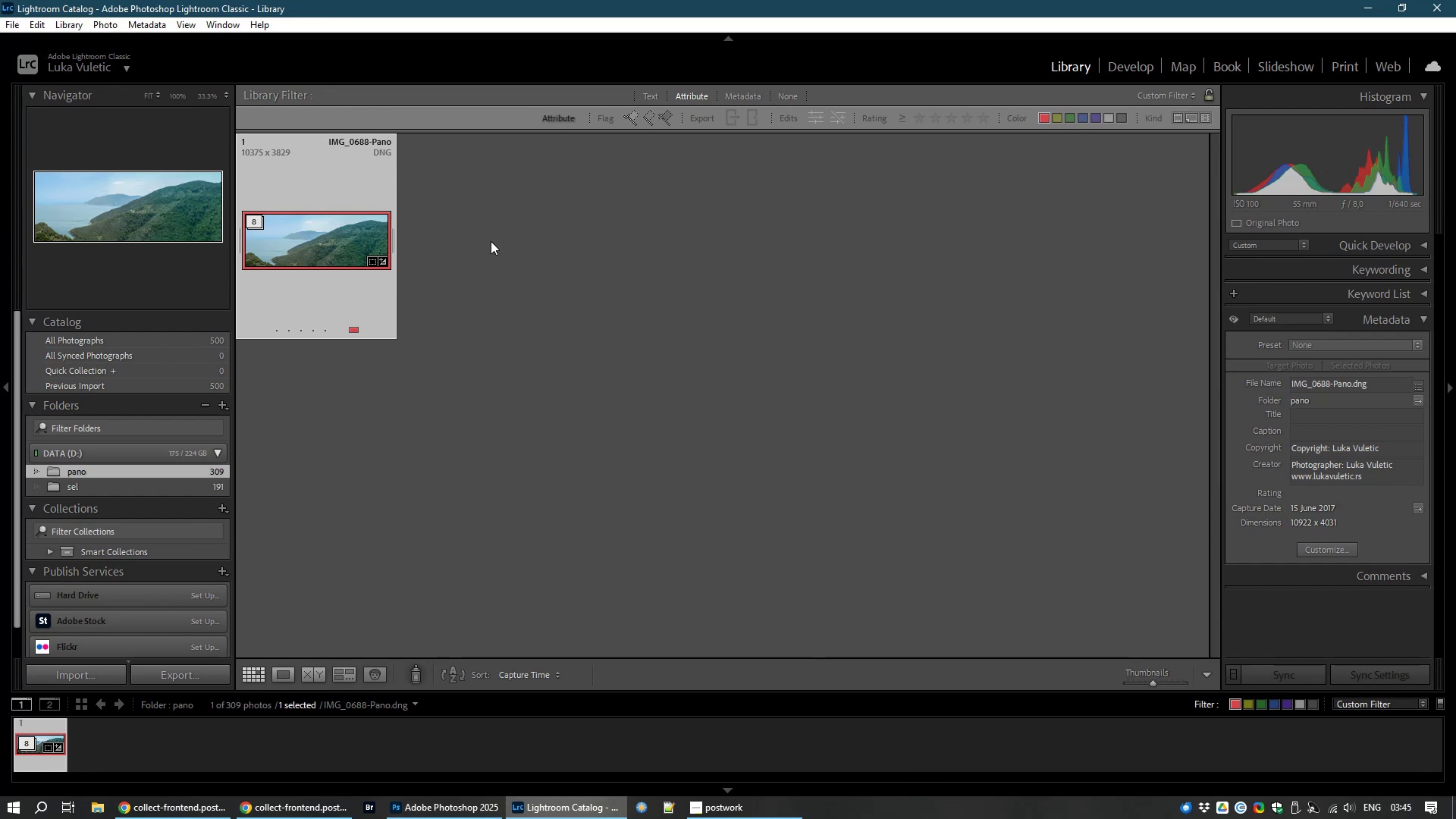 
left_click([526, 375])
 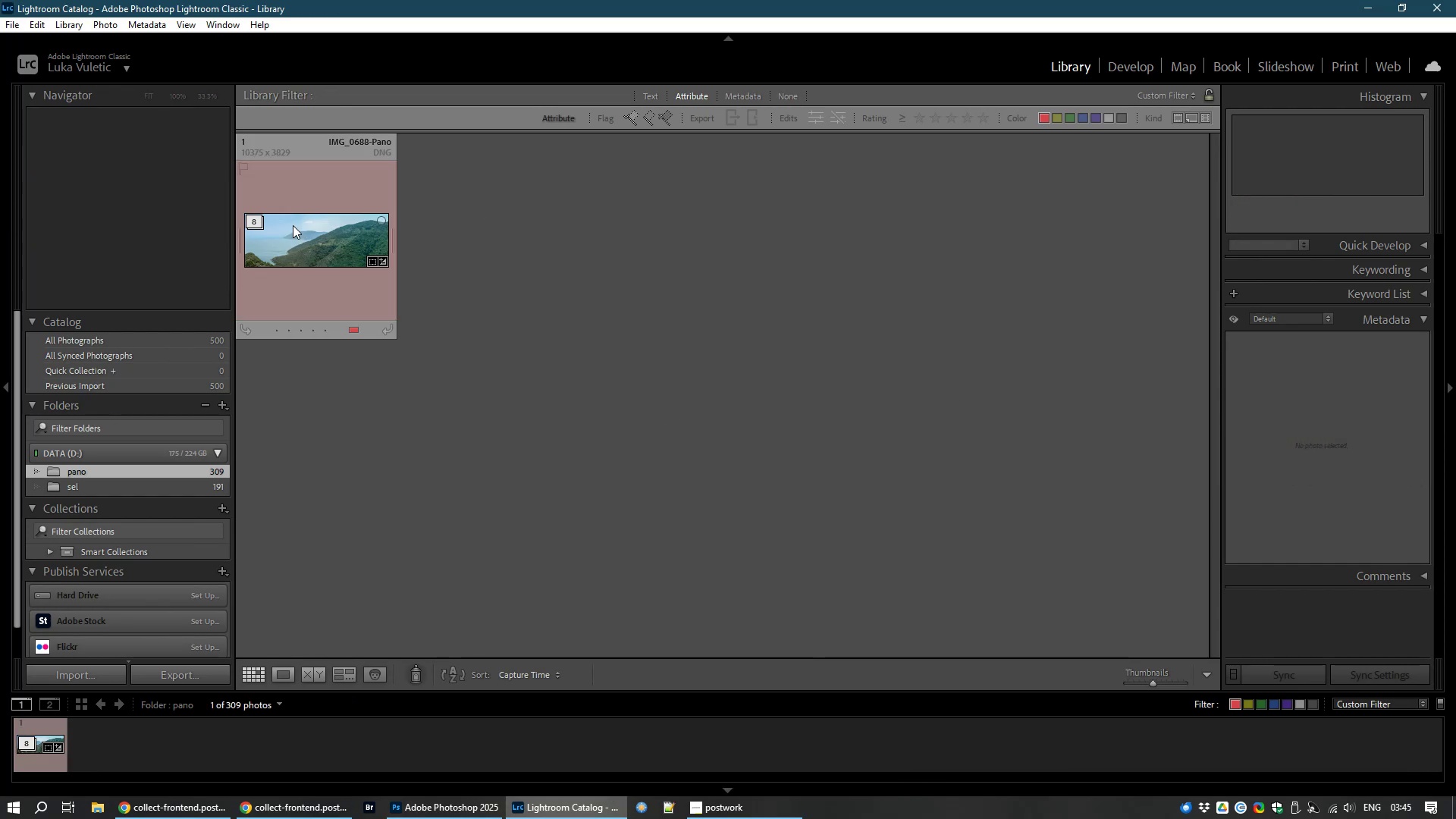 
left_click([293, 225])
 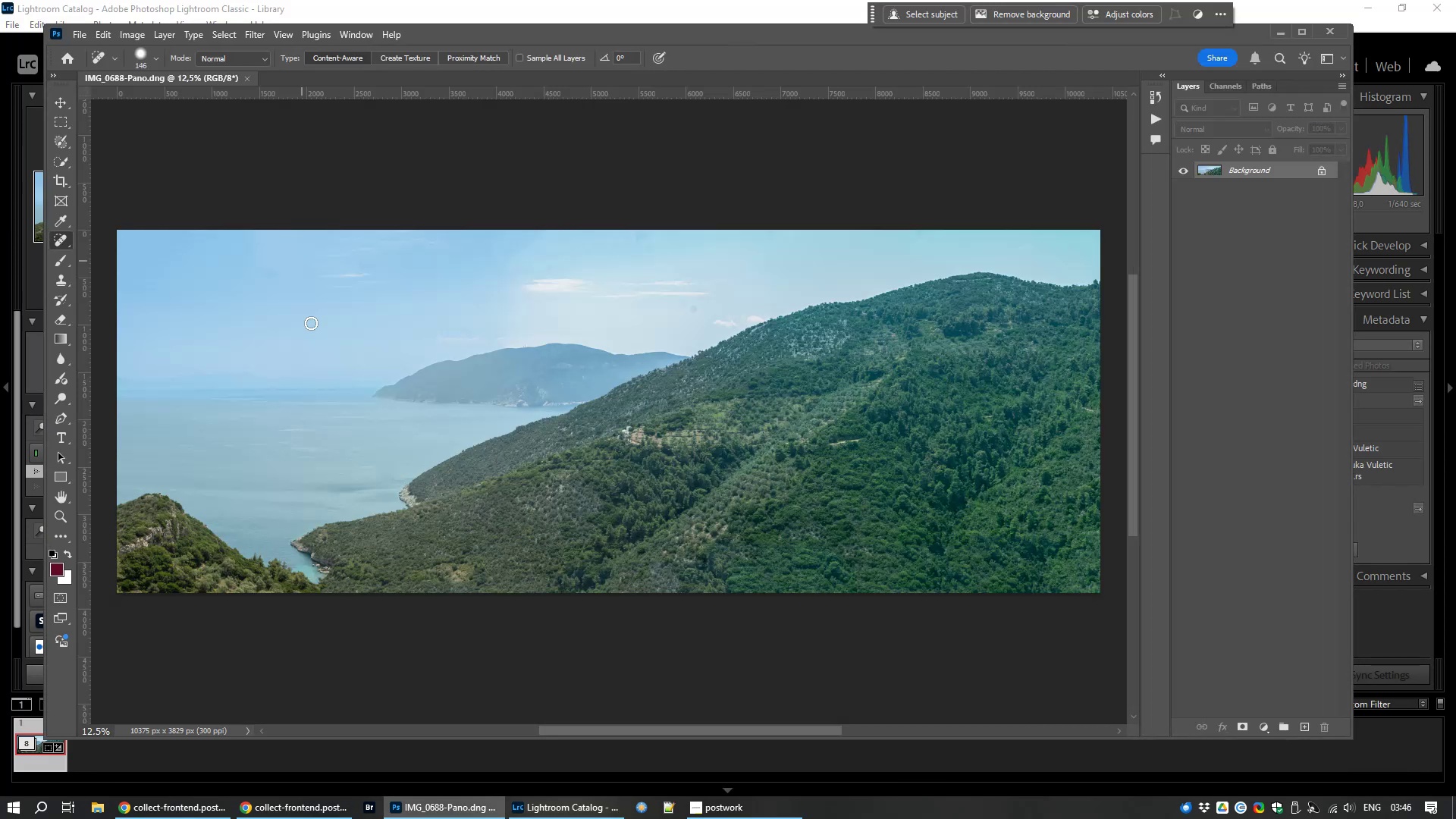 
left_click([538, 817])
 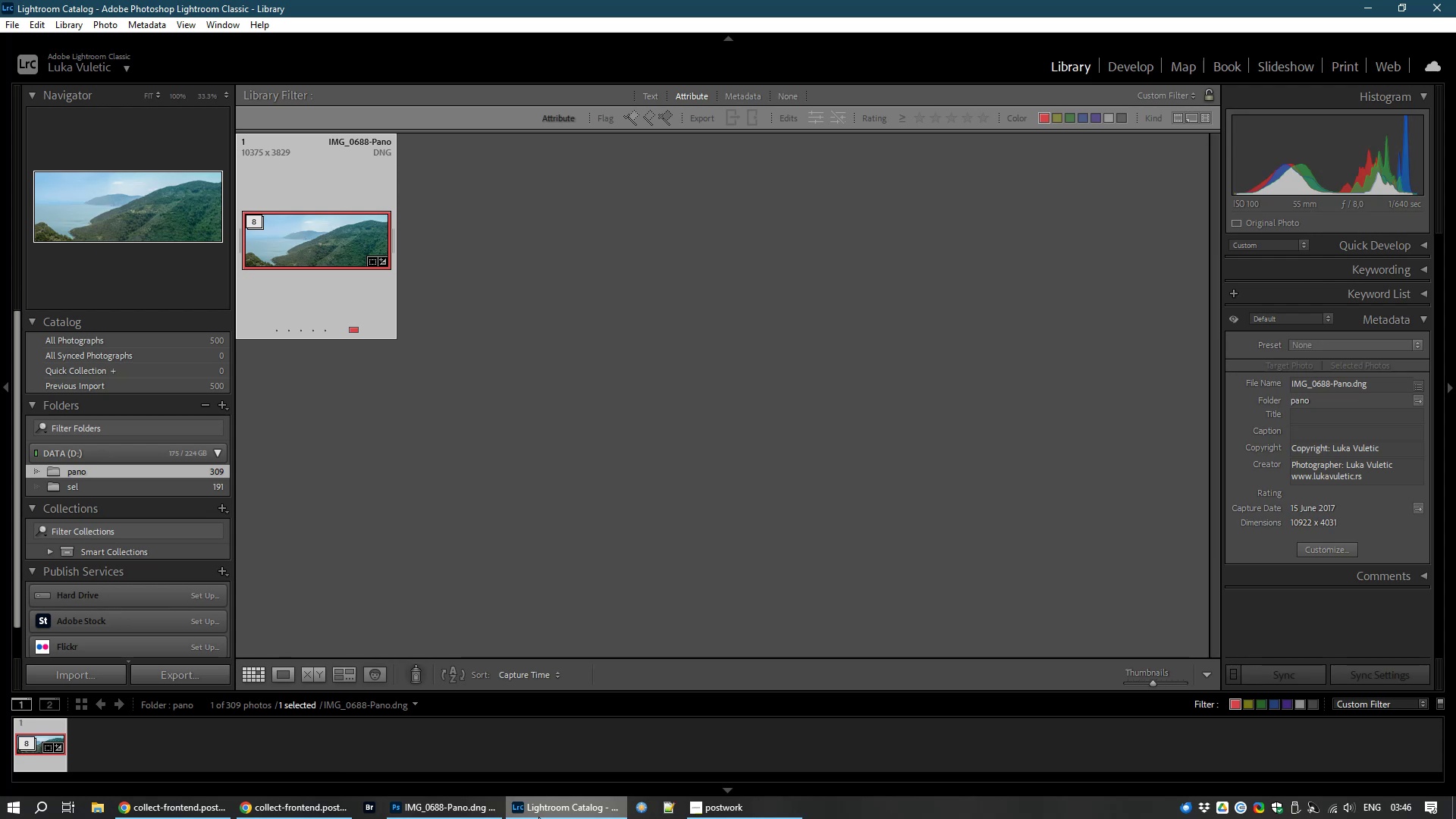 
left_click([538, 817])
 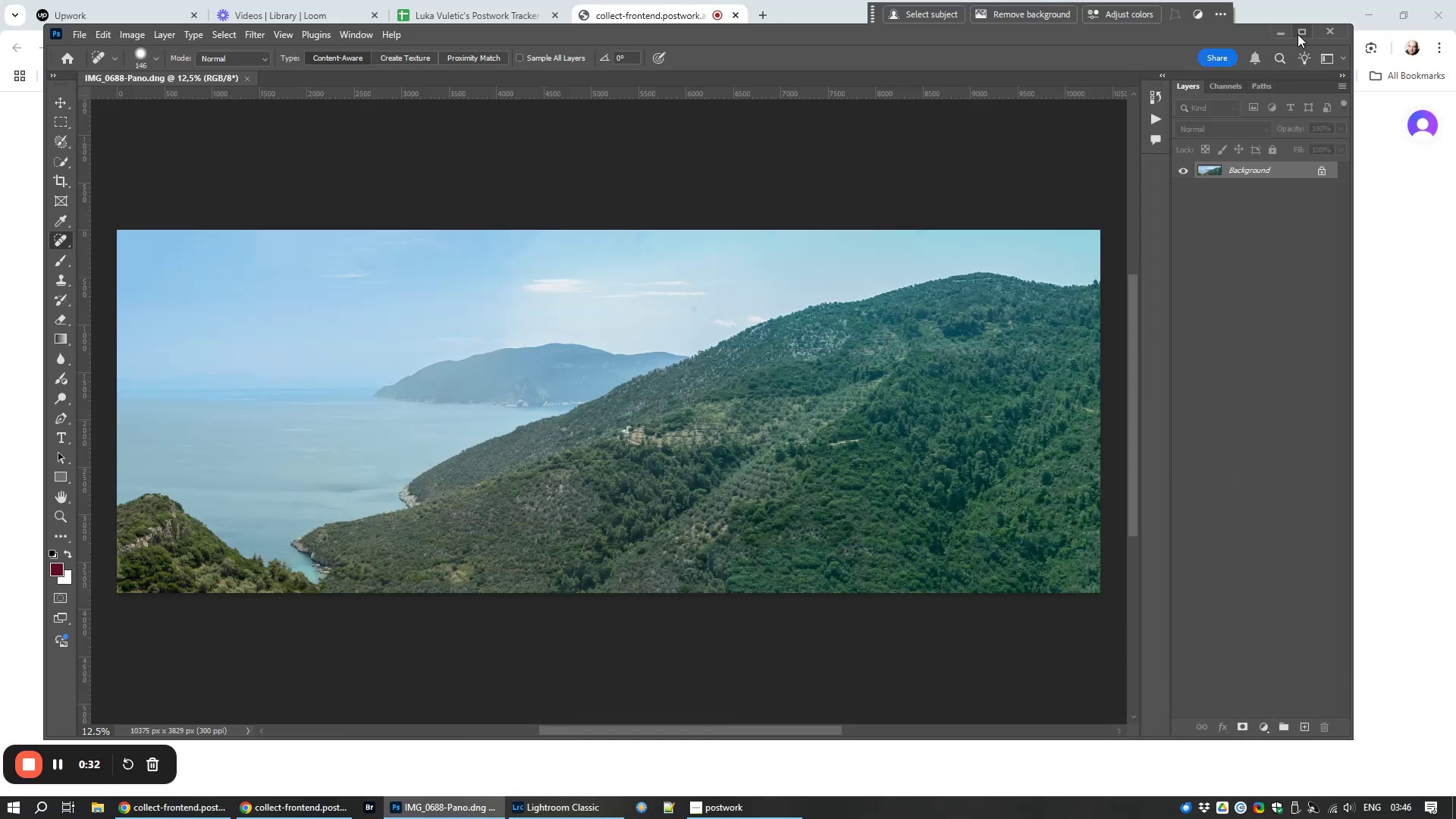 
left_click([1299, 28])
 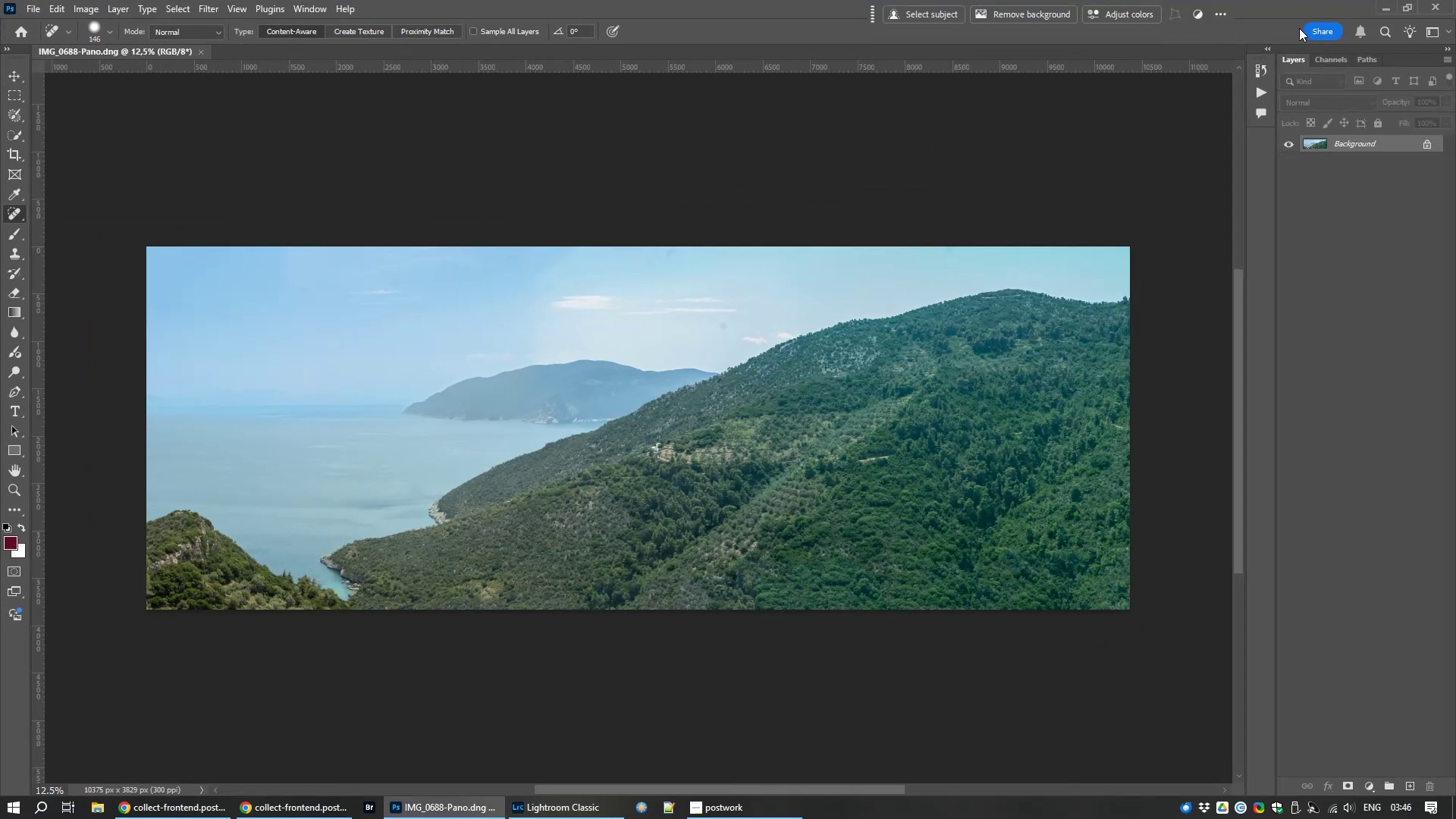 
scroll: coordinate [792, 341], scroll_direction: up, amount: 1.0
 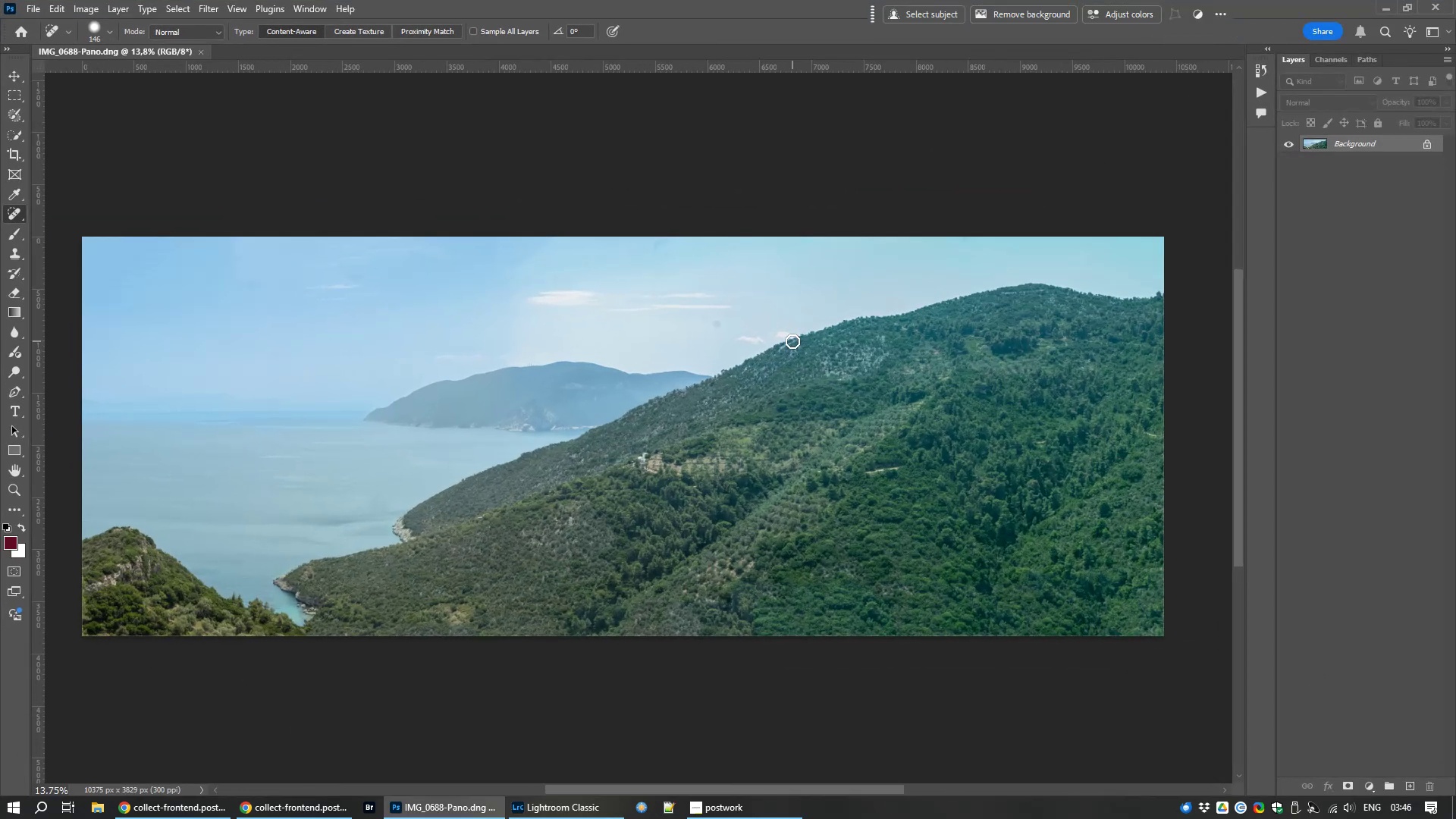 
key(Control+Numpad0)
 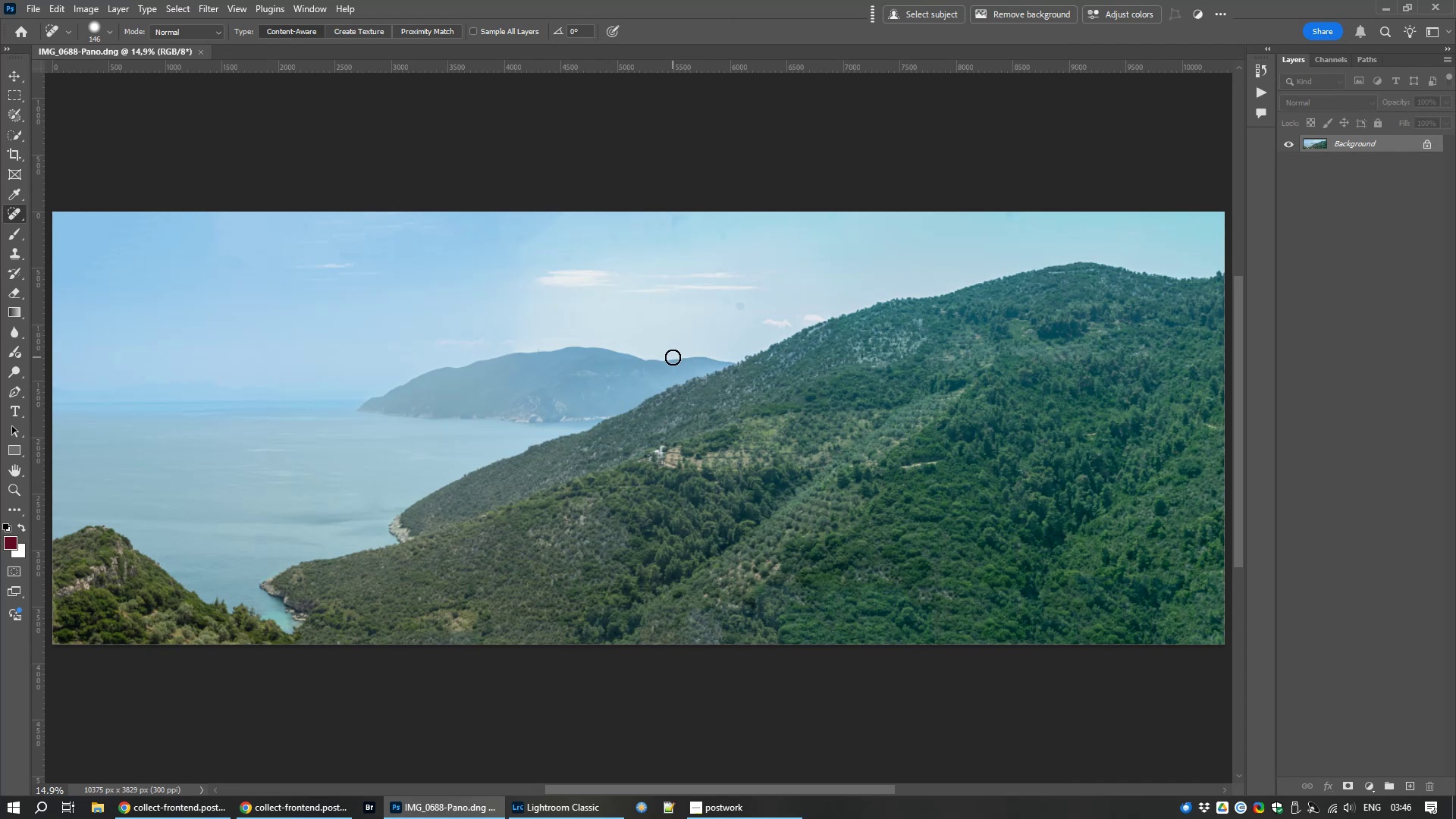 
wait(16.98)
 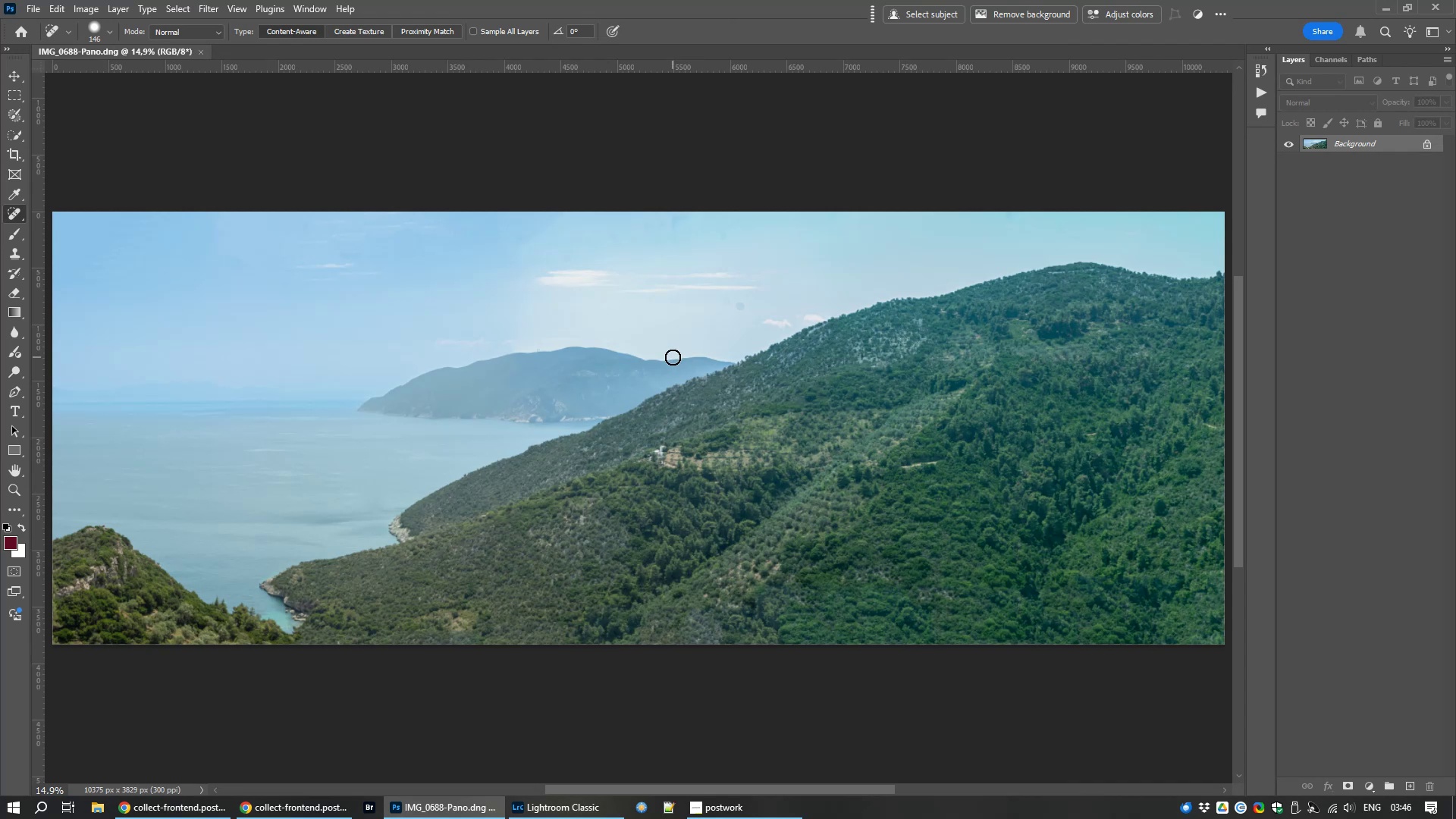 
type(jj)
 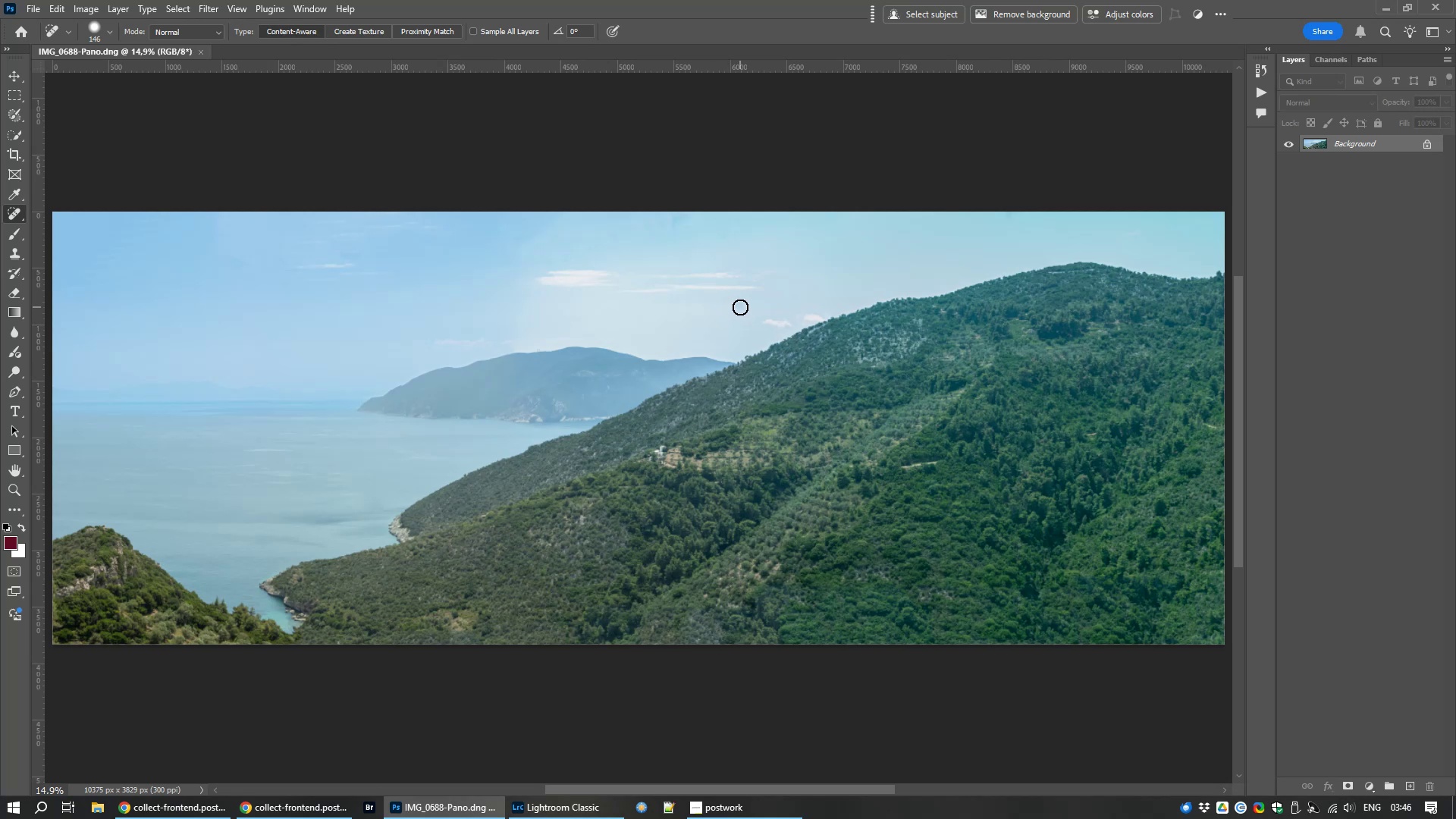 
left_click([740, 307])
 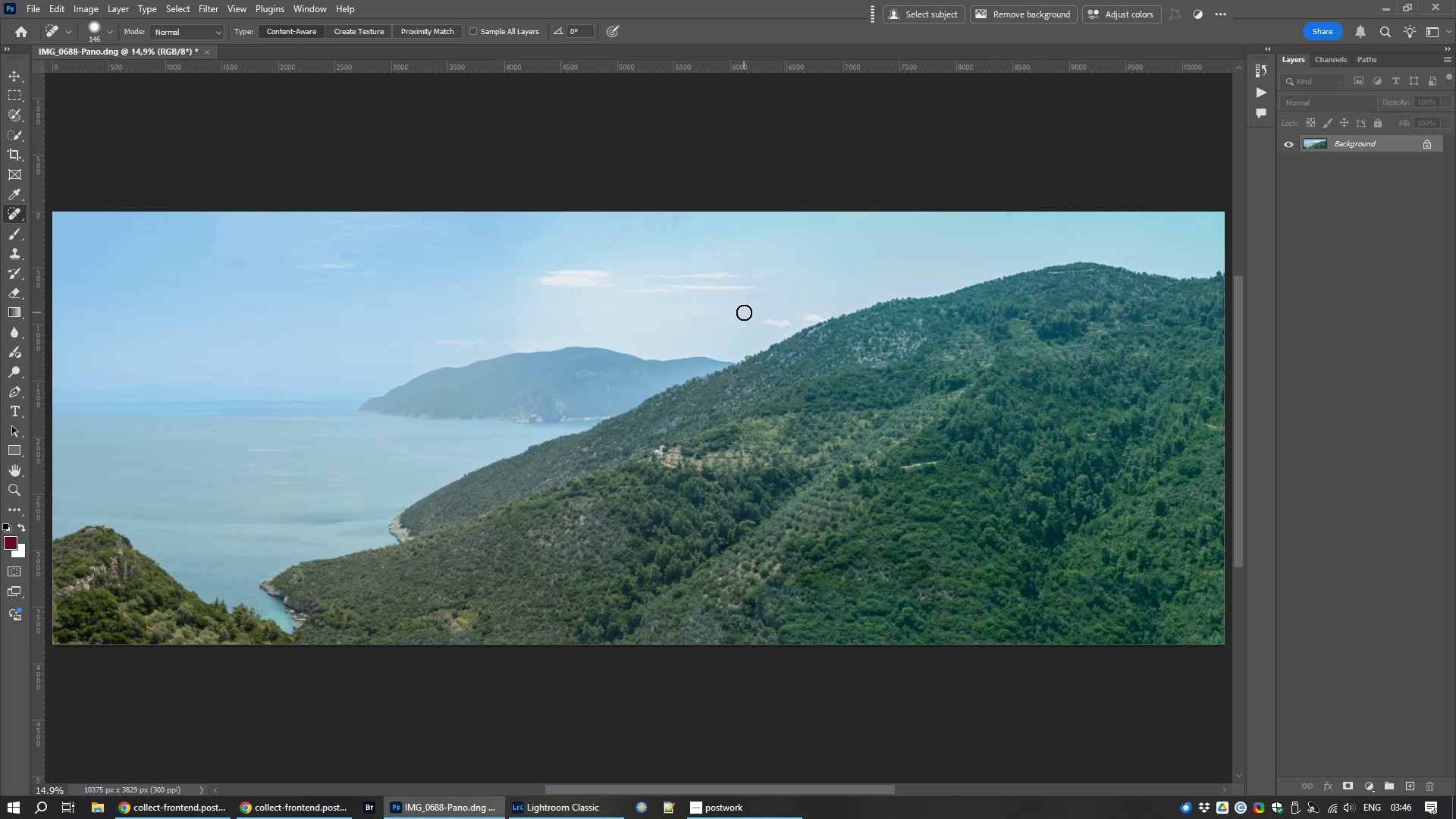 
left_click([744, 312])
 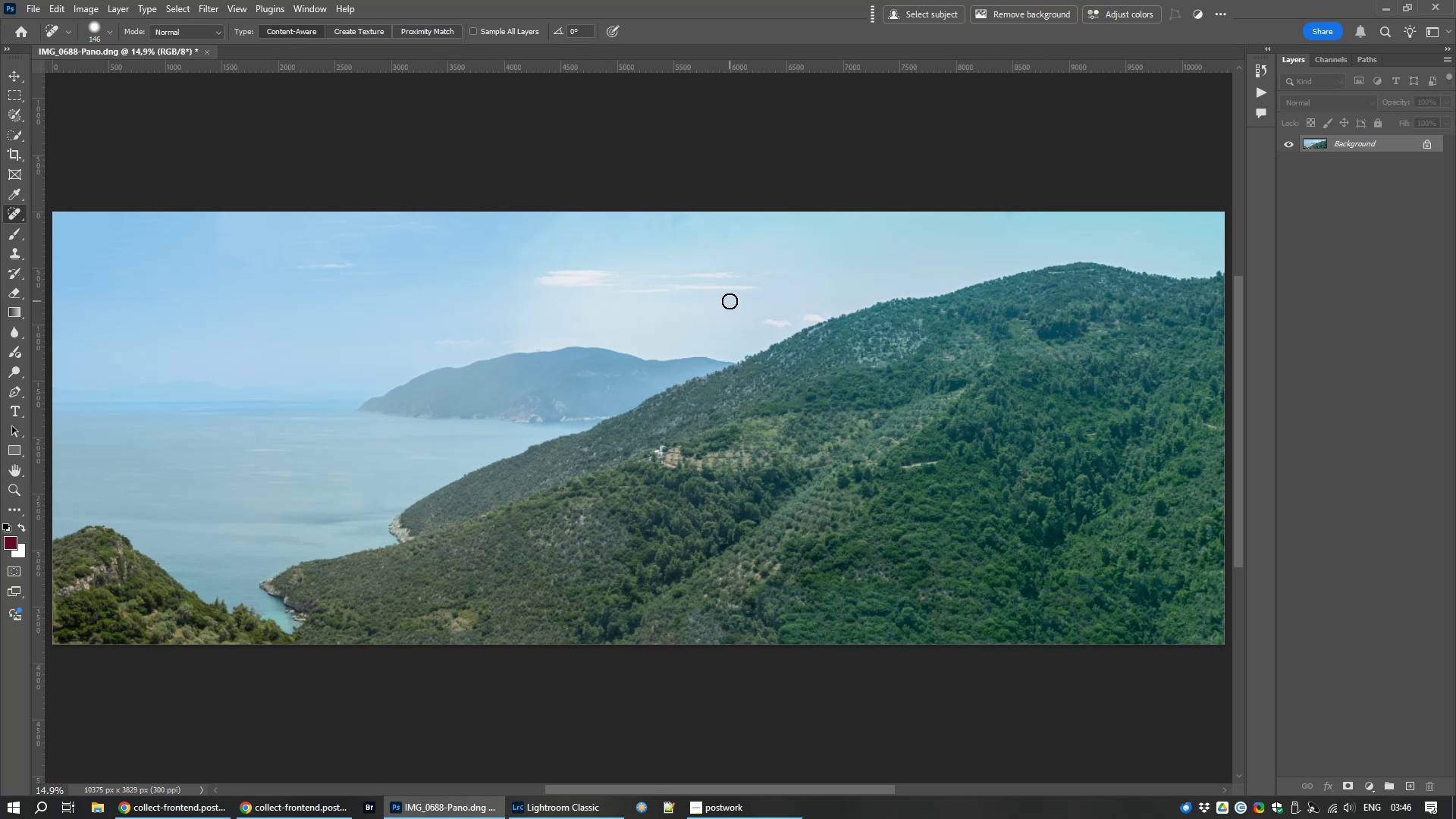 
left_click([730, 301])
 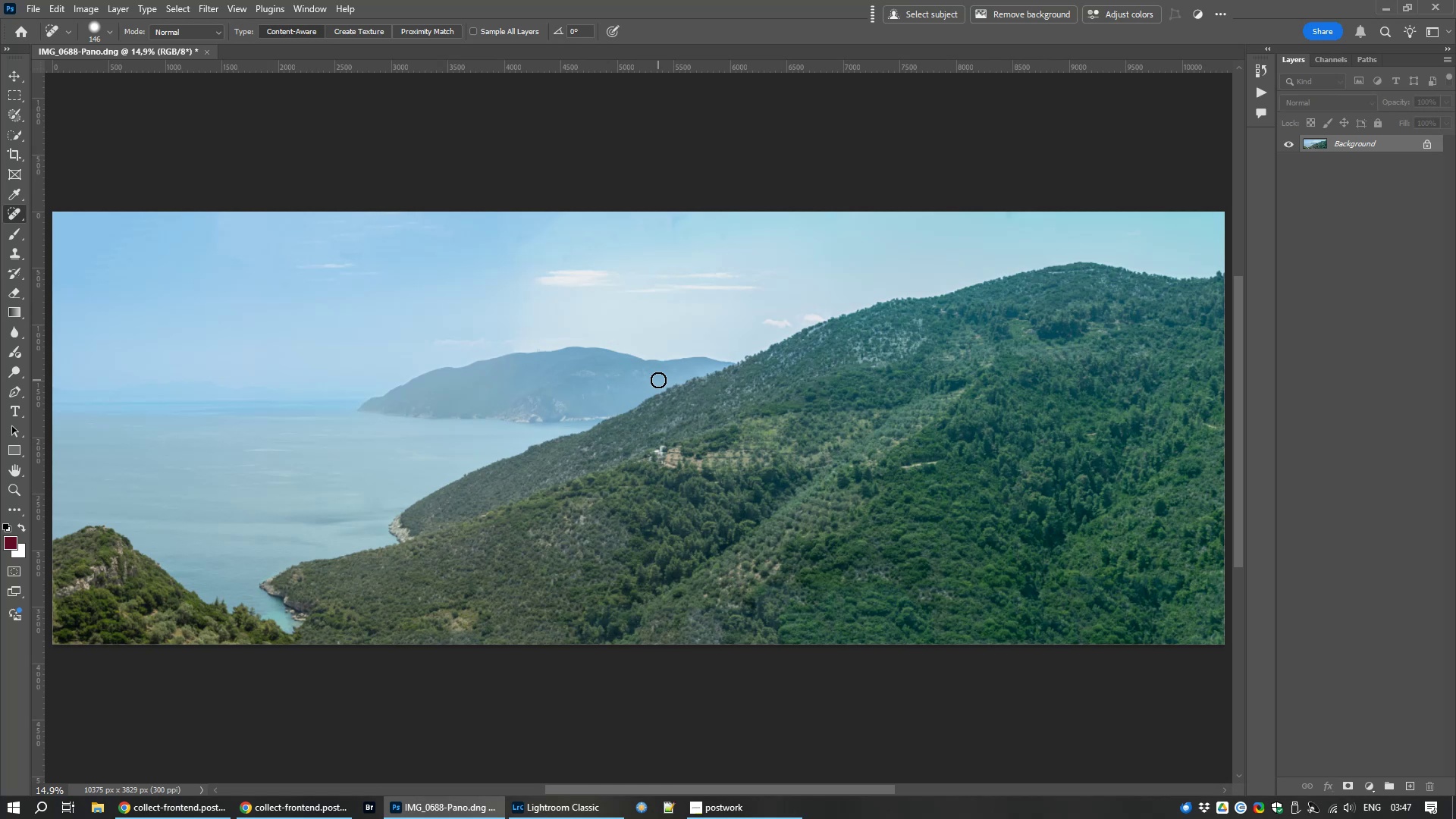 
wait(41.79)
 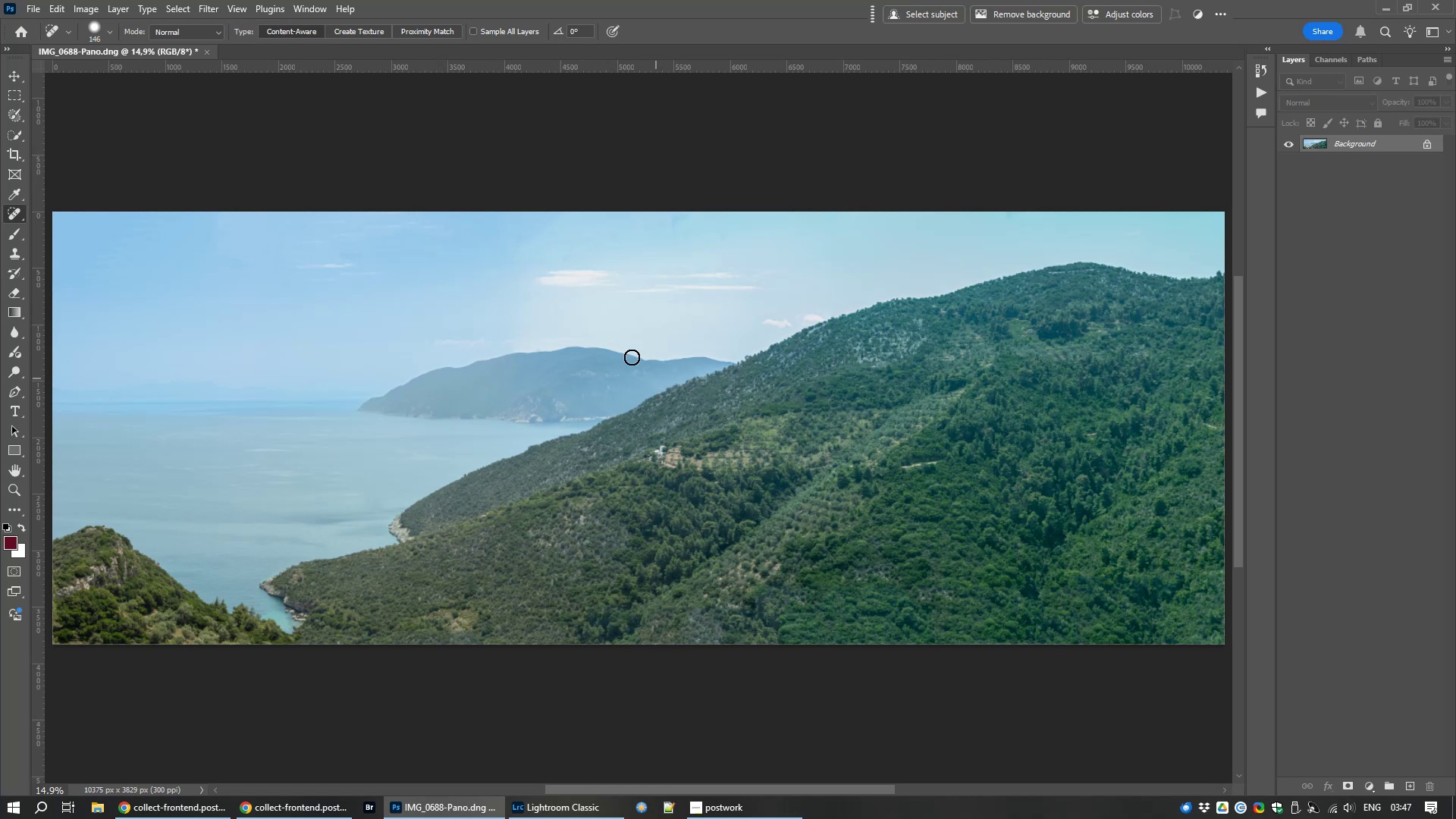 
key(Control+L)
 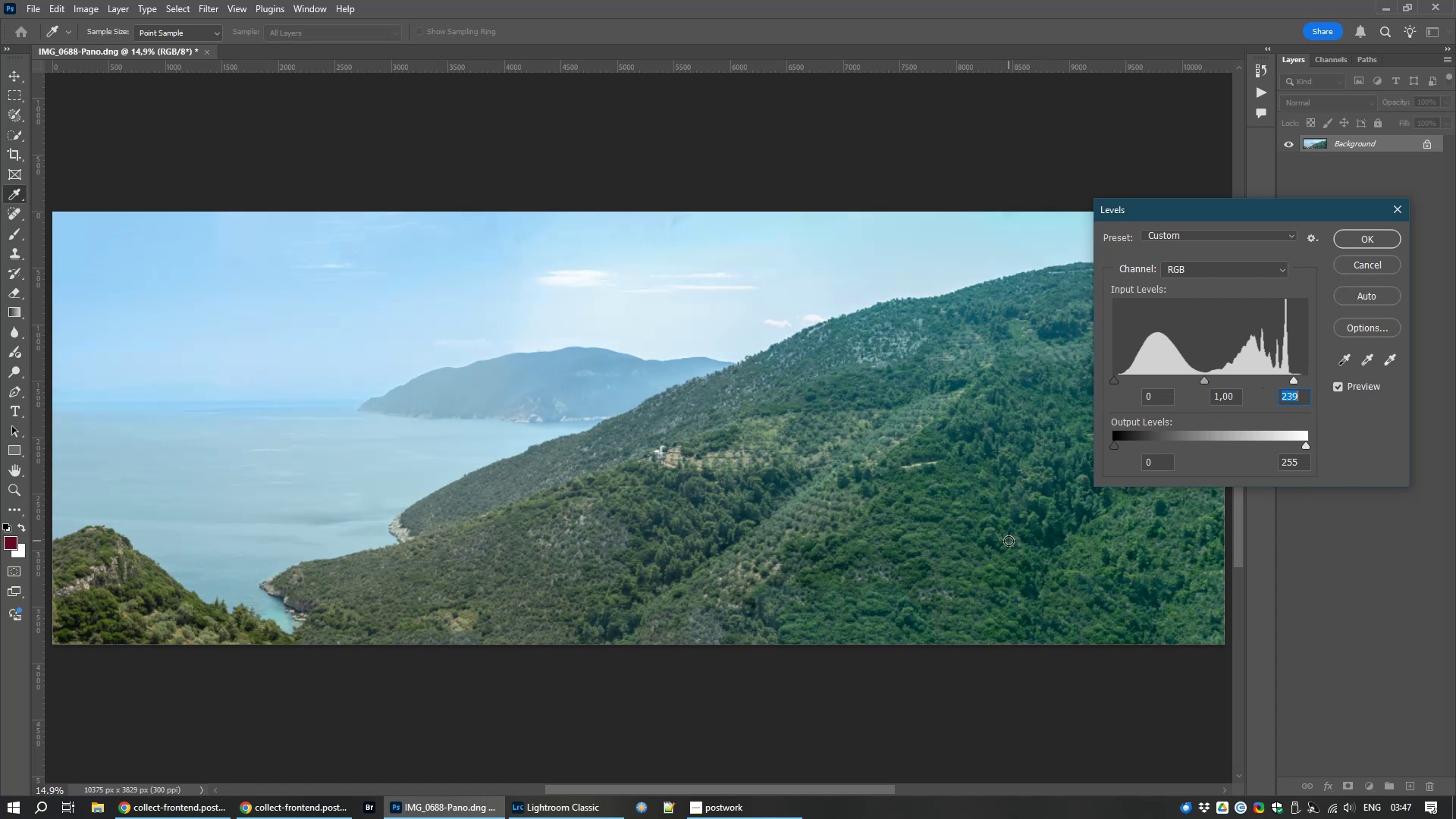 
wait(17.93)
 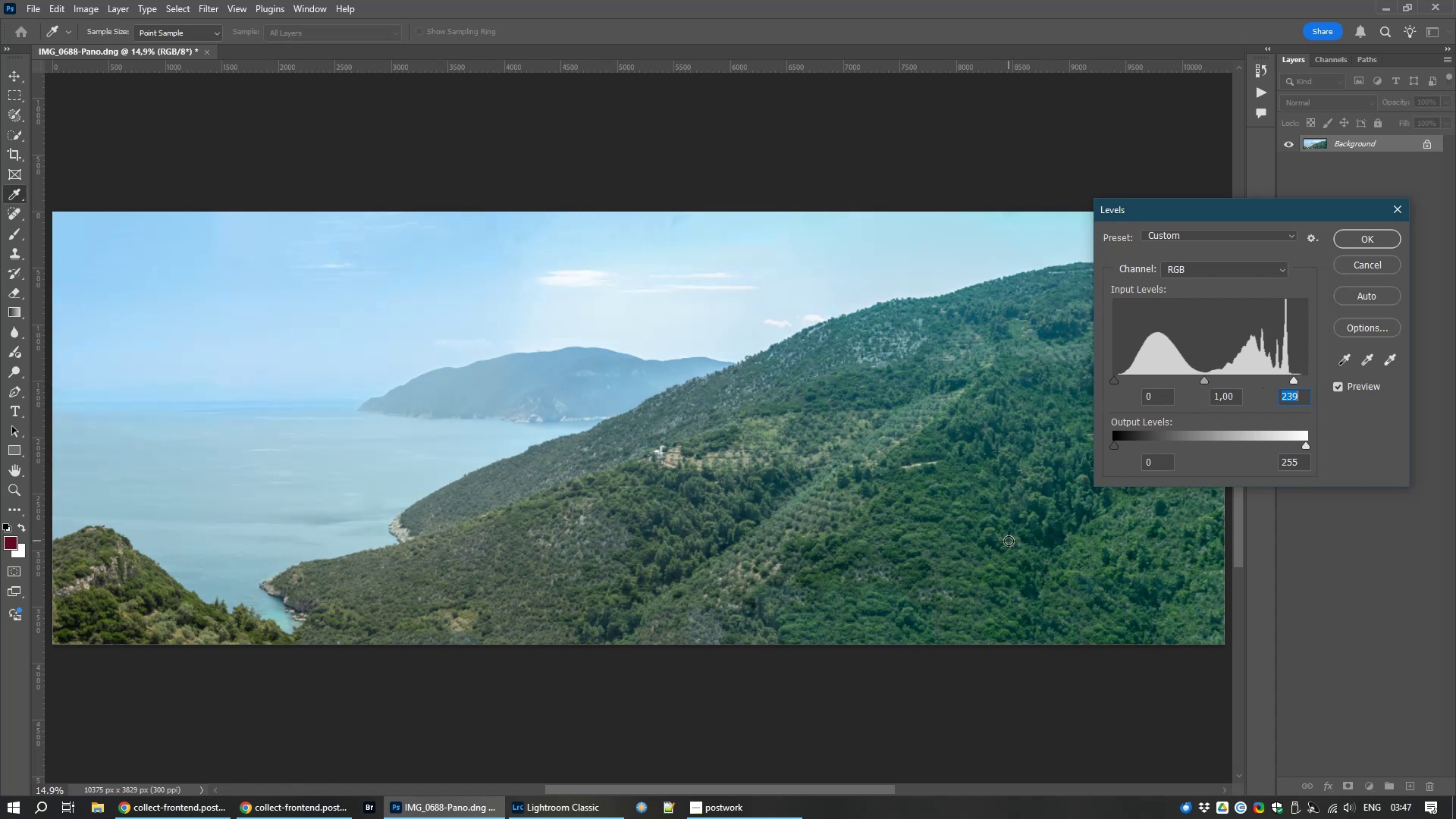 
left_click([1362, 237])
 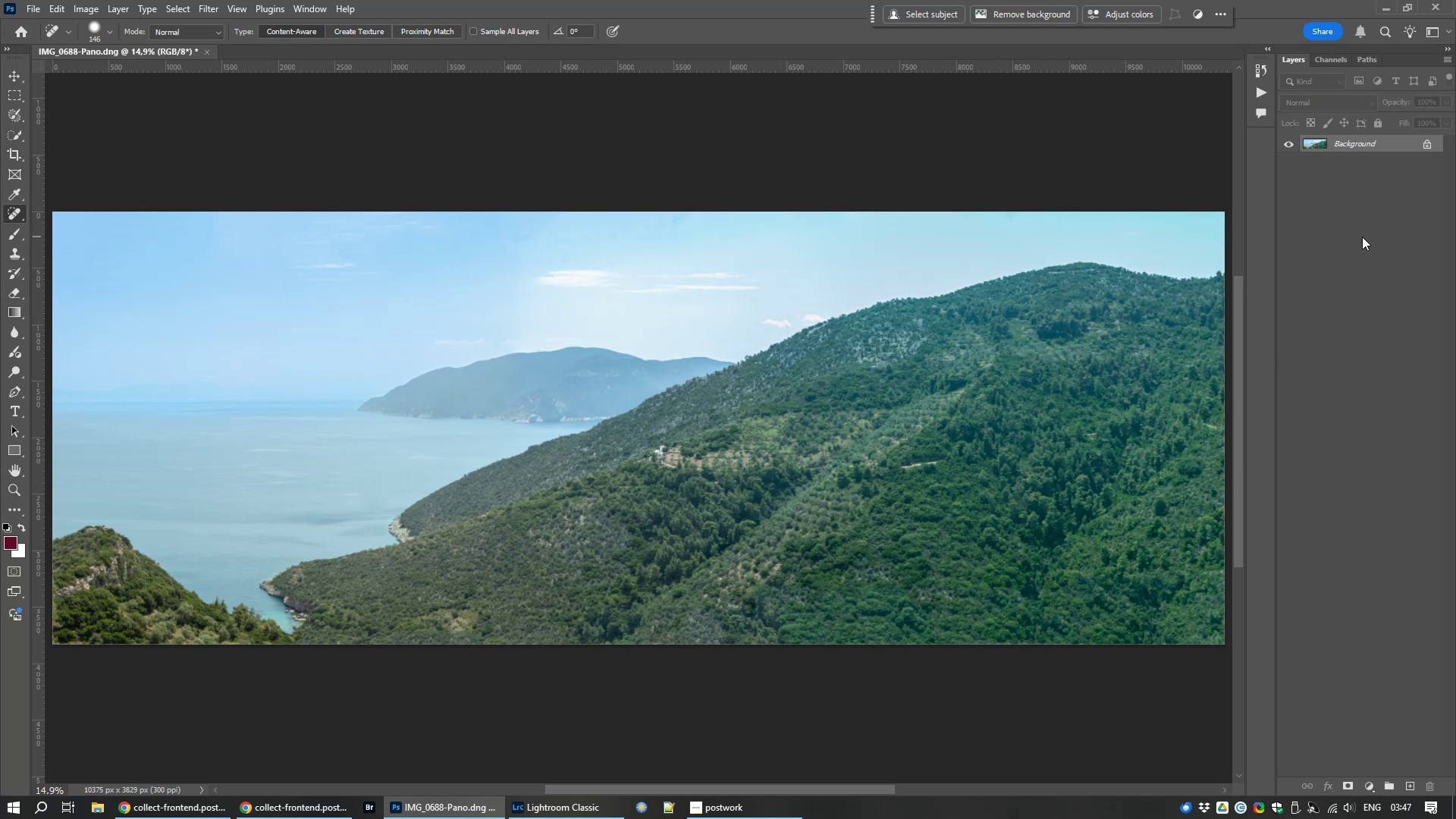 
wait(6.13)
 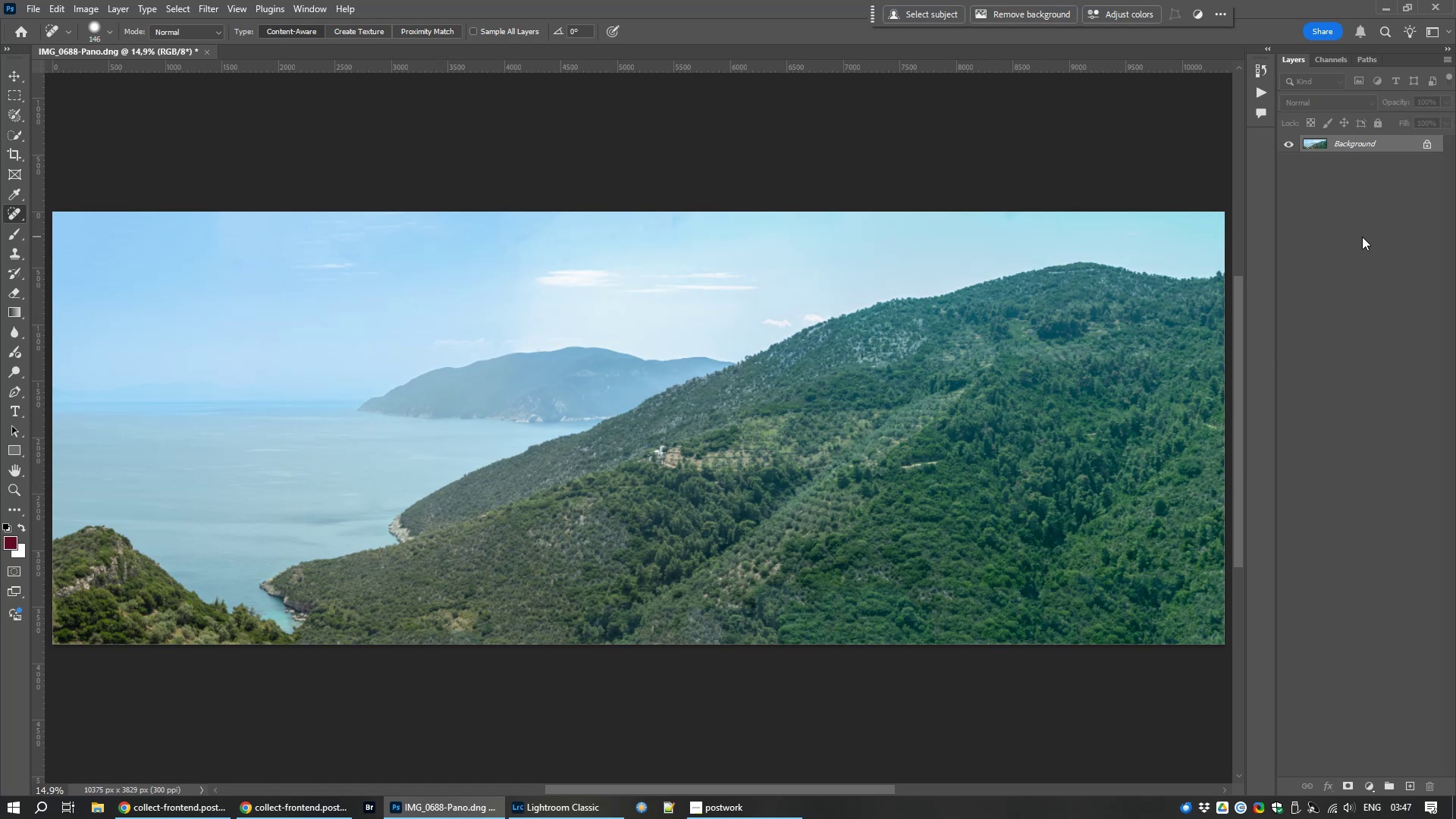 
left_click([205, 7])
 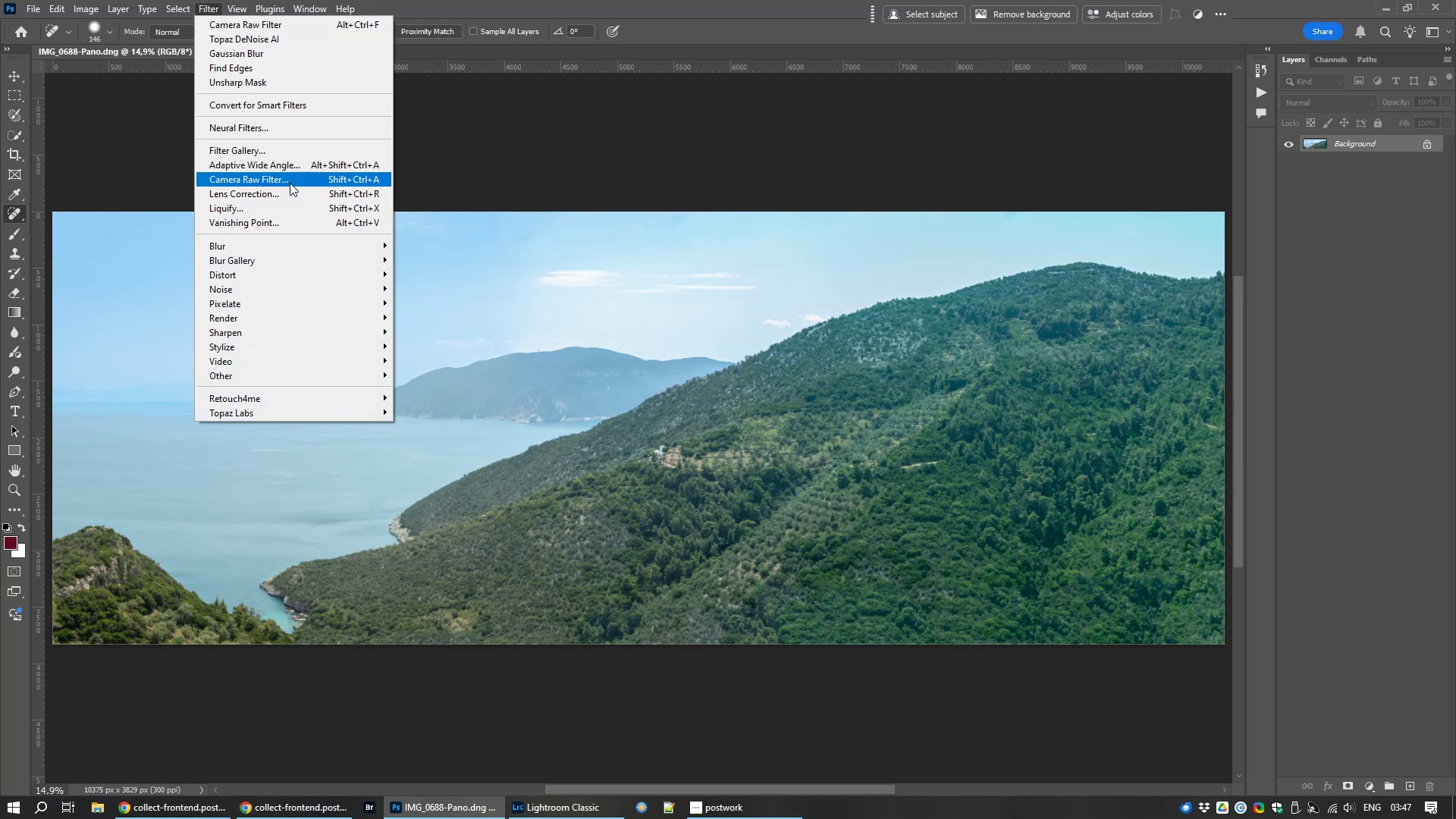 
left_click([290, 180])
 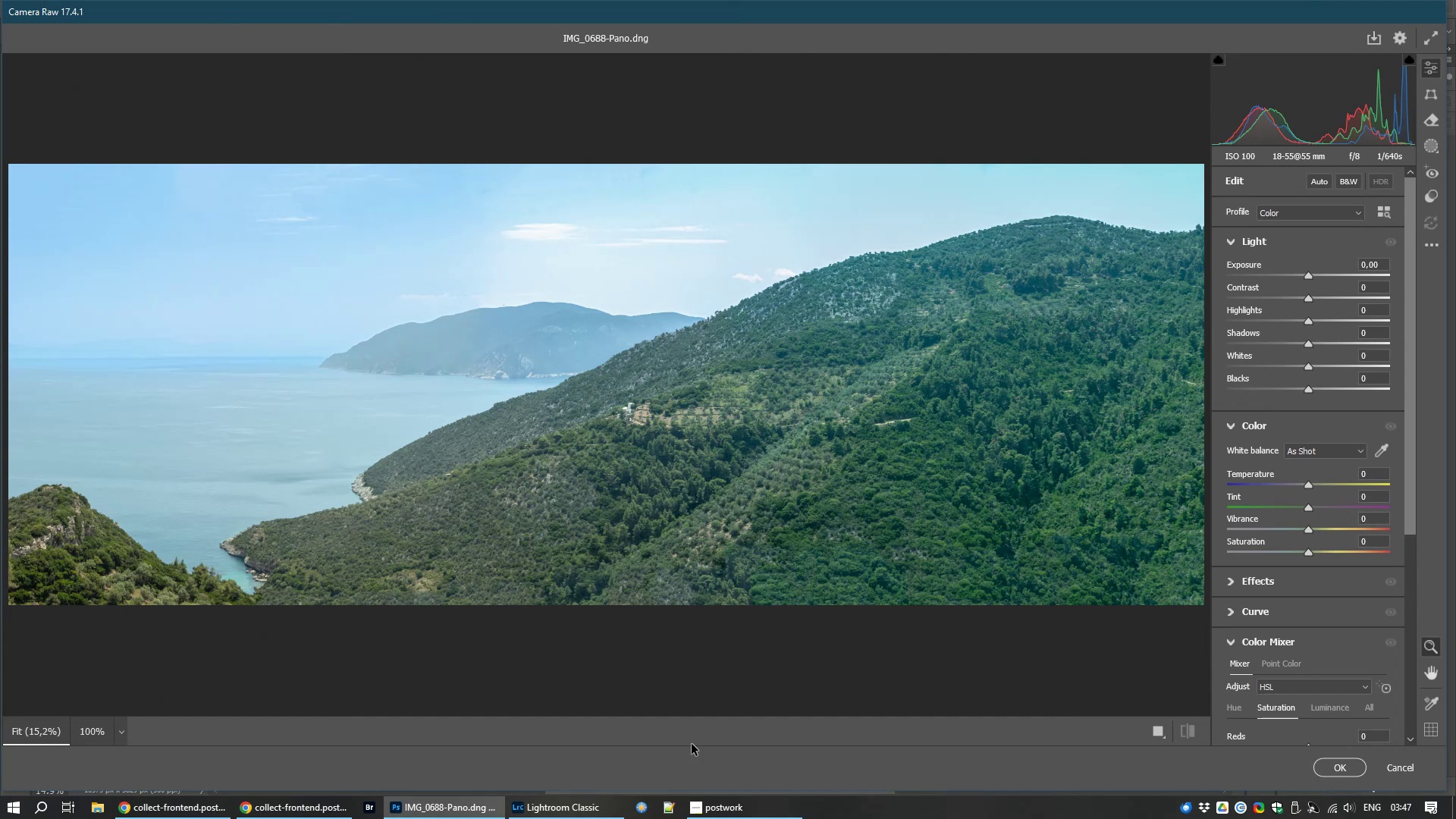 
wait(12.23)
 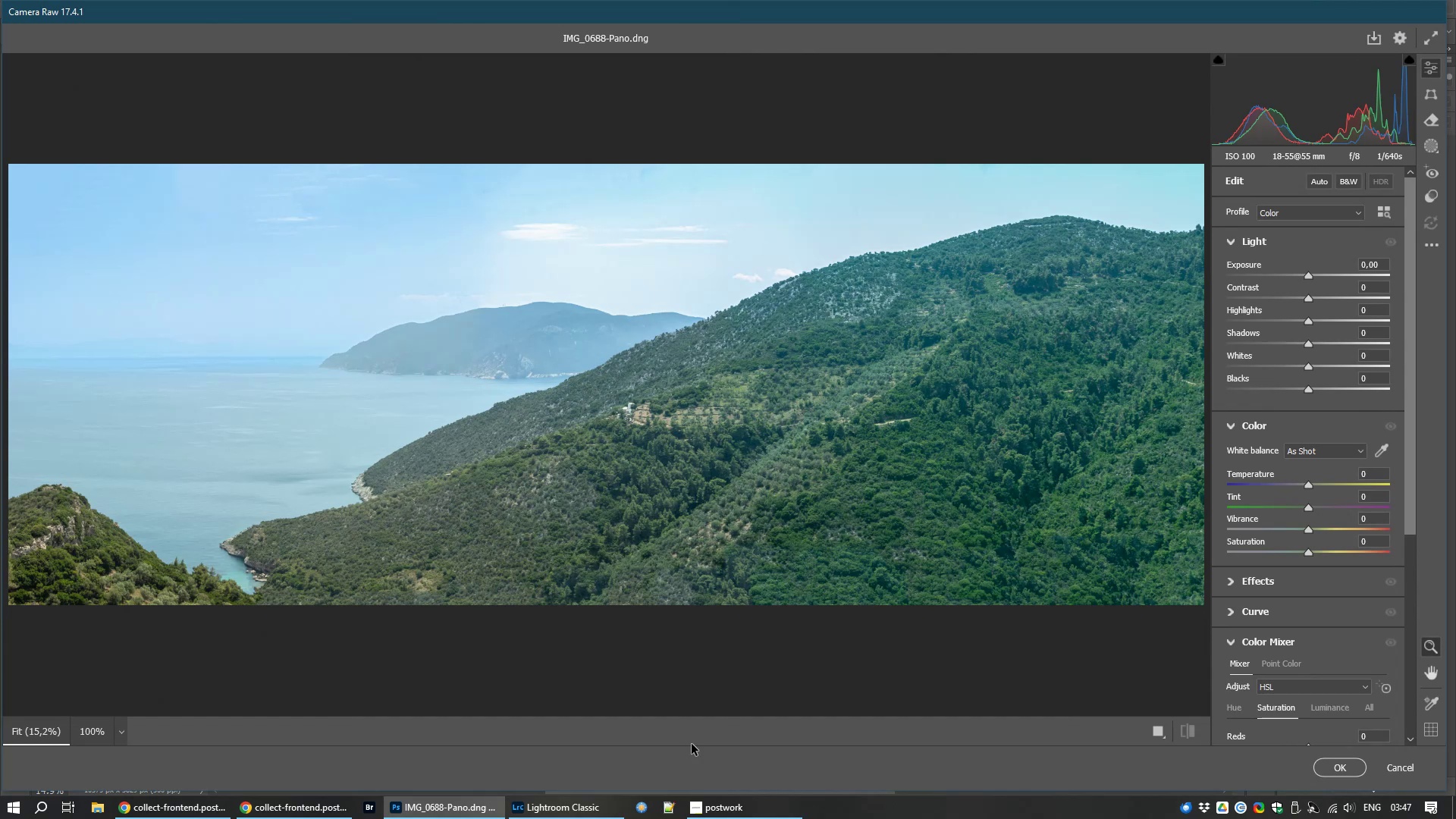 
left_click([1437, 146])
 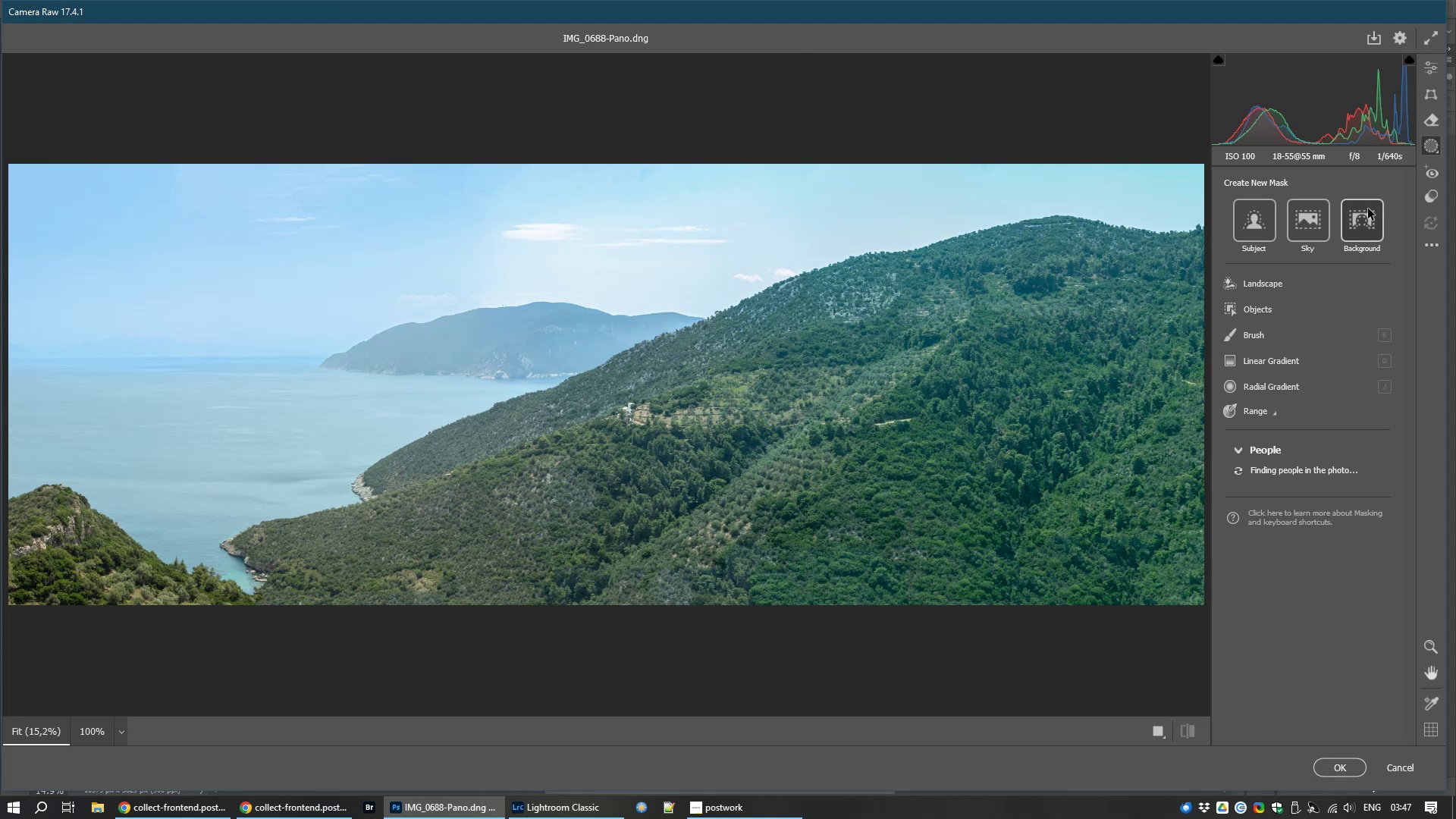 
left_click([1313, 218])
 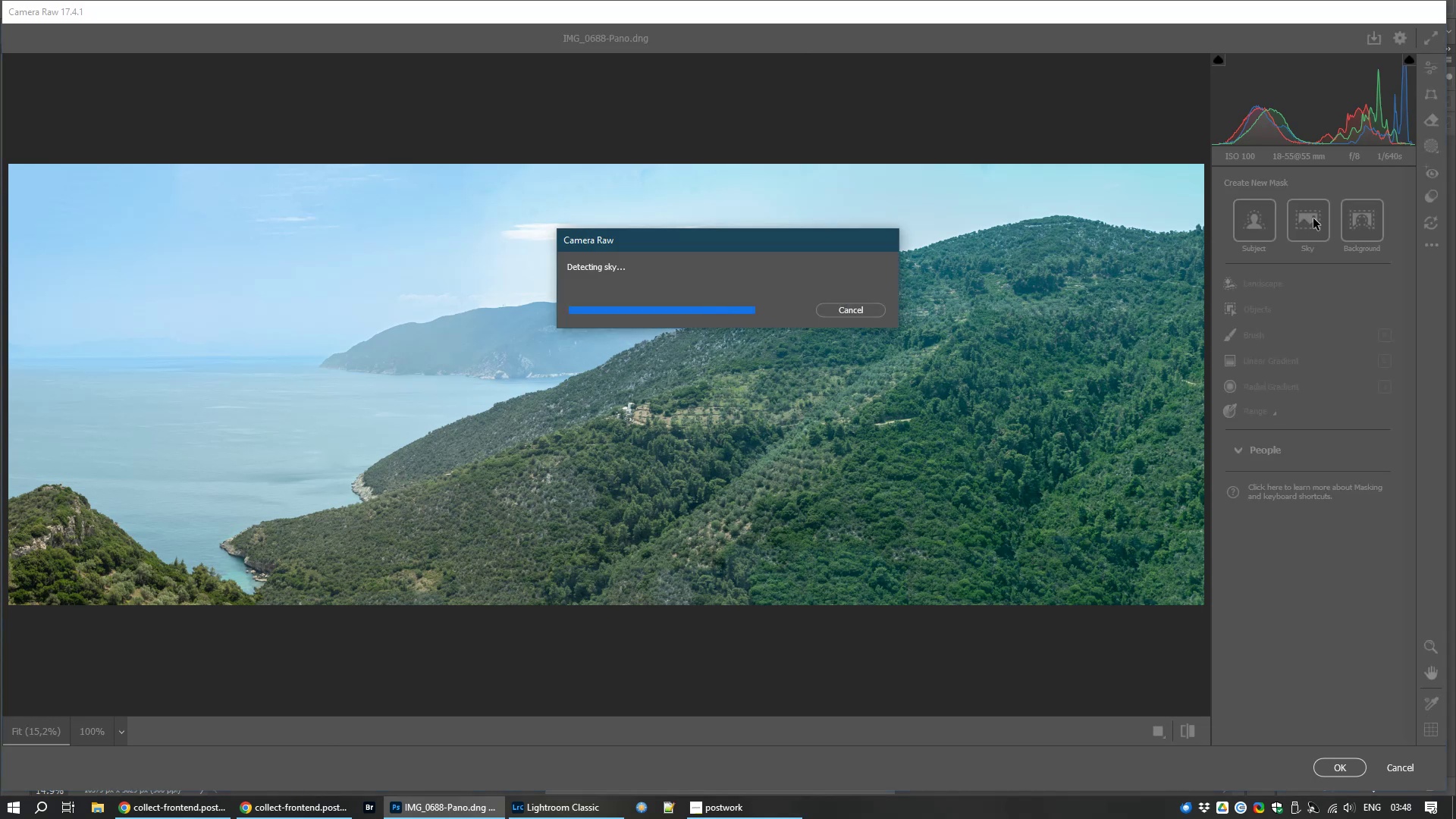 
wait(12.24)
 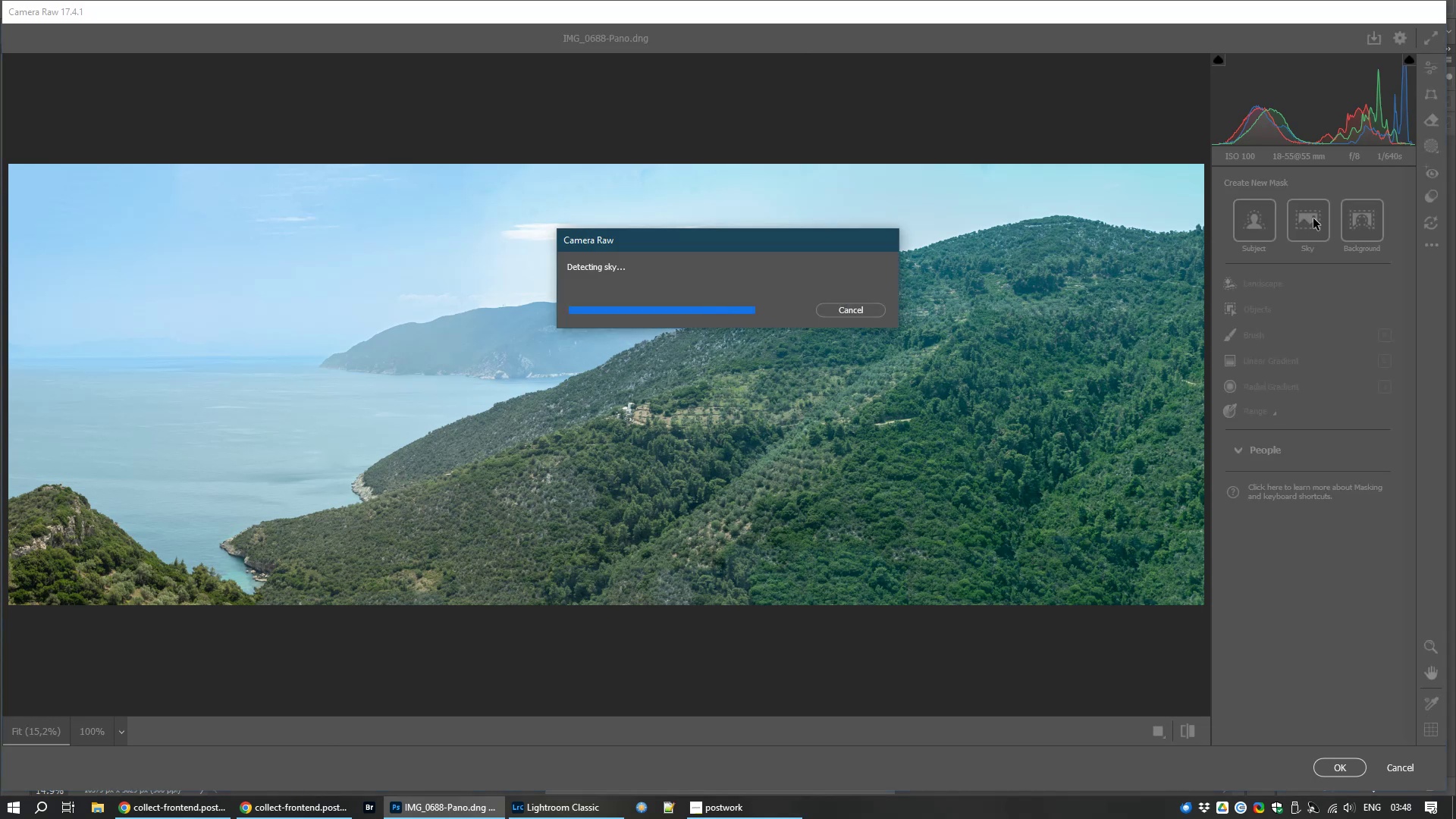 
scroll: coordinate [1301, 670], scroll_direction: down, amount: 3.0
 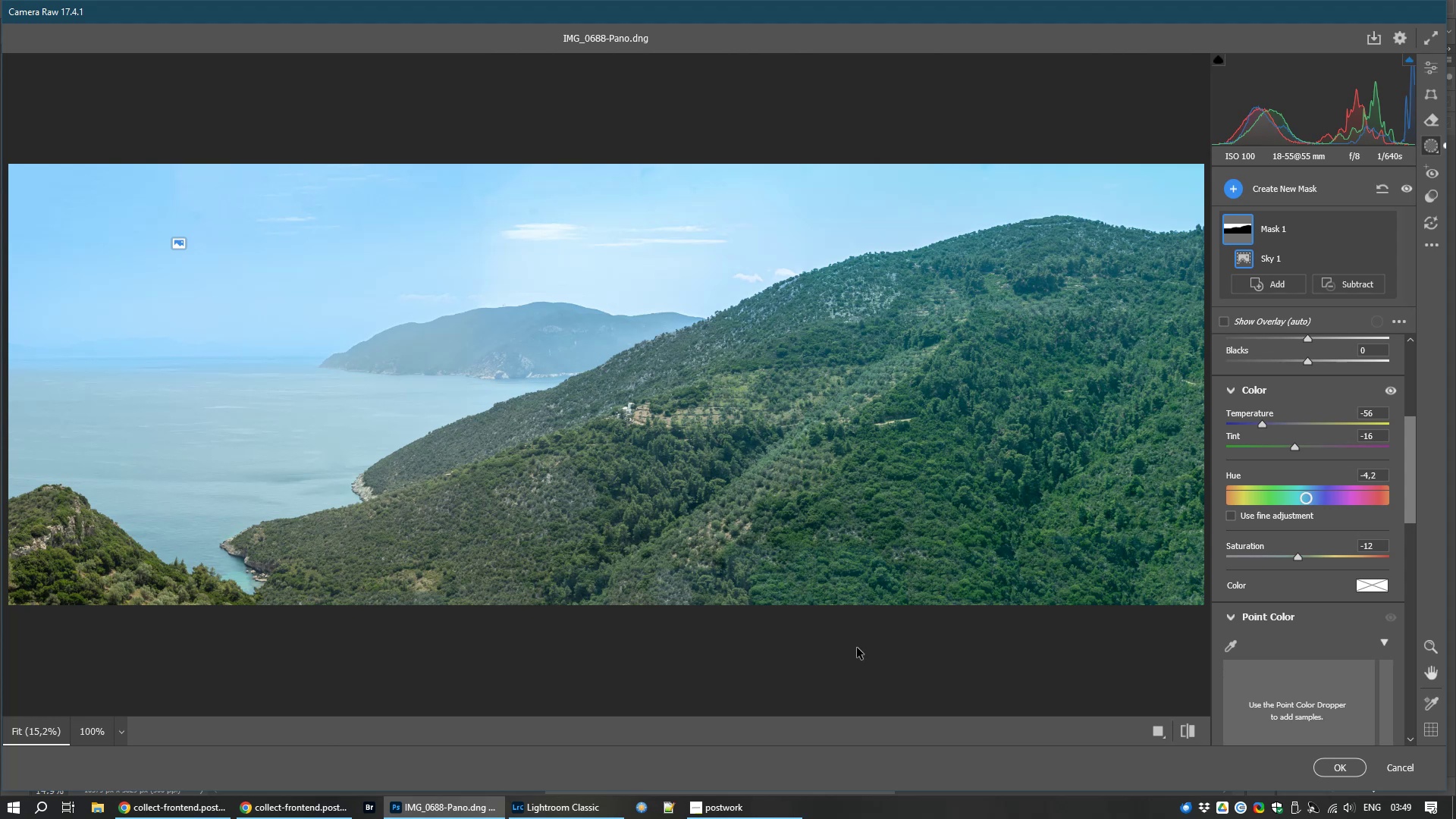 
wait(61.77)
 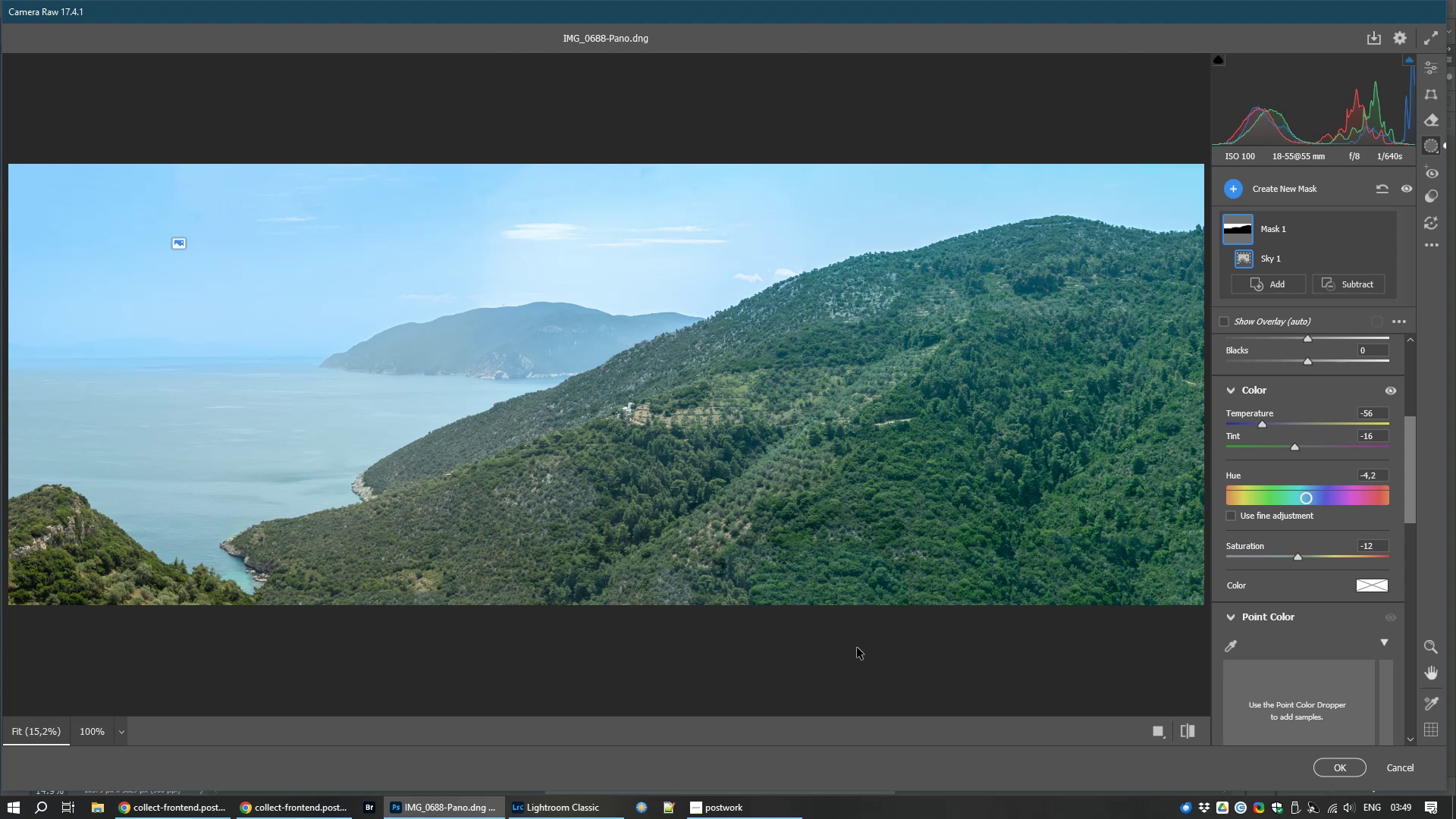 
mouse_move([1292, 310])
 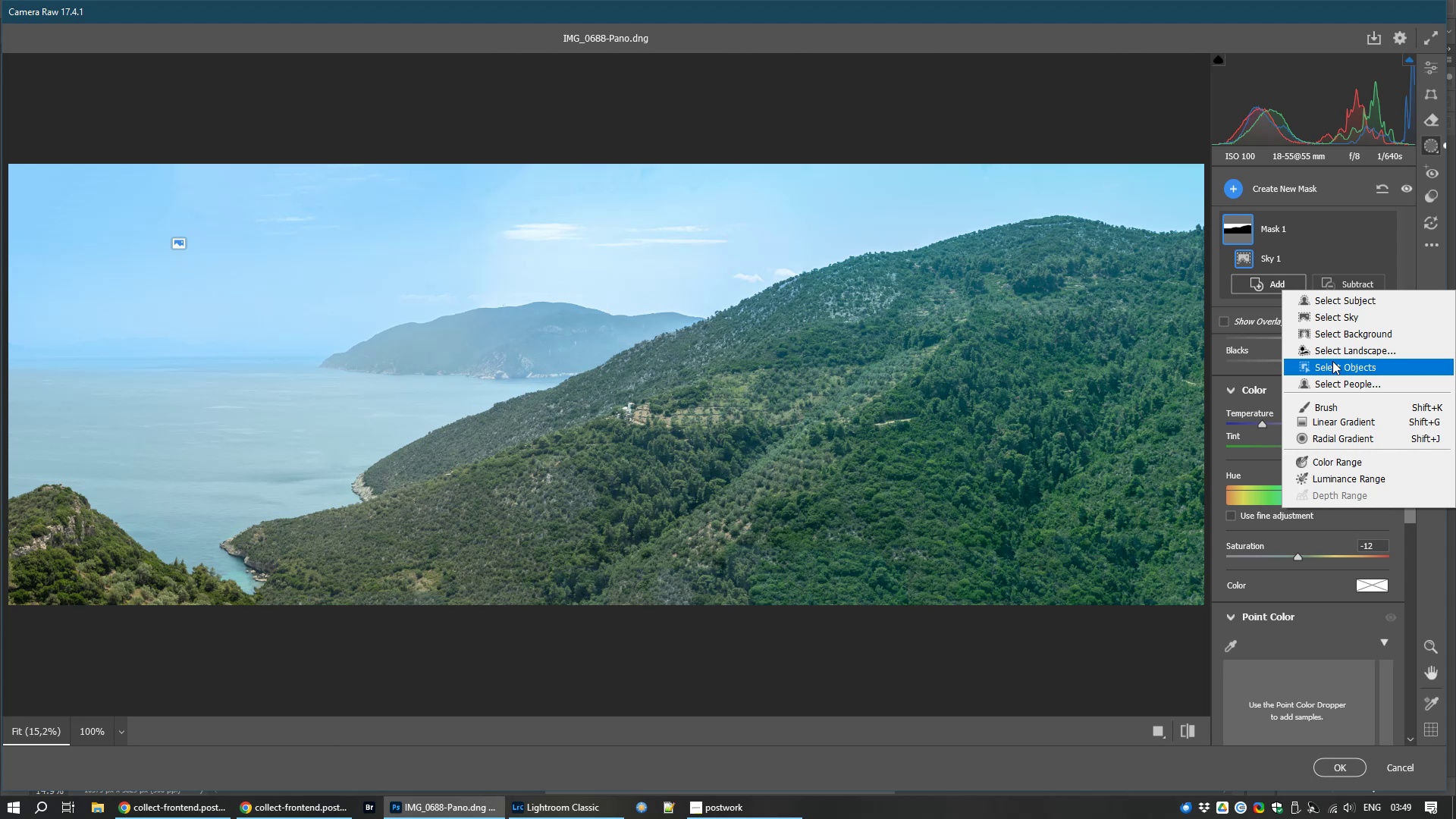 
left_click([1332, 361])
 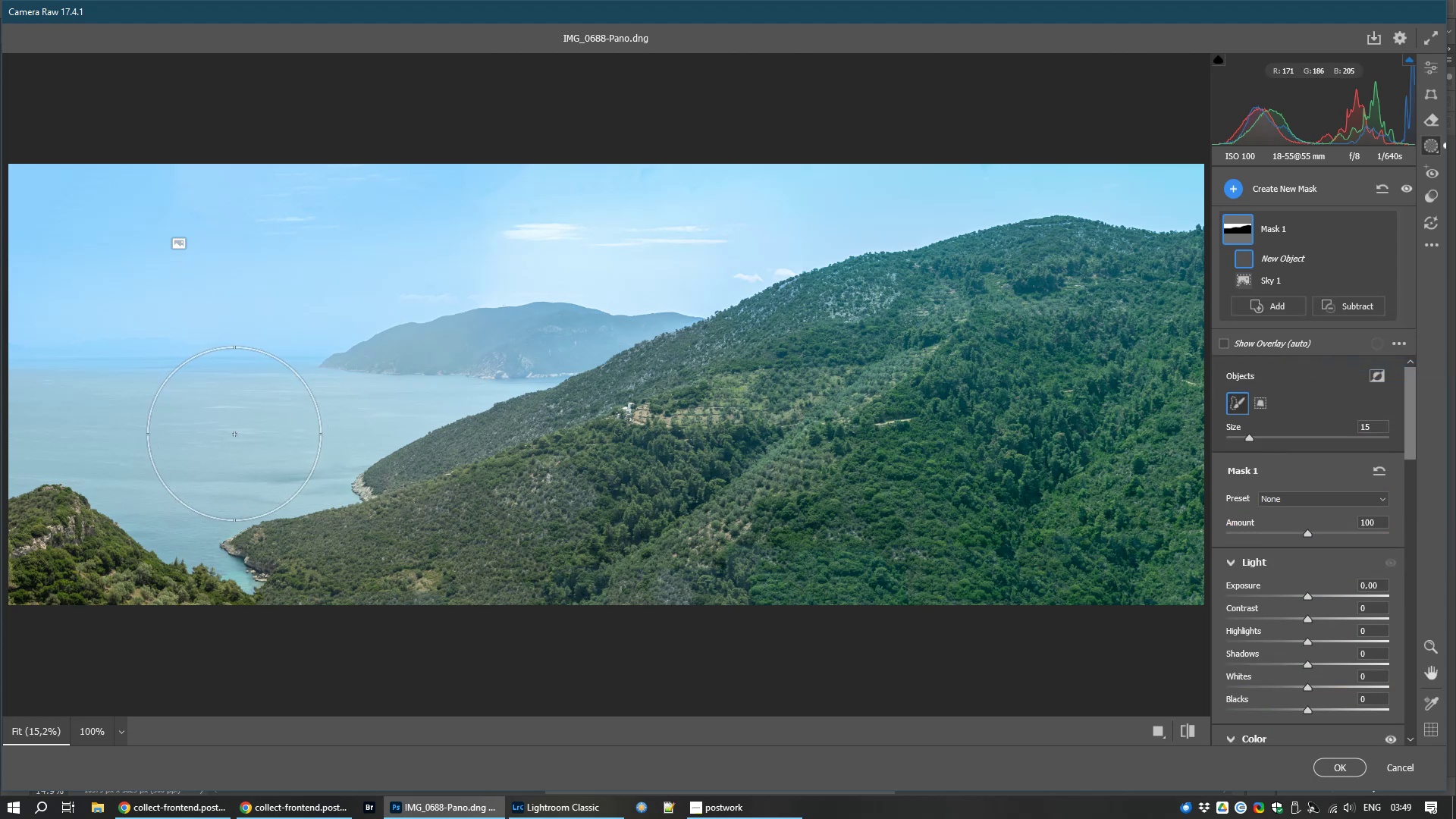 
wait(5.68)
 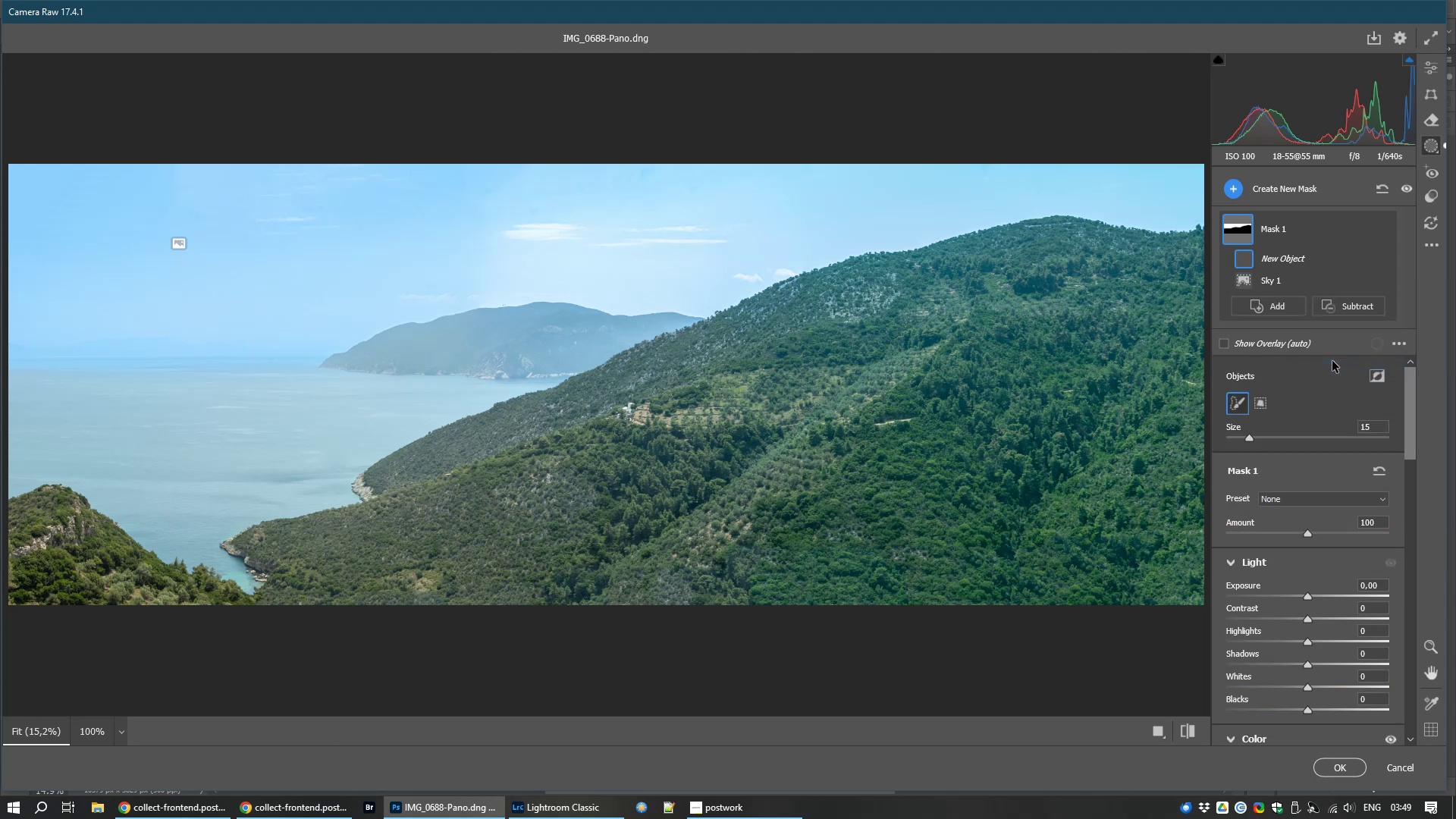 
scroll: coordinate [245, 438], scroll_direction: down, amount: 2.0
 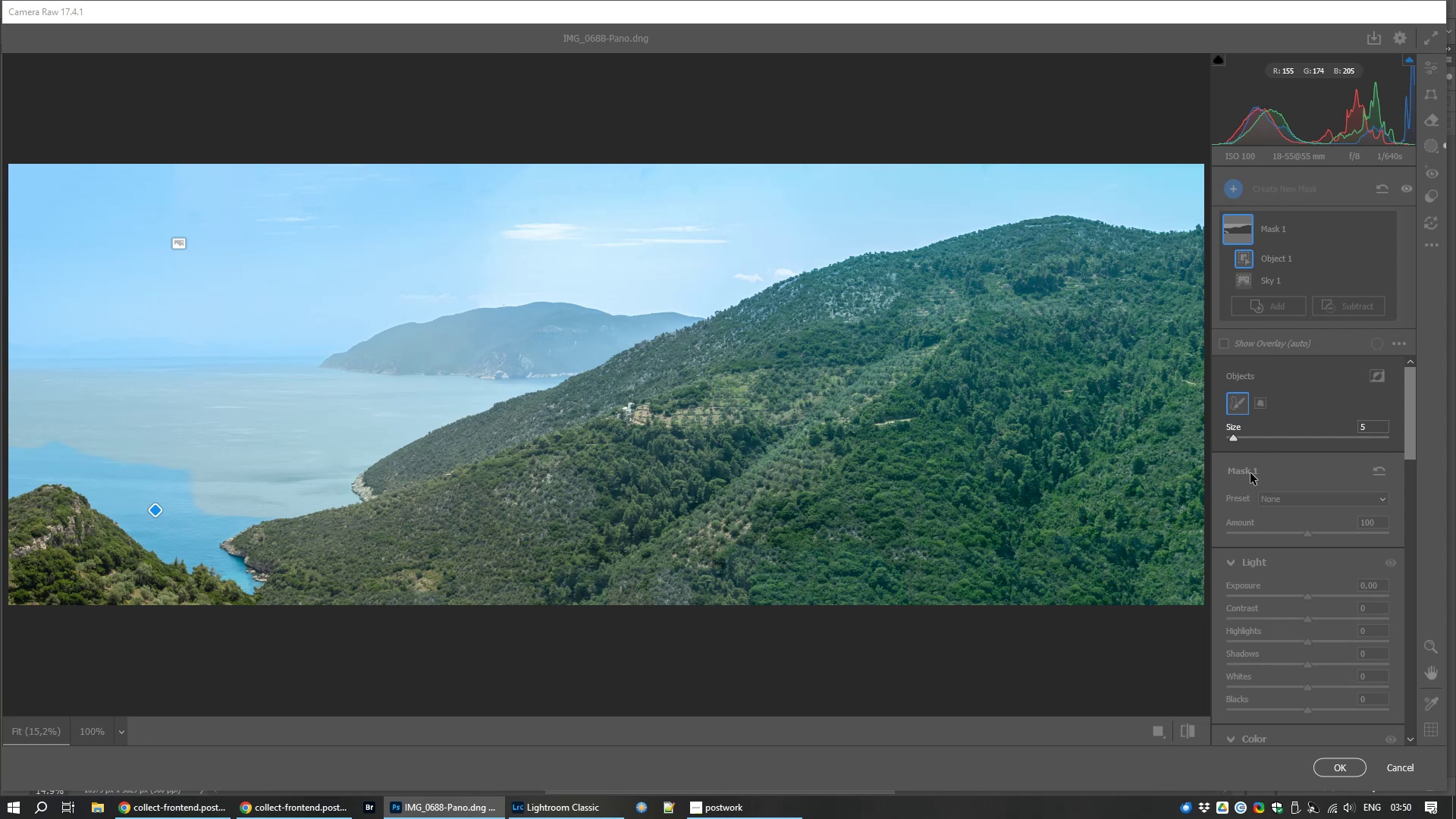 
wait(51.43)
 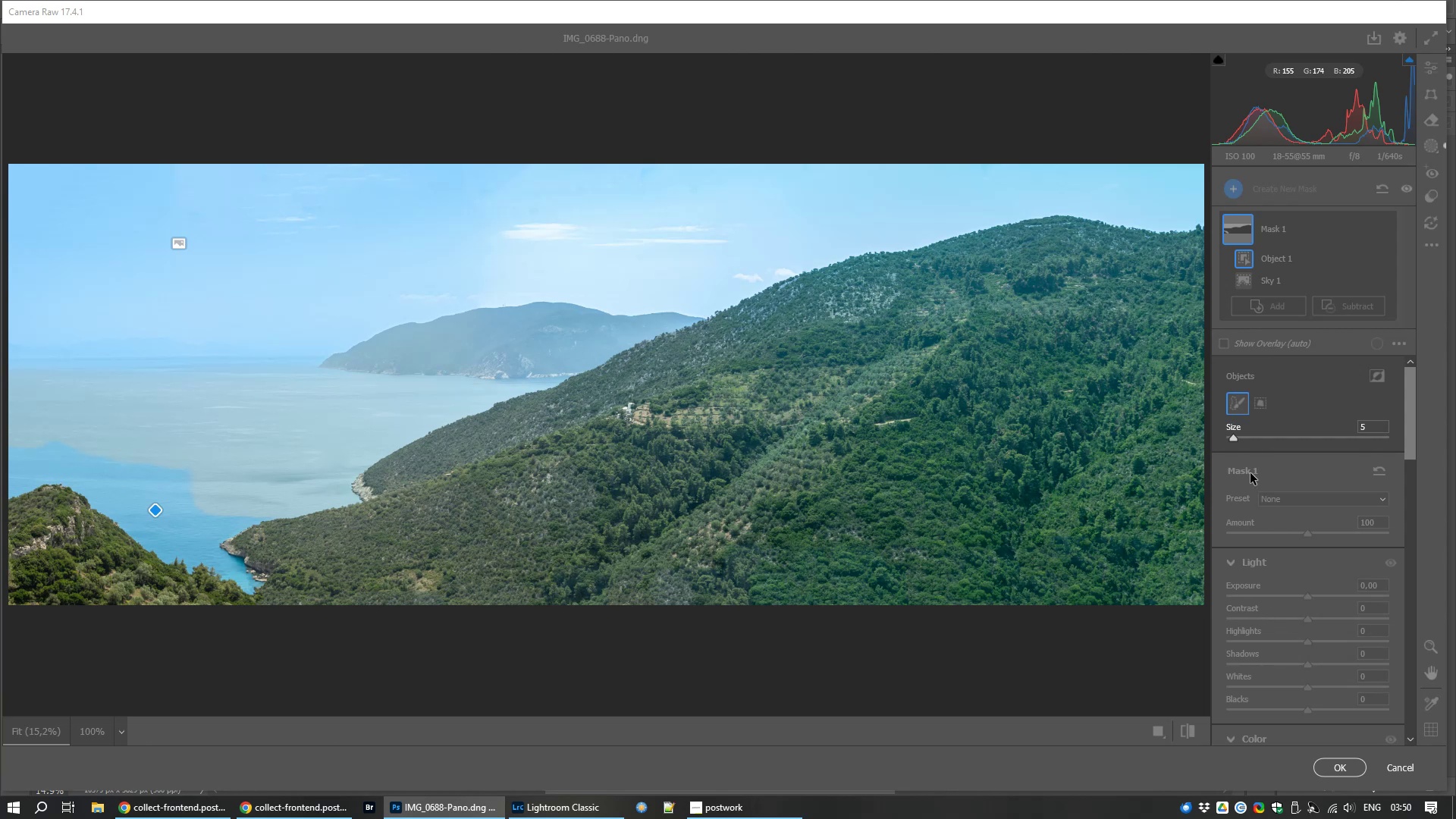 
left_click([1296, 381])
 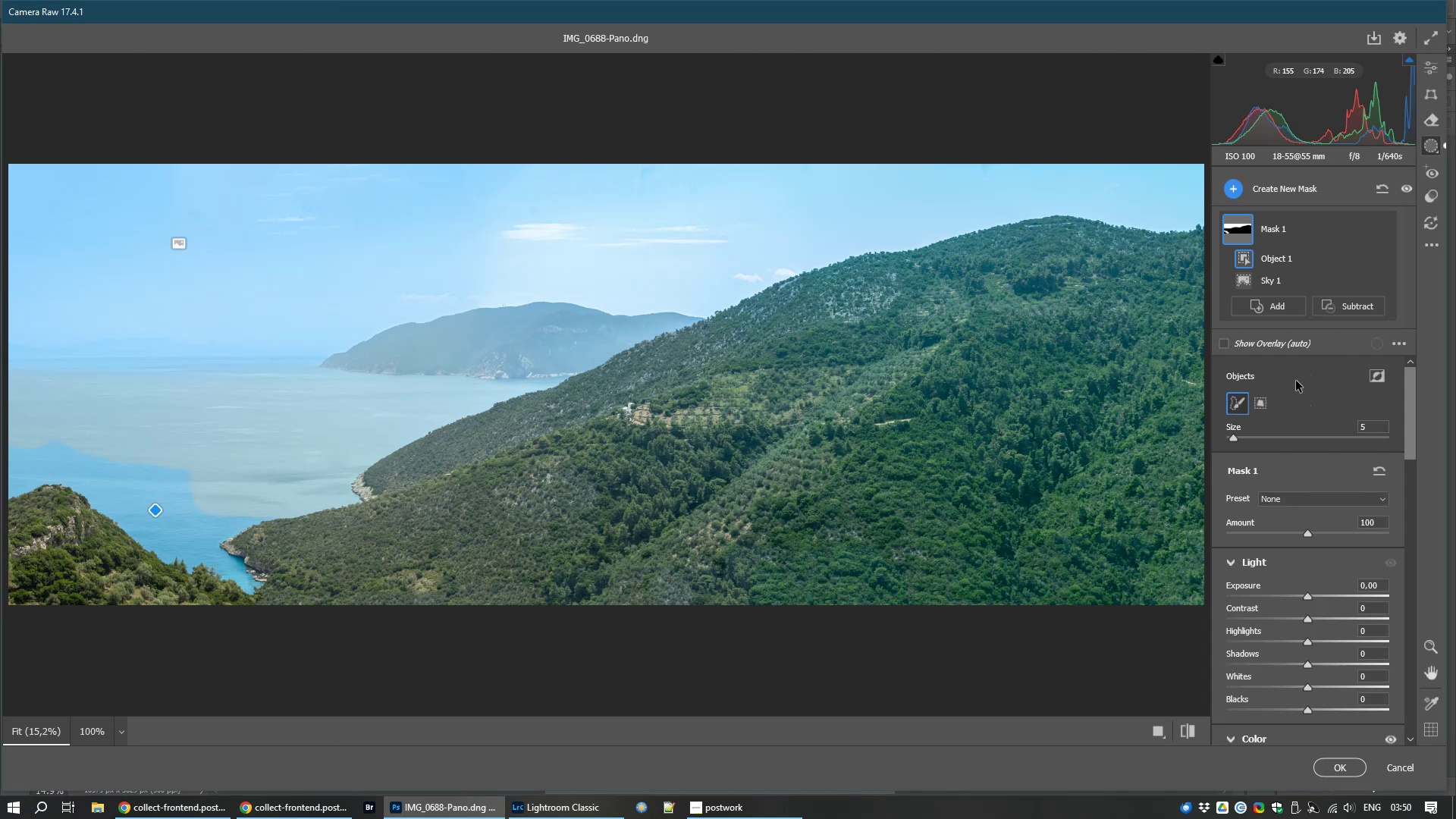 
scroll: coordinate [1296, 381], scroll_direction: down, amount: 1.0
 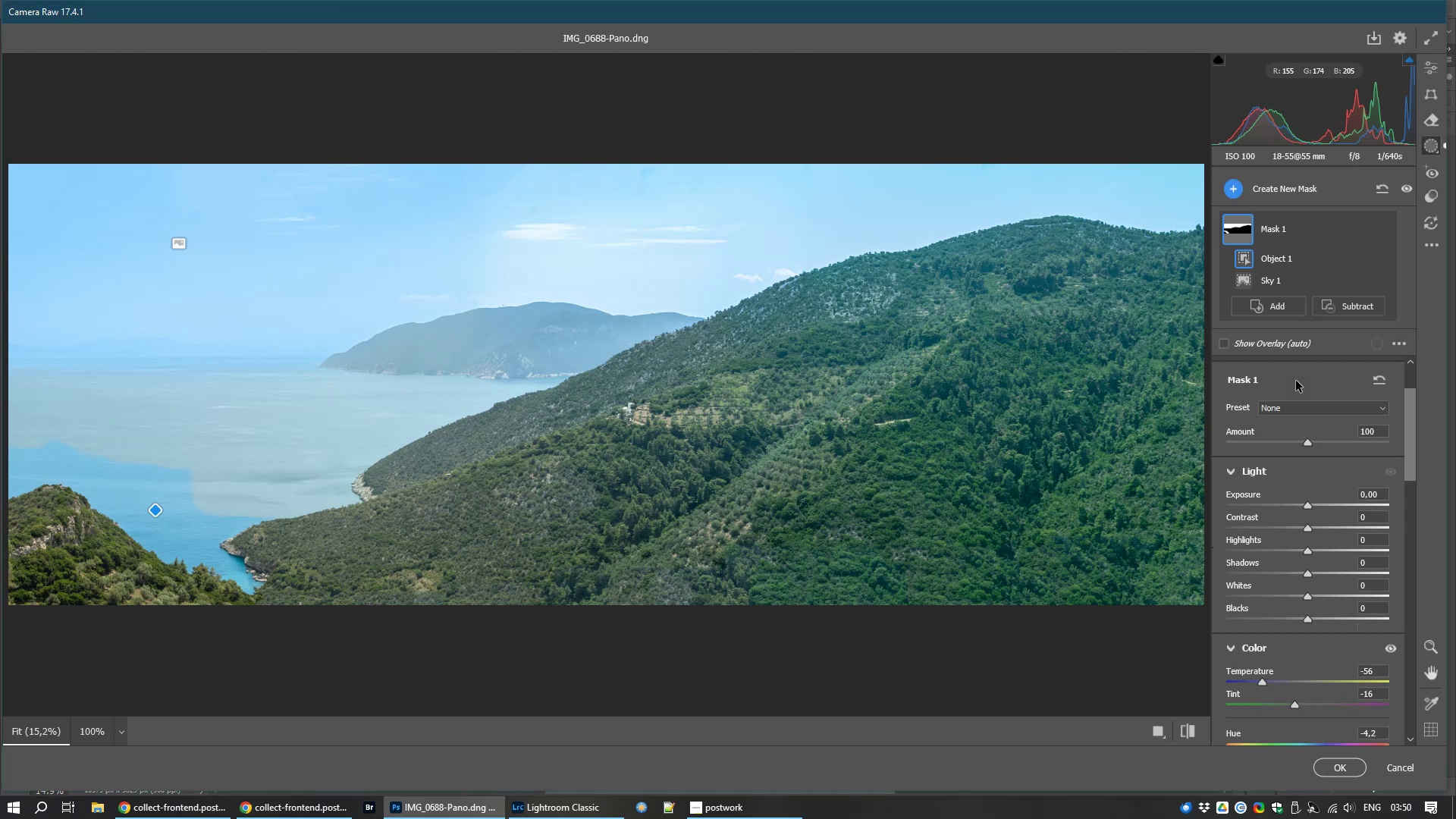 
scroll: coordinate [1296, 381], scroll_direction: none, amount: 0.0
 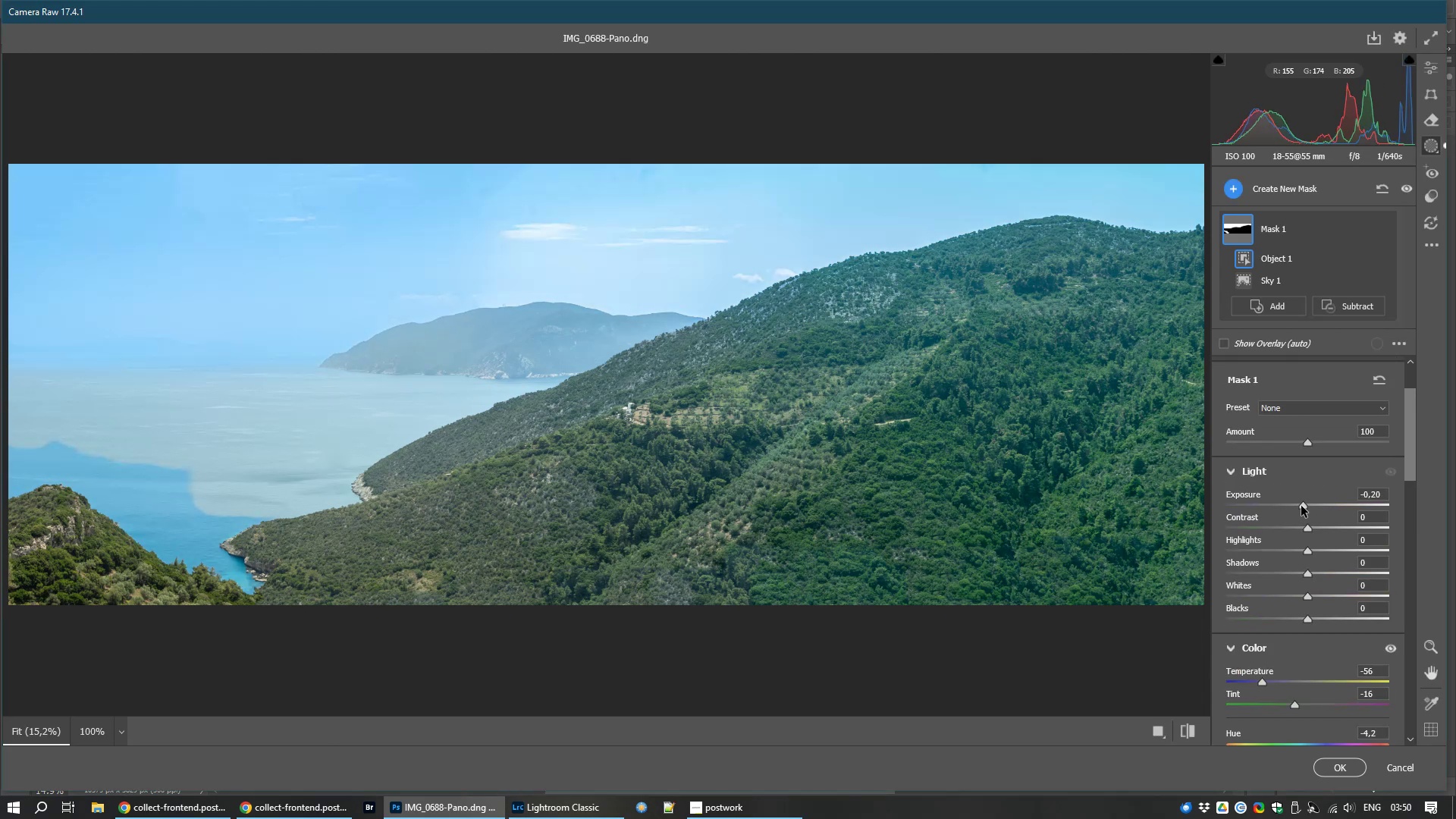 
wait(9.74)
 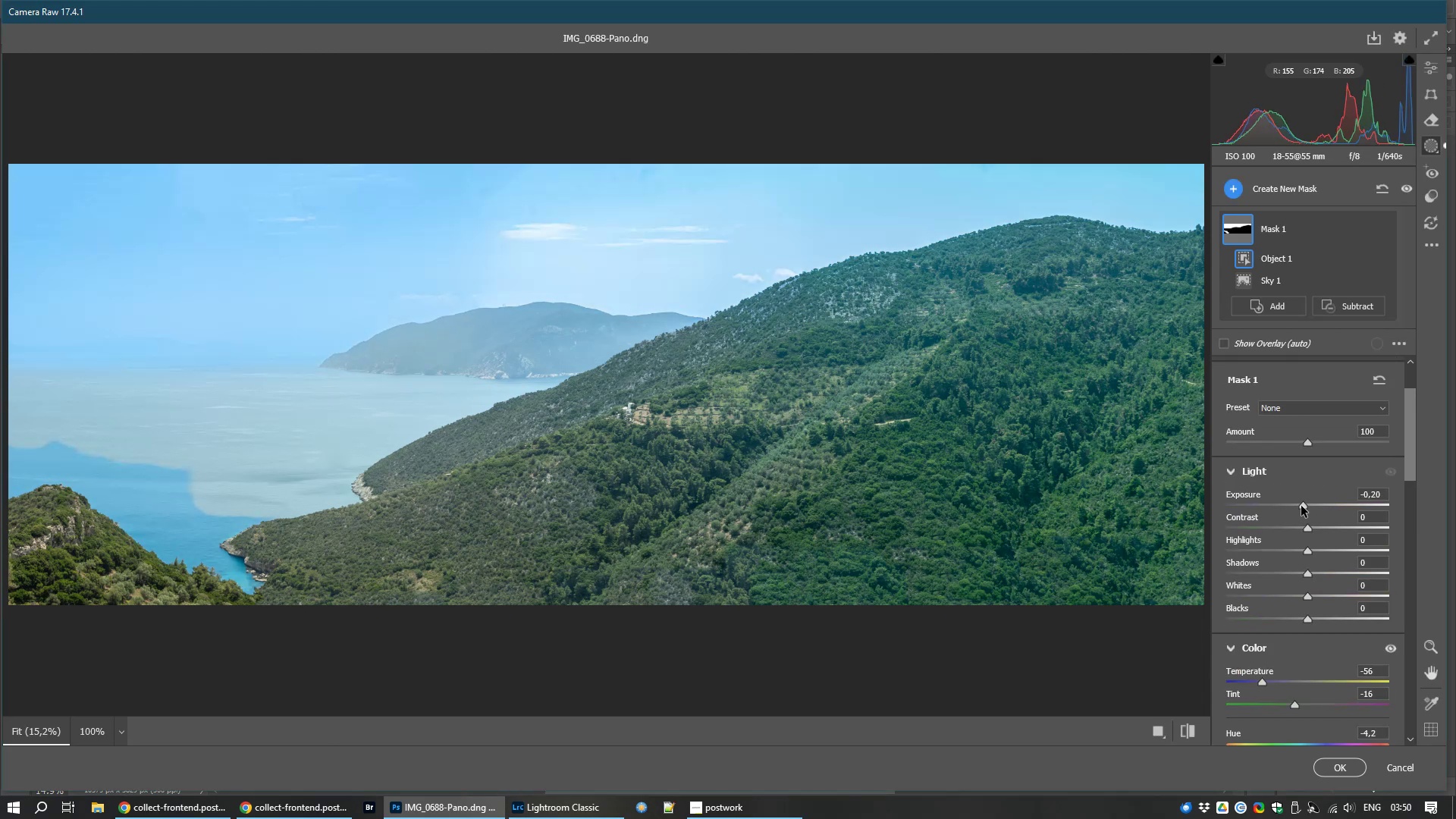 
left_click([1269, 268])
 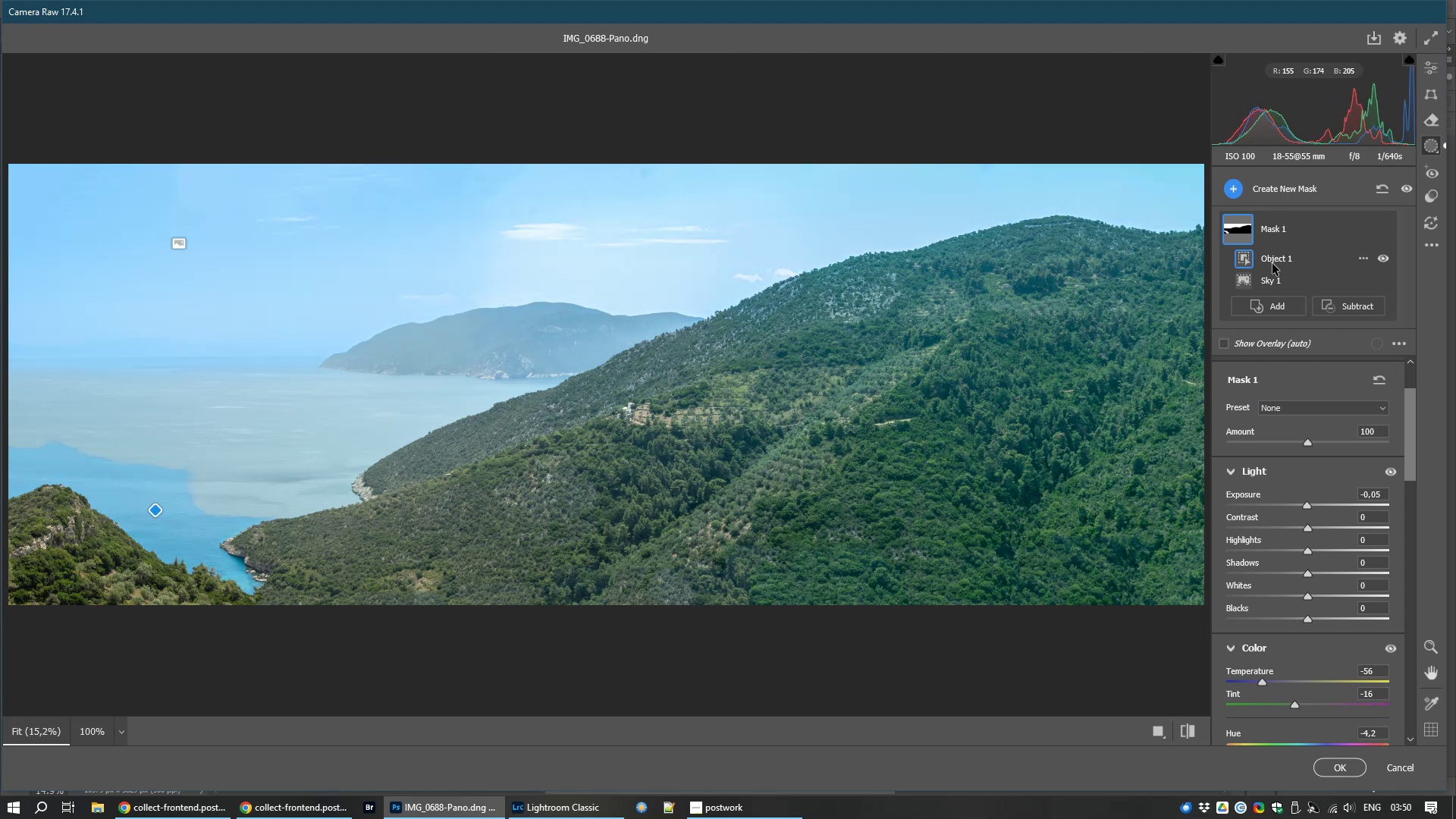 
left_click([1272, 264])
 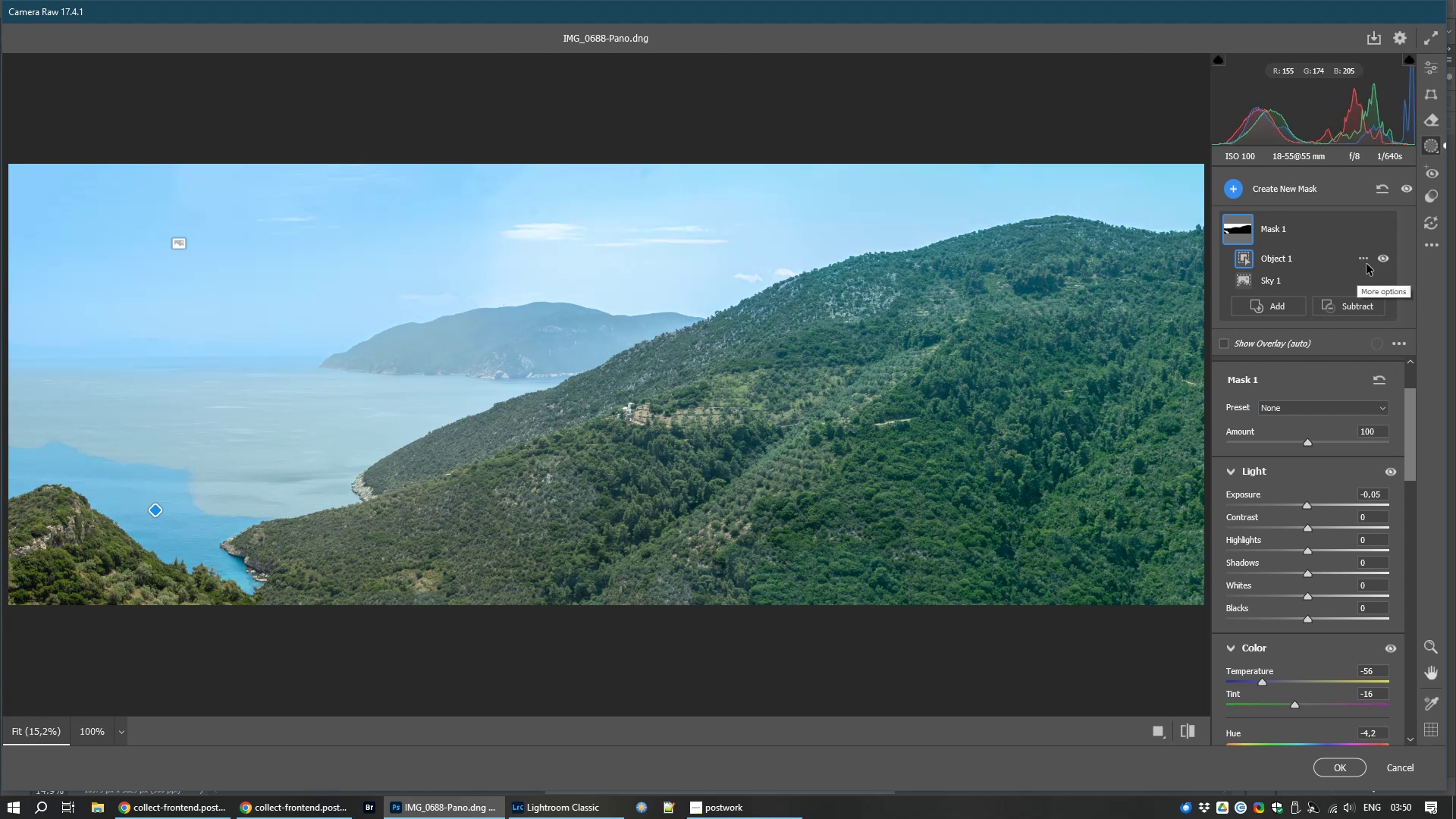 
left_click([1367, 264])
 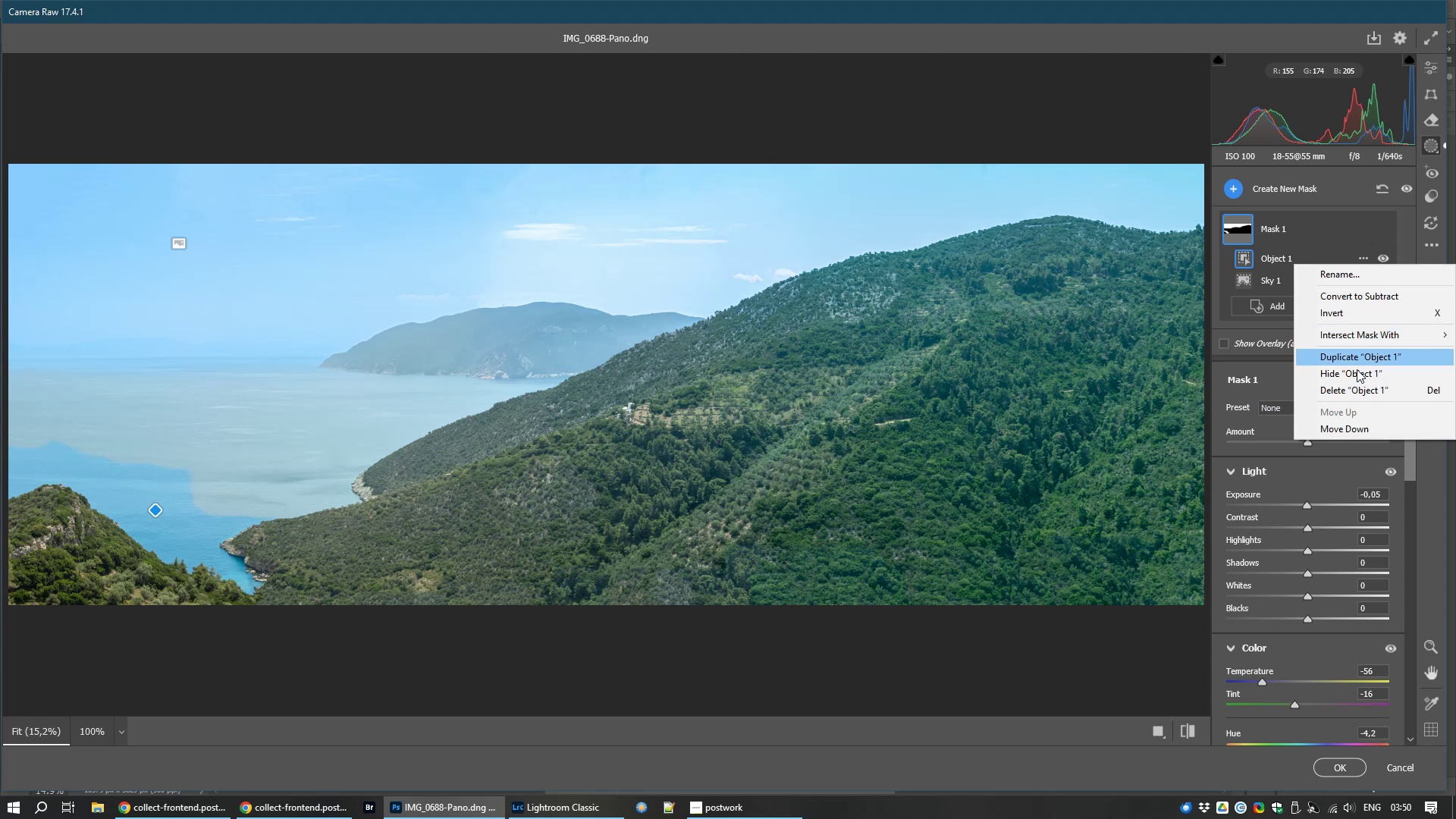 
left_click([1363, 389])
 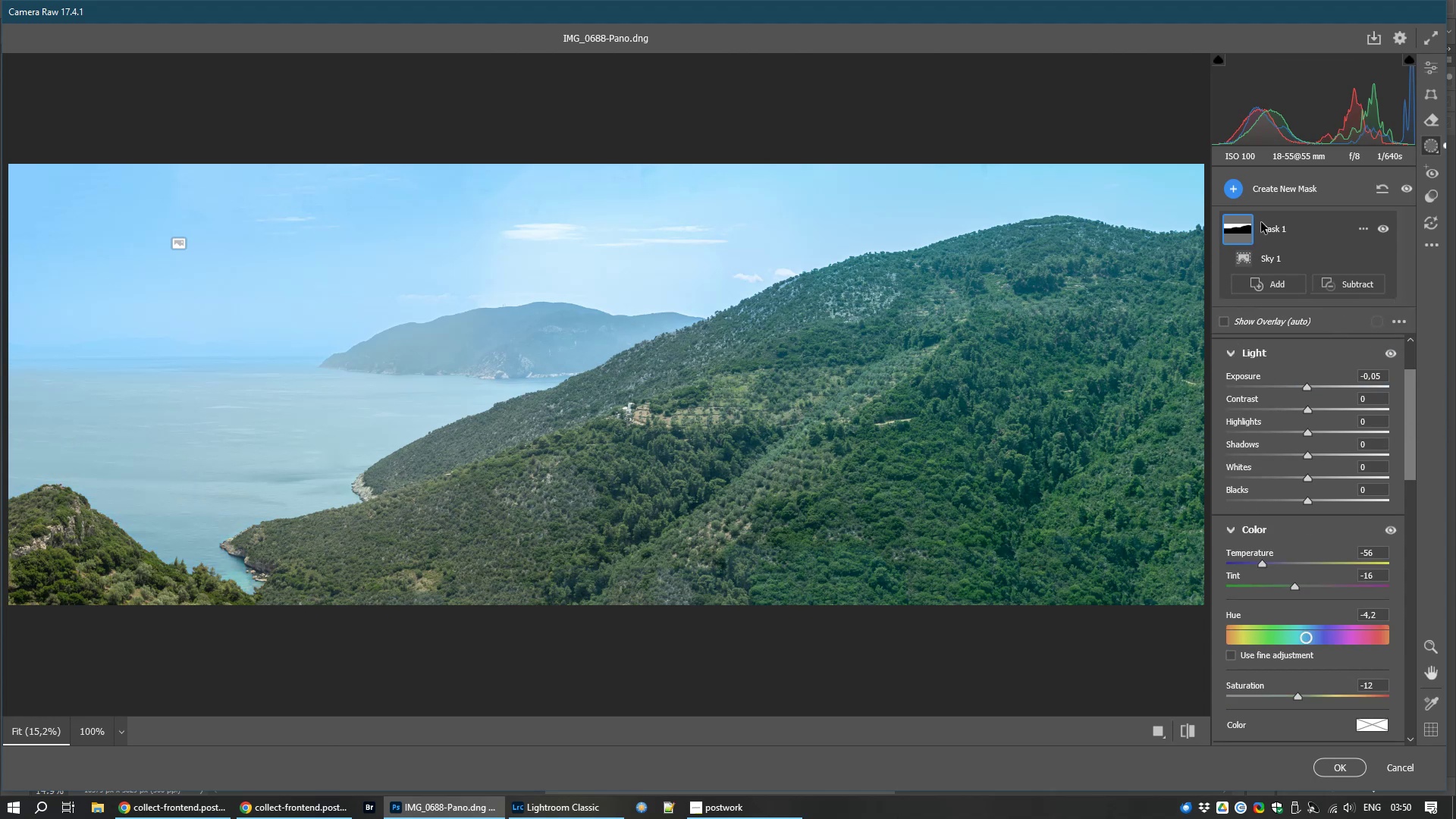 
left_click([1269, 234])
 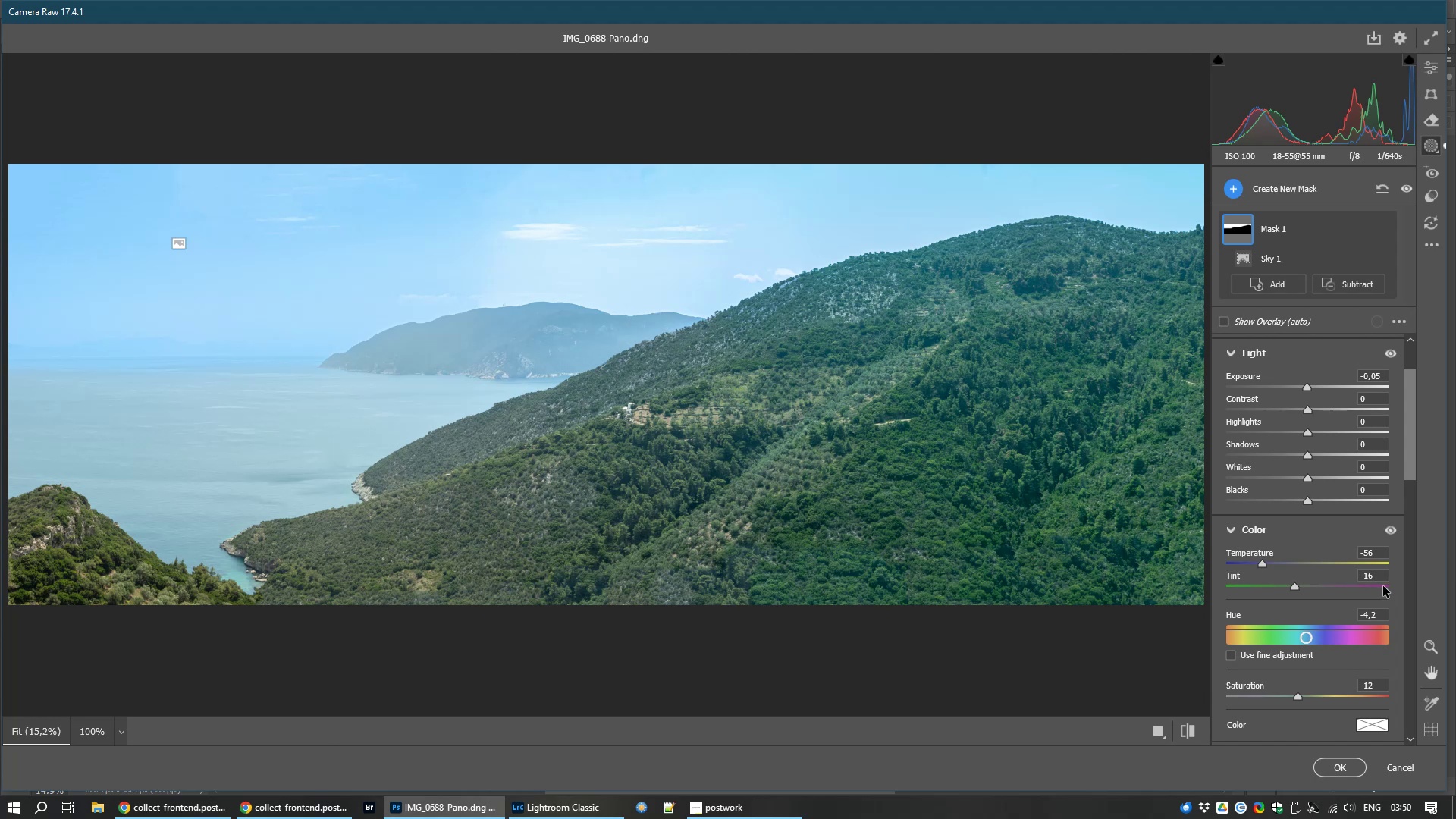 
wait(9.6)
 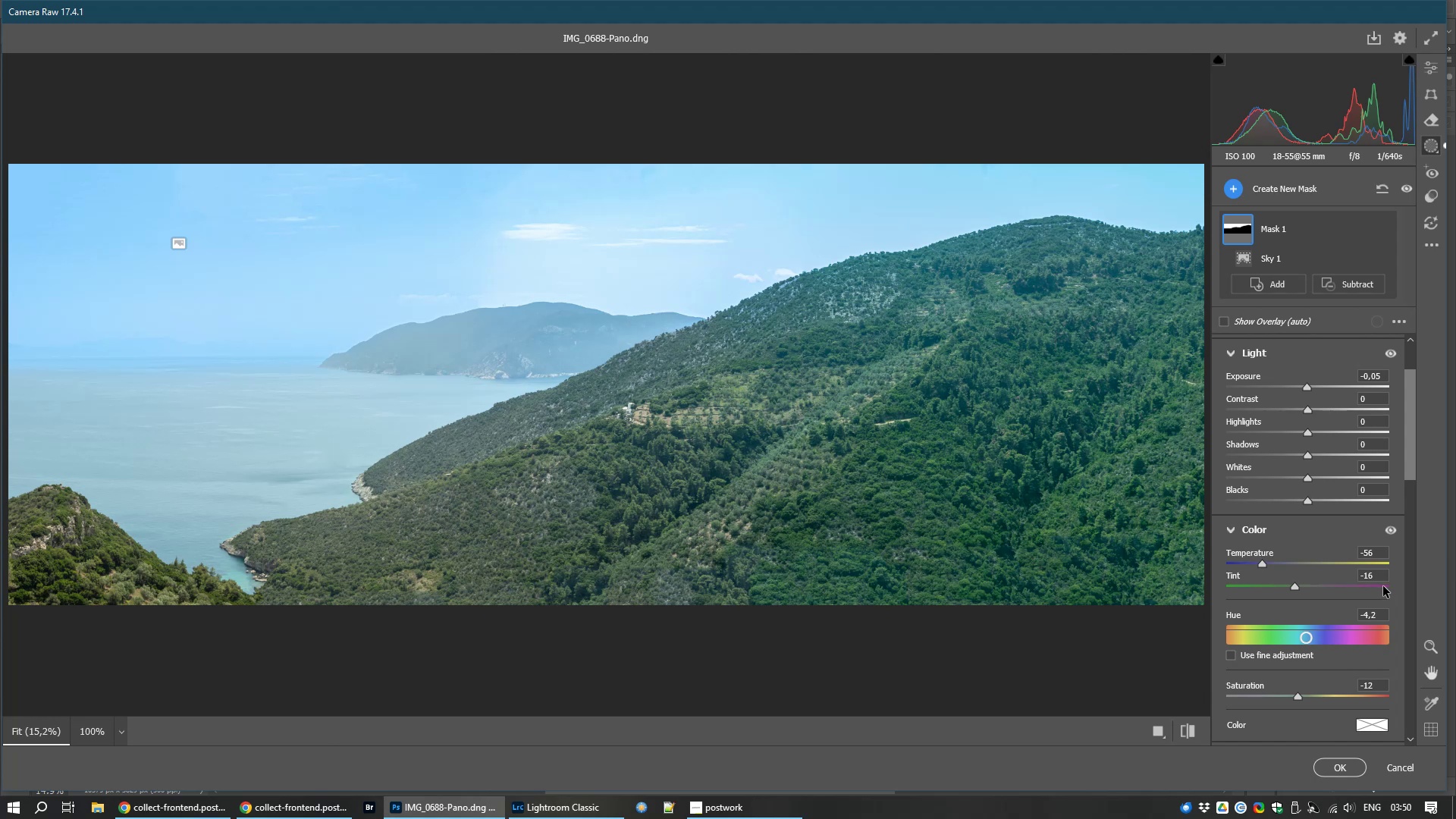 
left_click([1273, 297])
 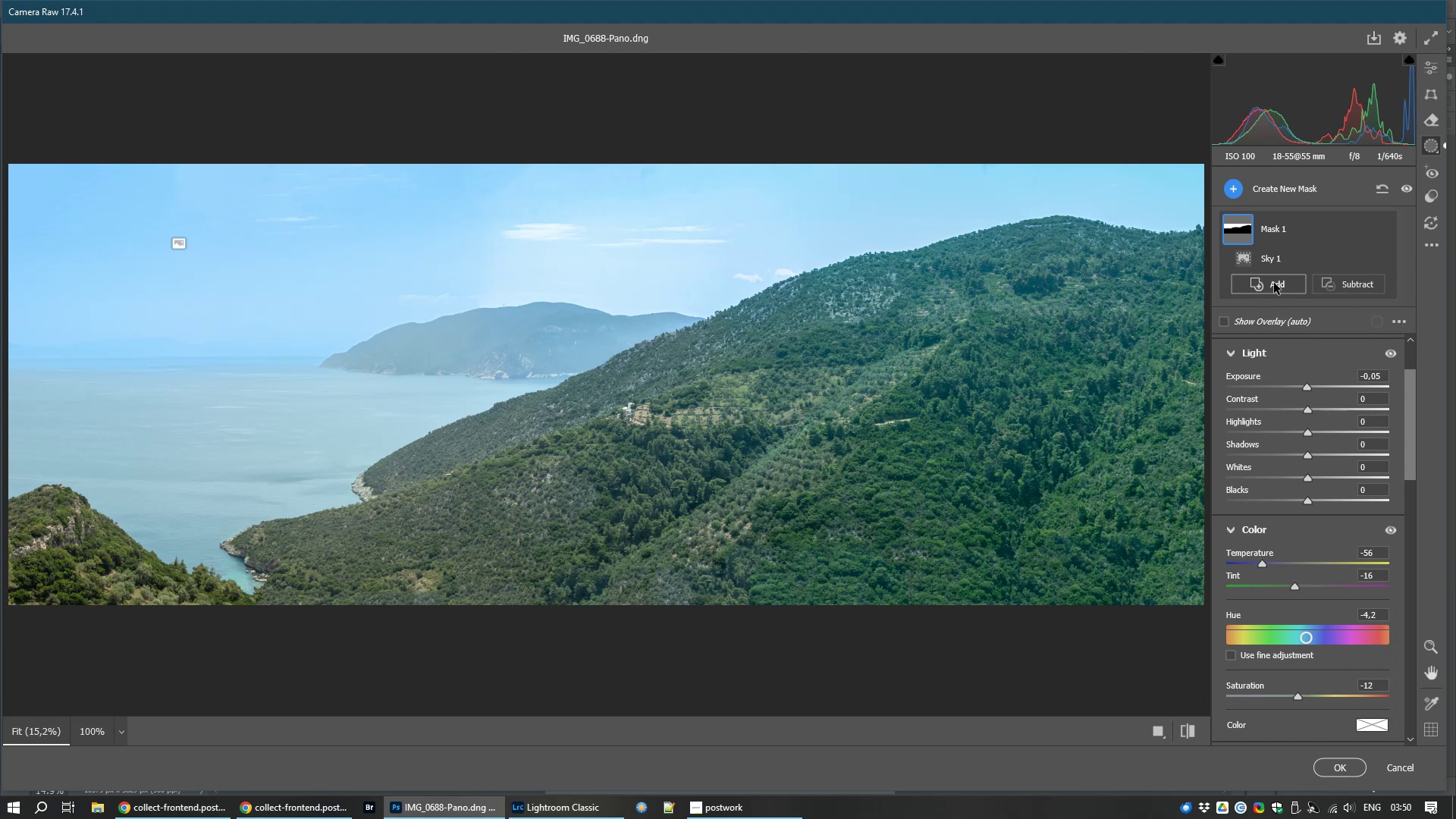 
left_click([1274, 283])
 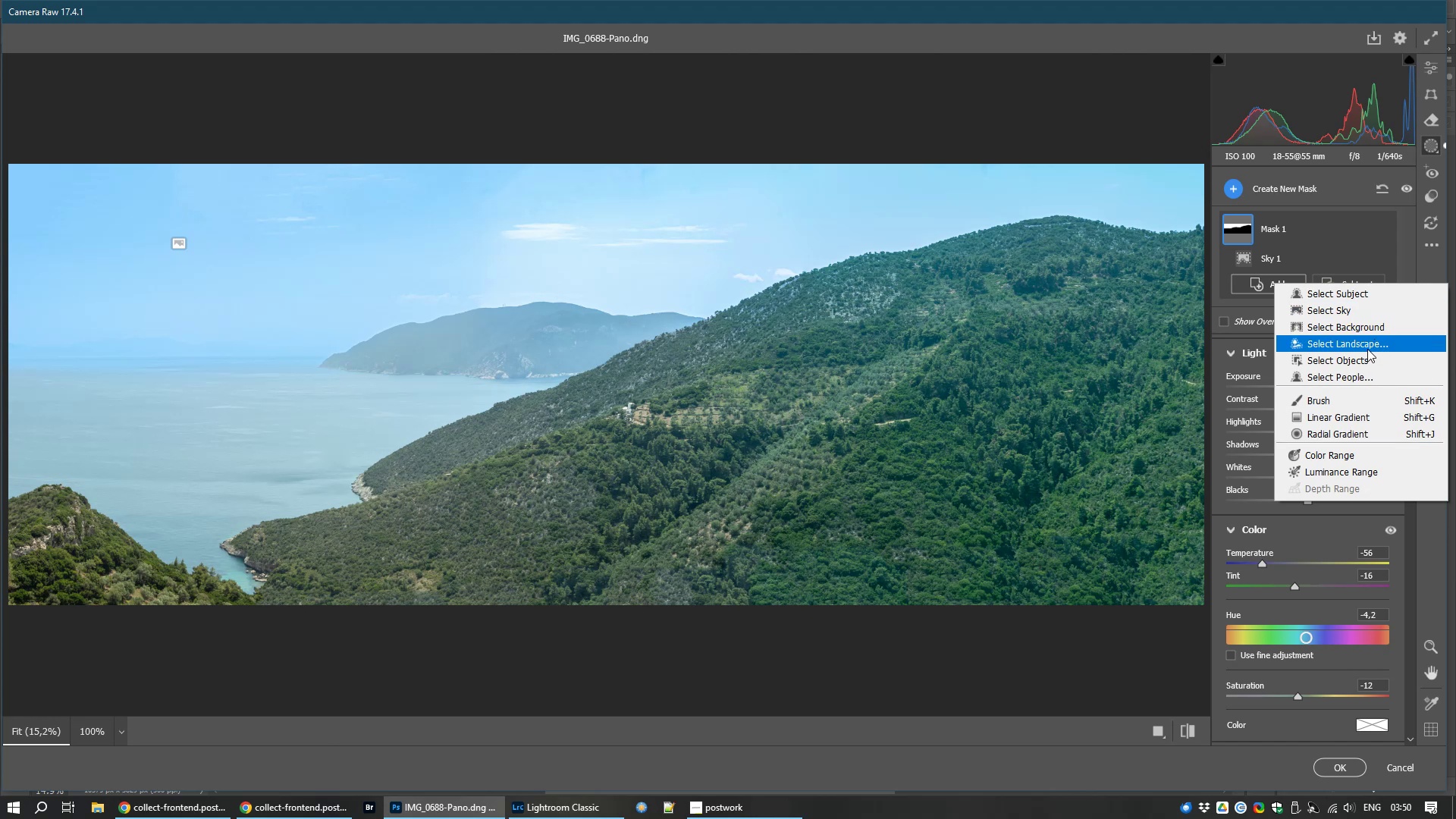 
wait(12.2)
 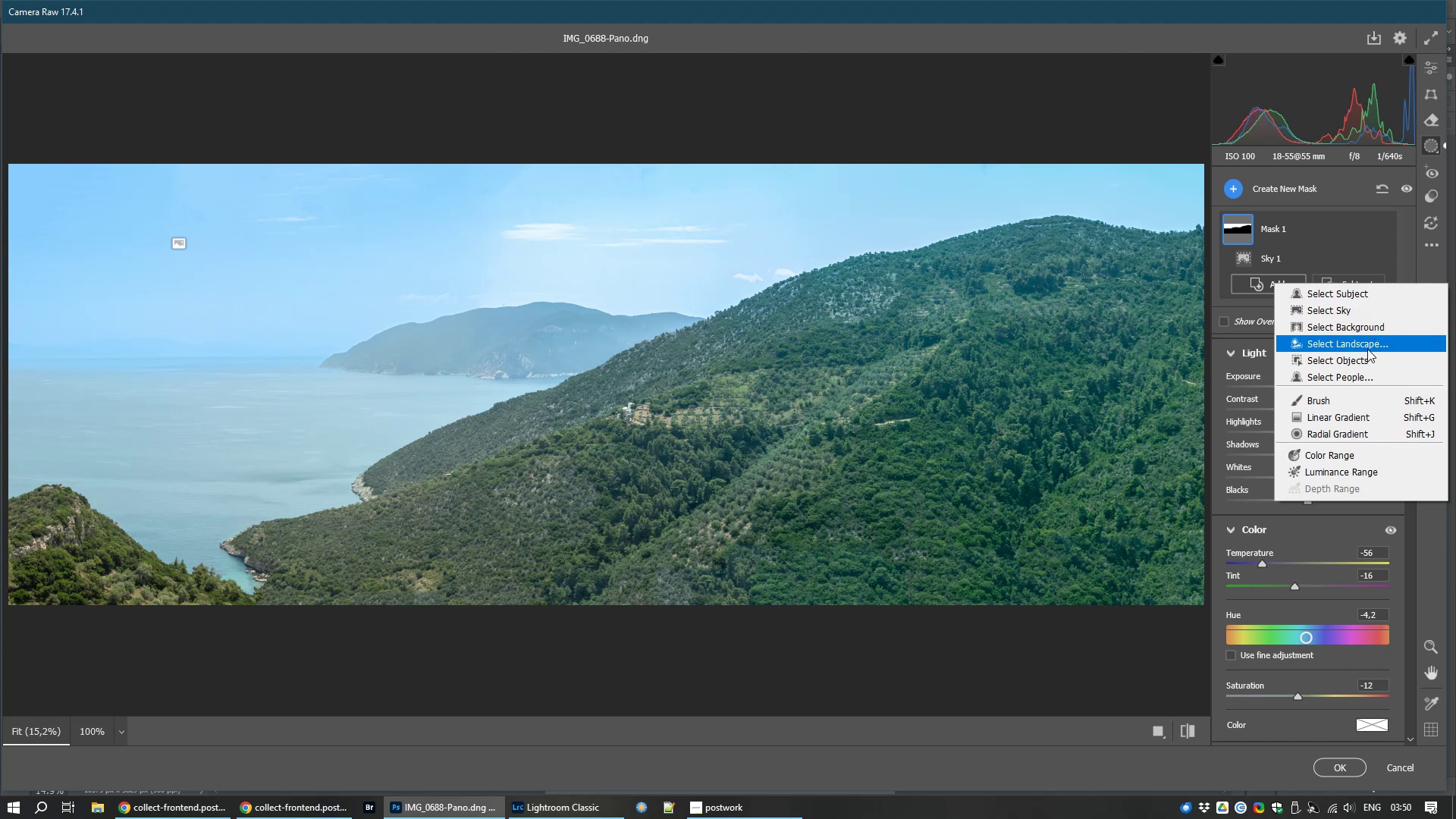 
left_click([1361, 291])
 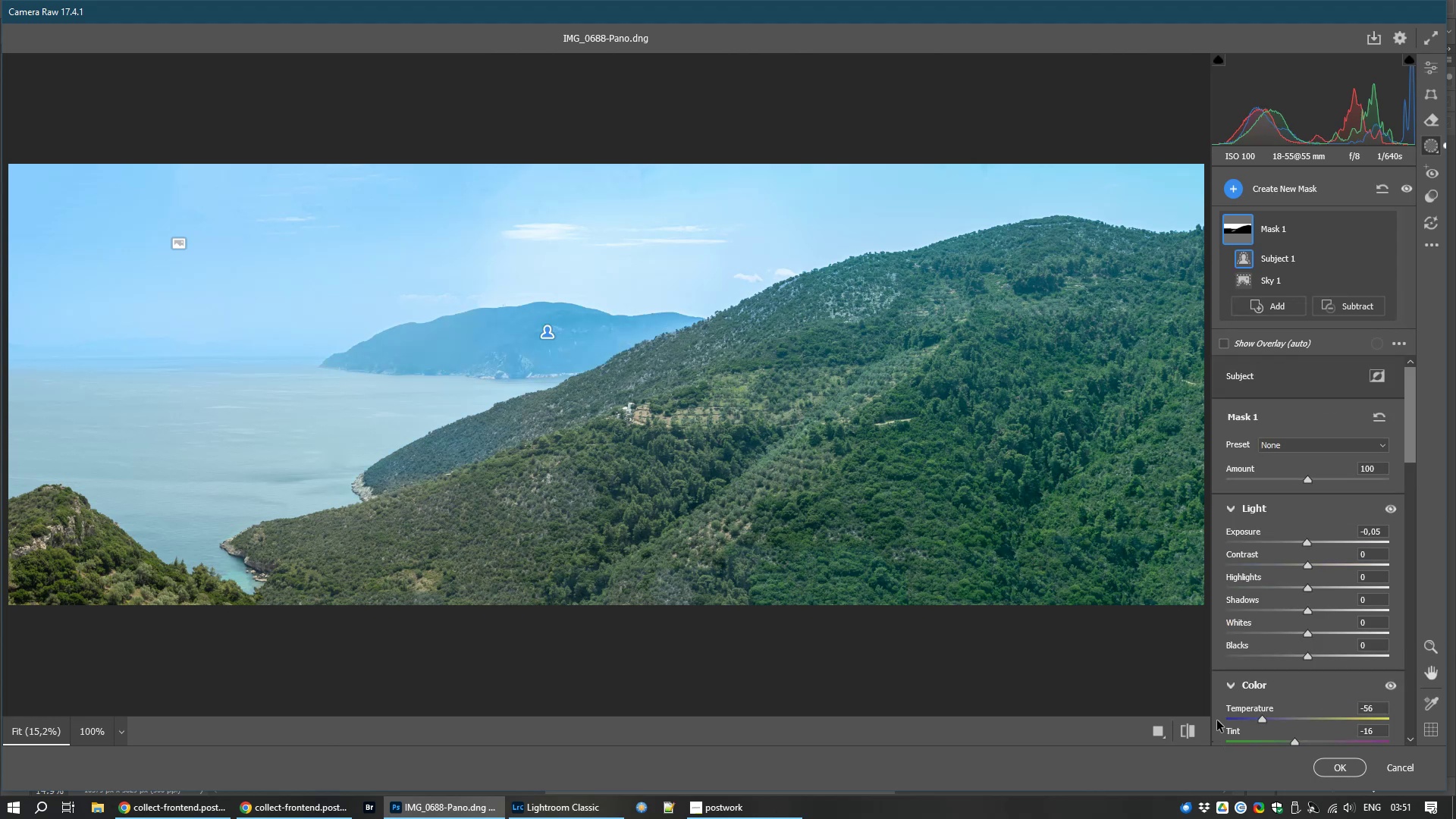 
wait(7.47)
 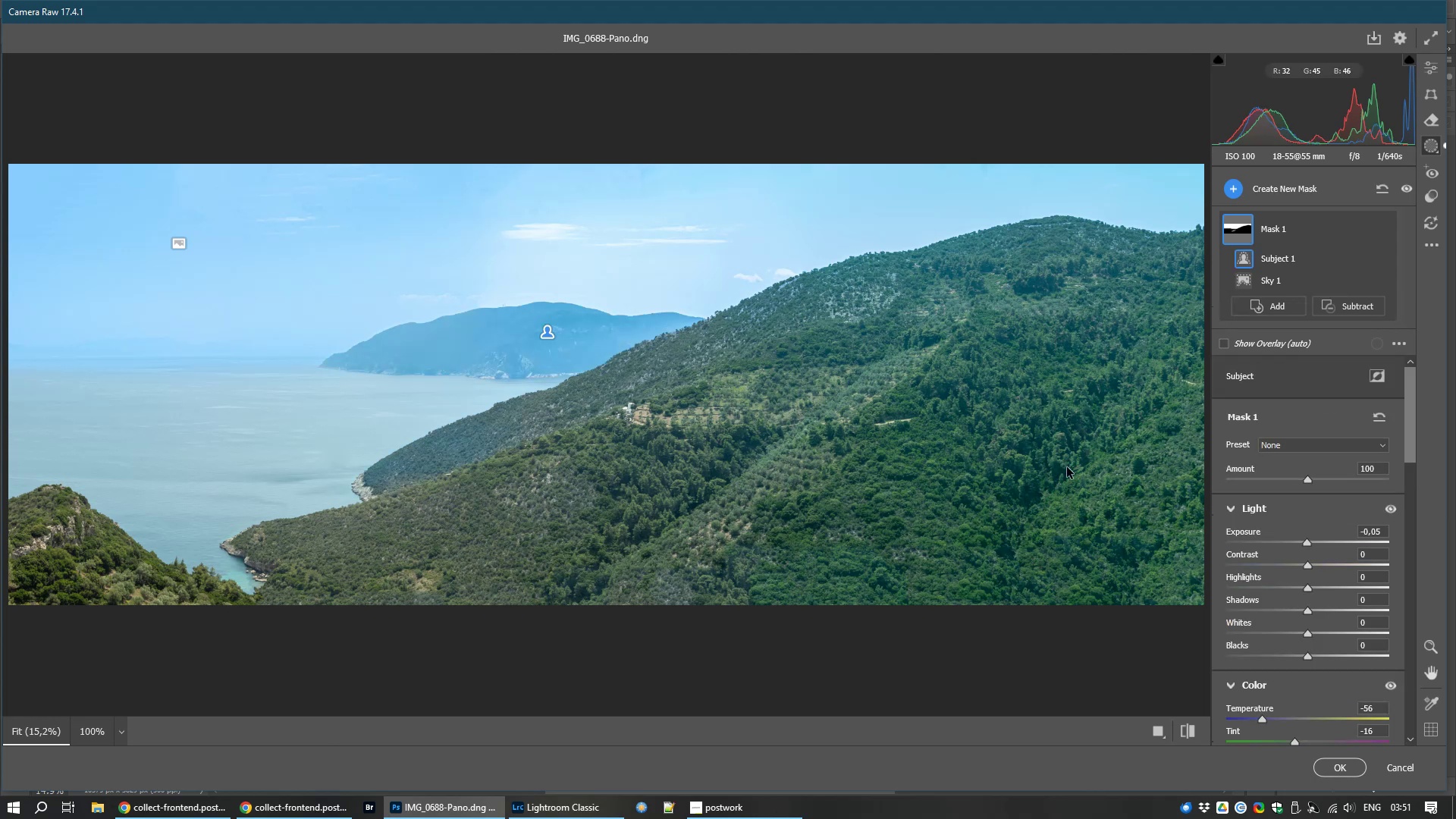 
left_click([1274, 262])
 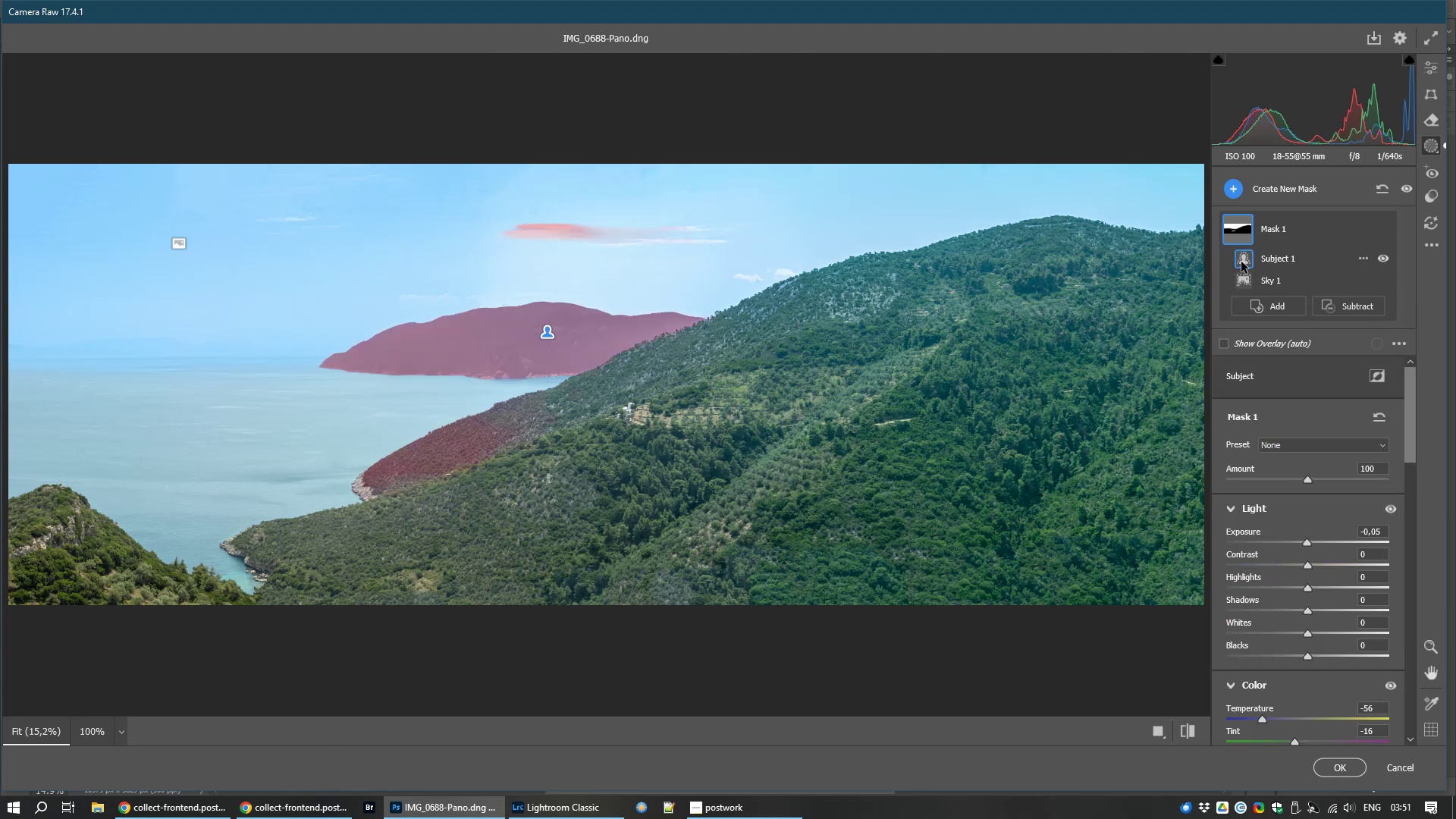 
mouse_move([1355, 264])
 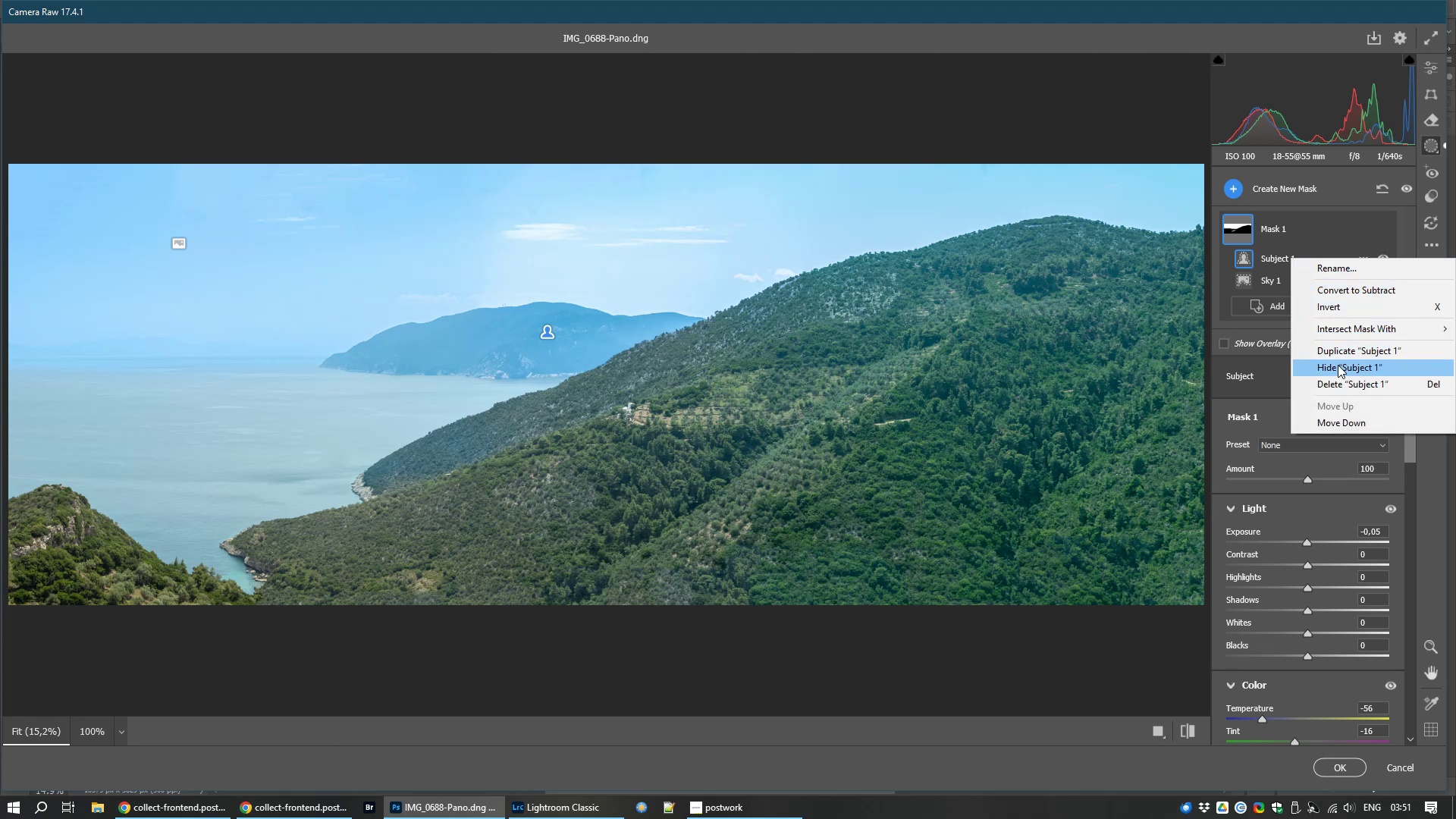 
left_click([1354, 381])
 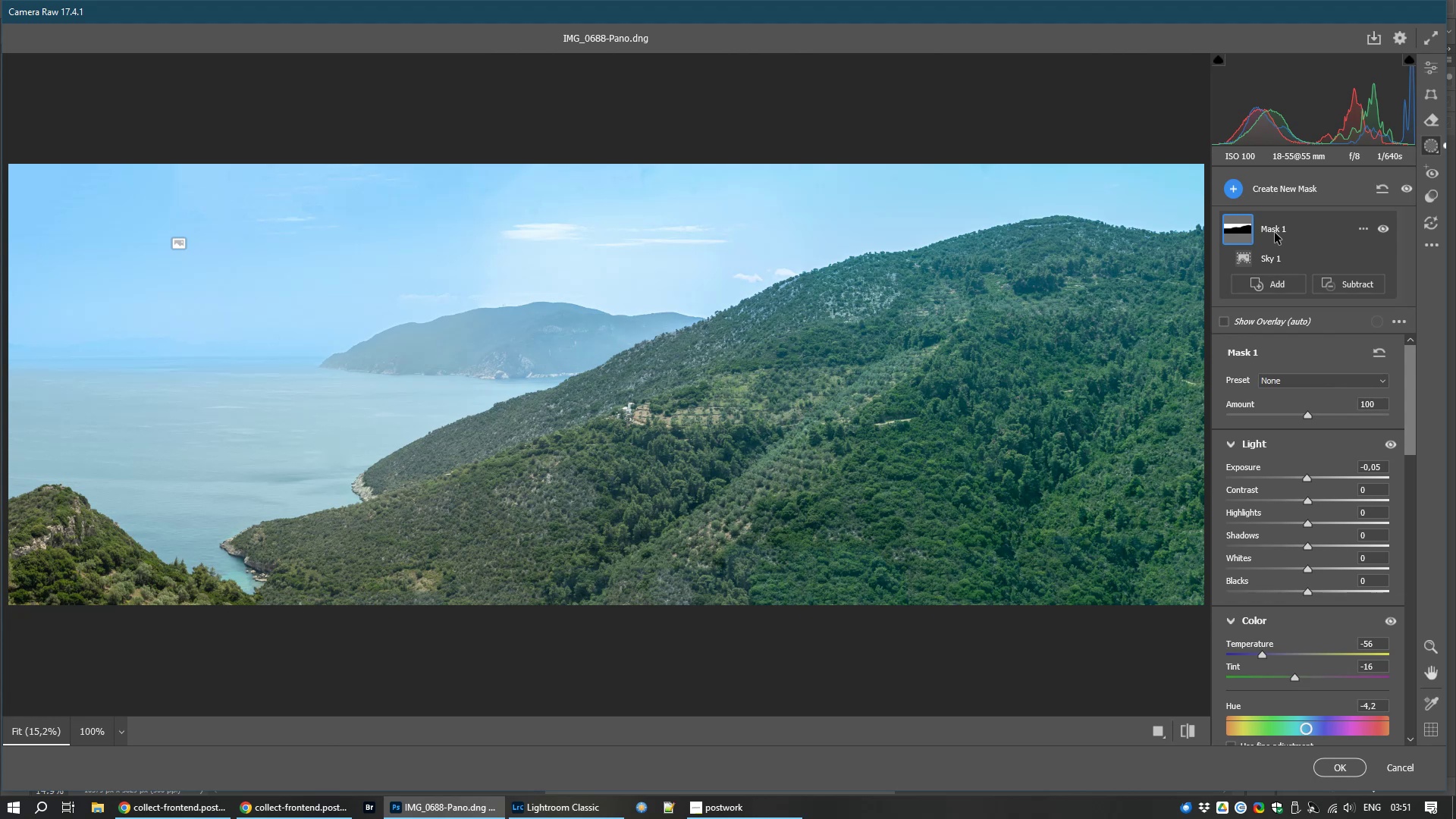 
wait(11.86)
 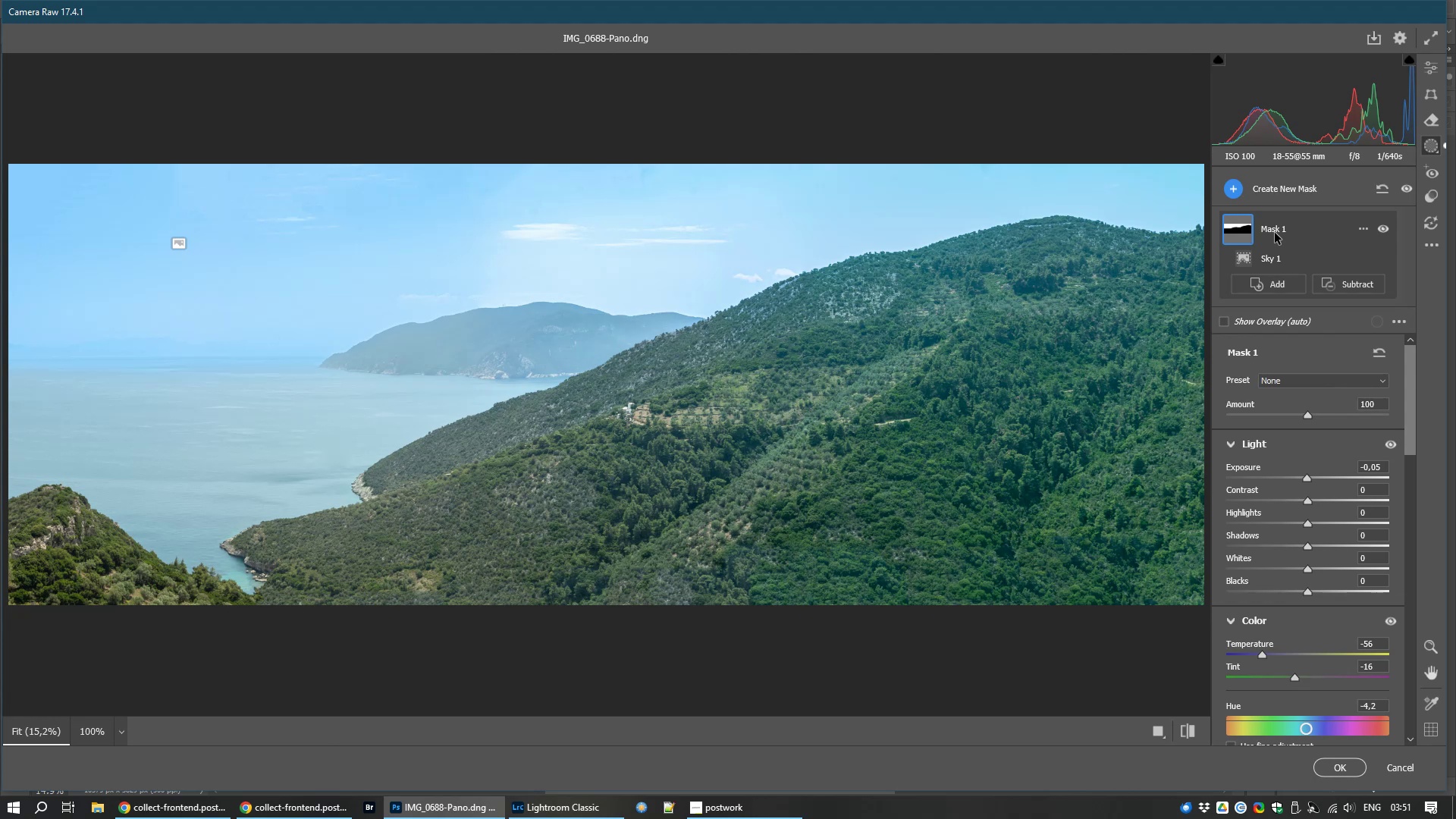 
left_click([1365, 231])
 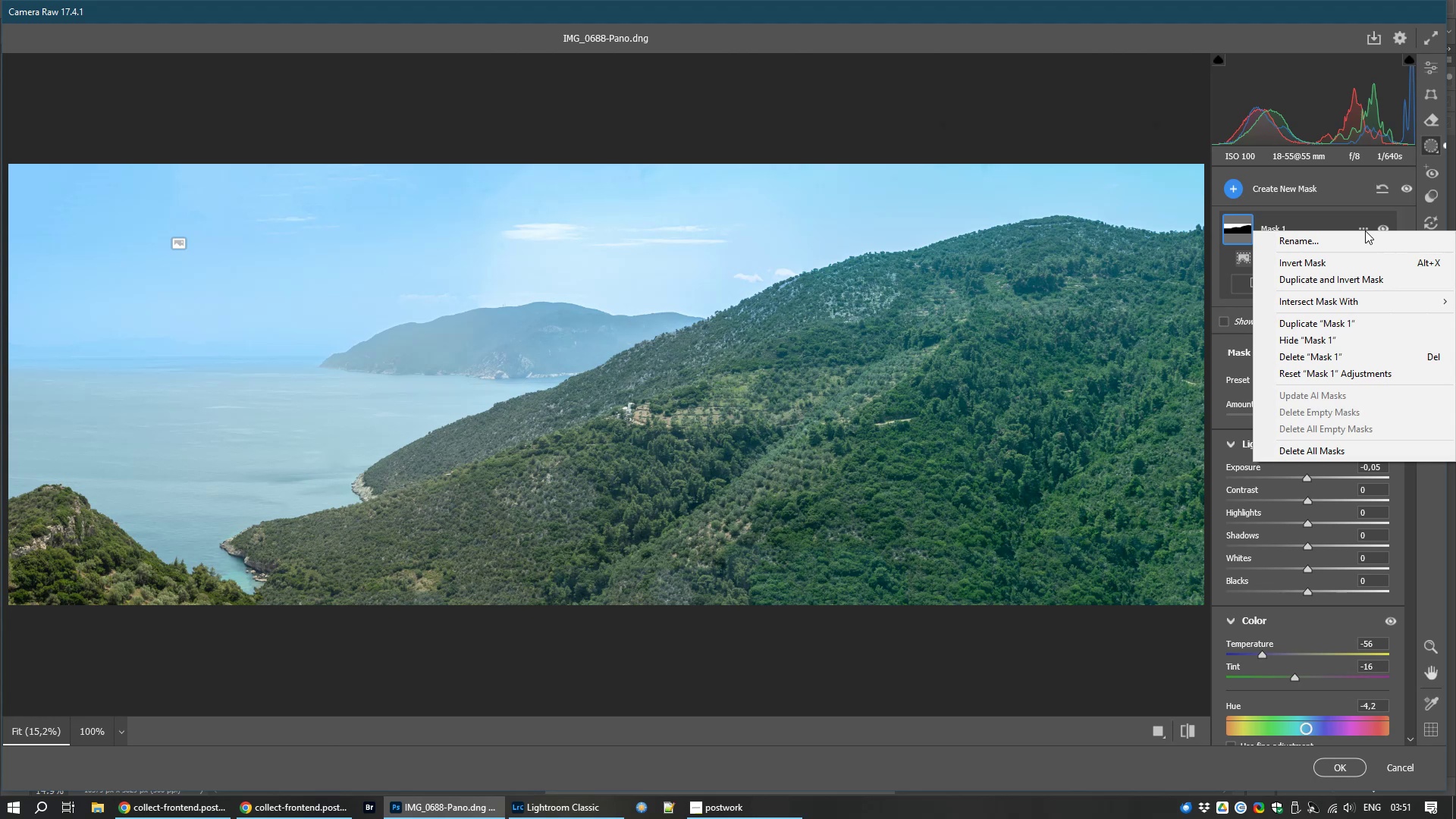 
wait(5.86)
 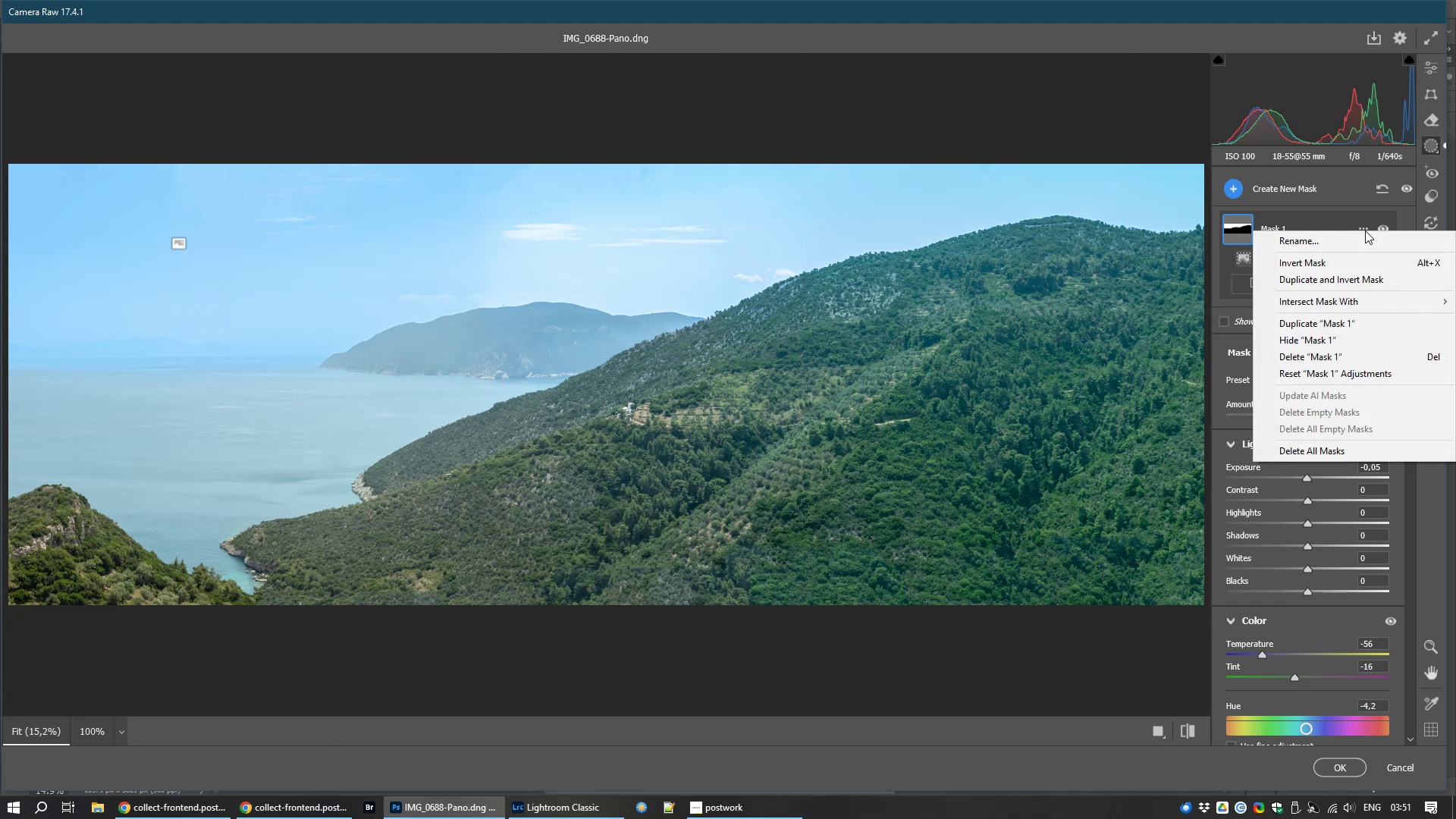 
left_click([1338, 214])
 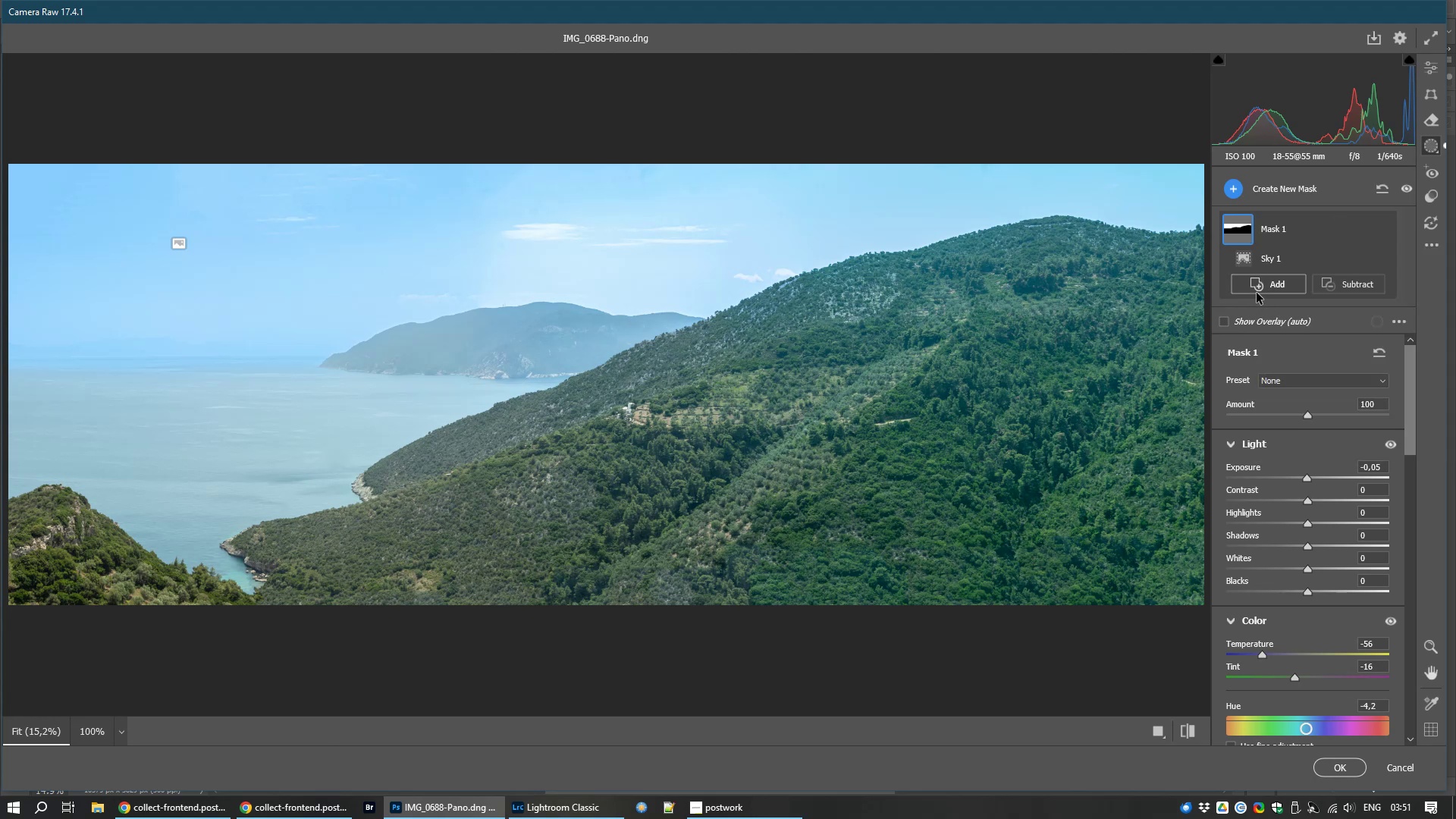 
left_click([1257, 282])
 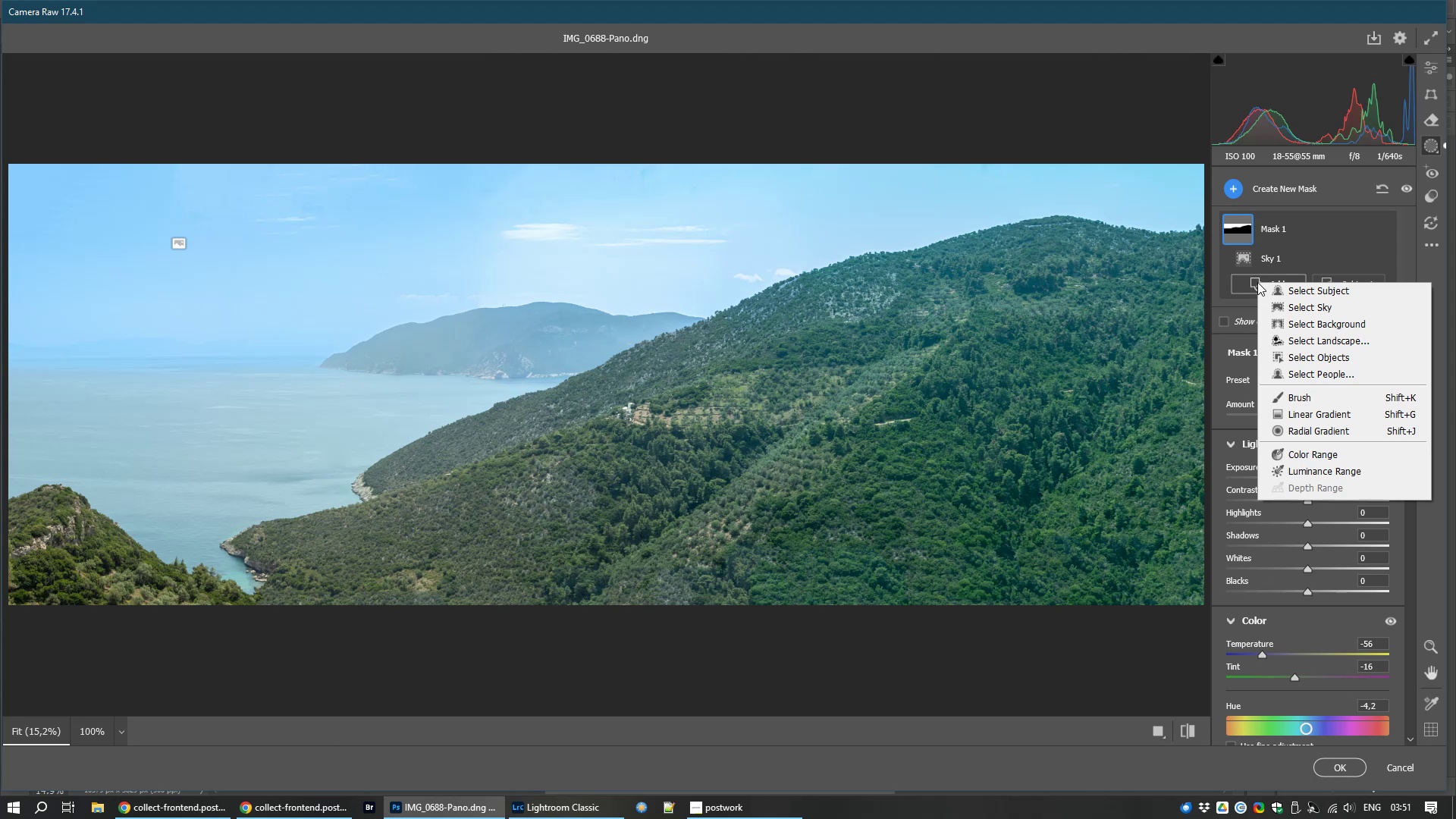 
wait(11.65)
 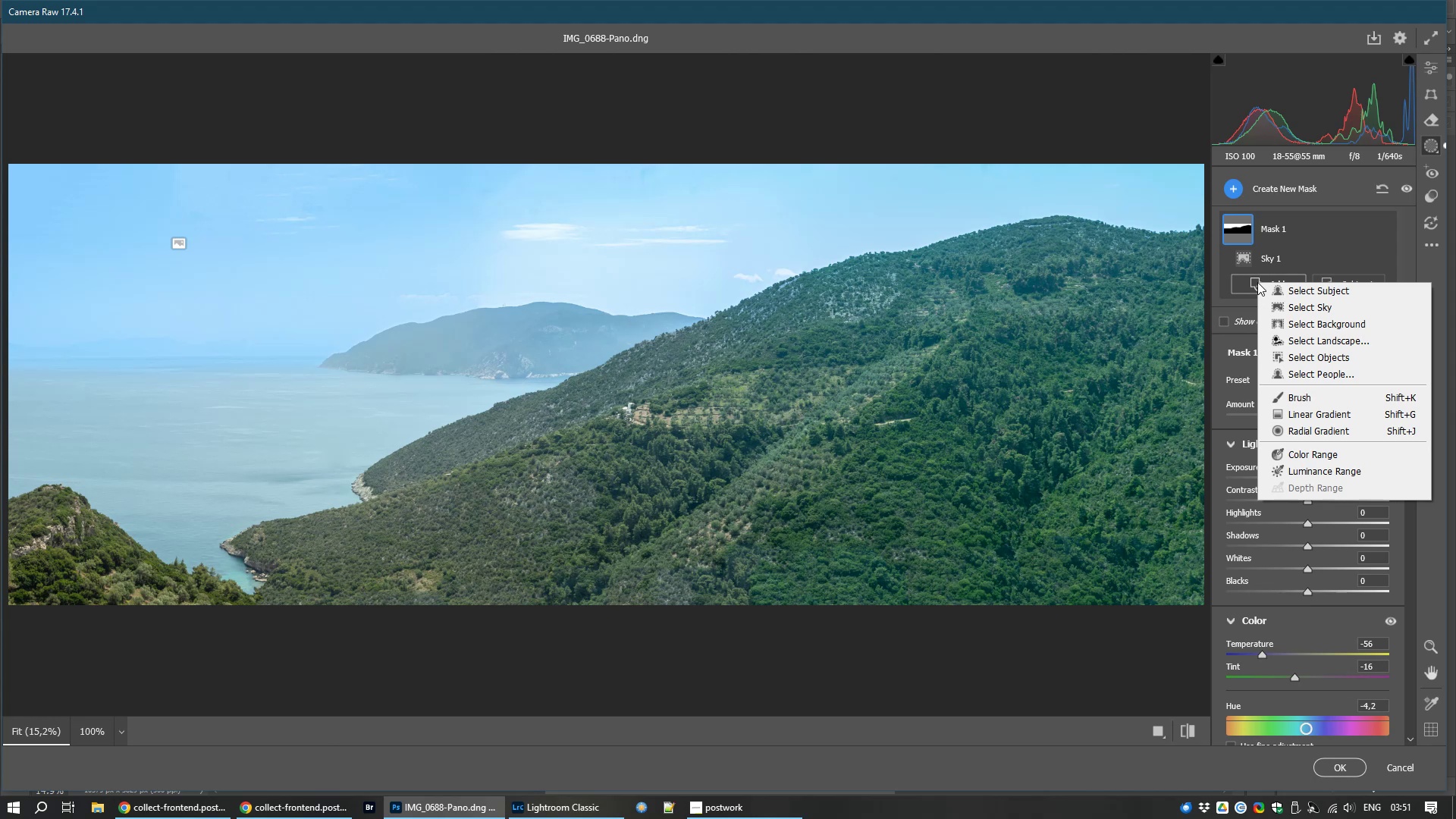 
left_click([1336, 358])
 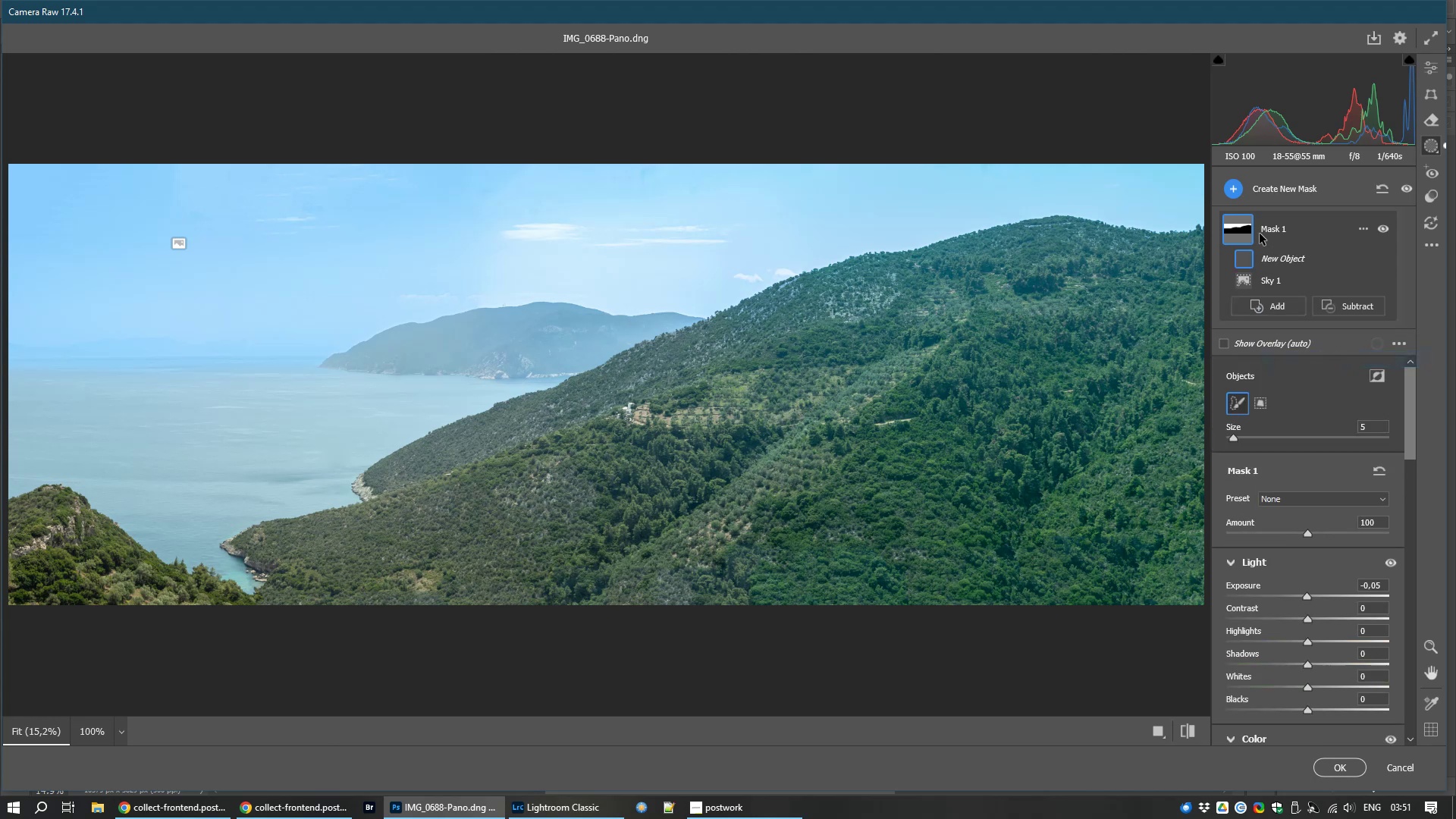 
left_click([1259, 260])
 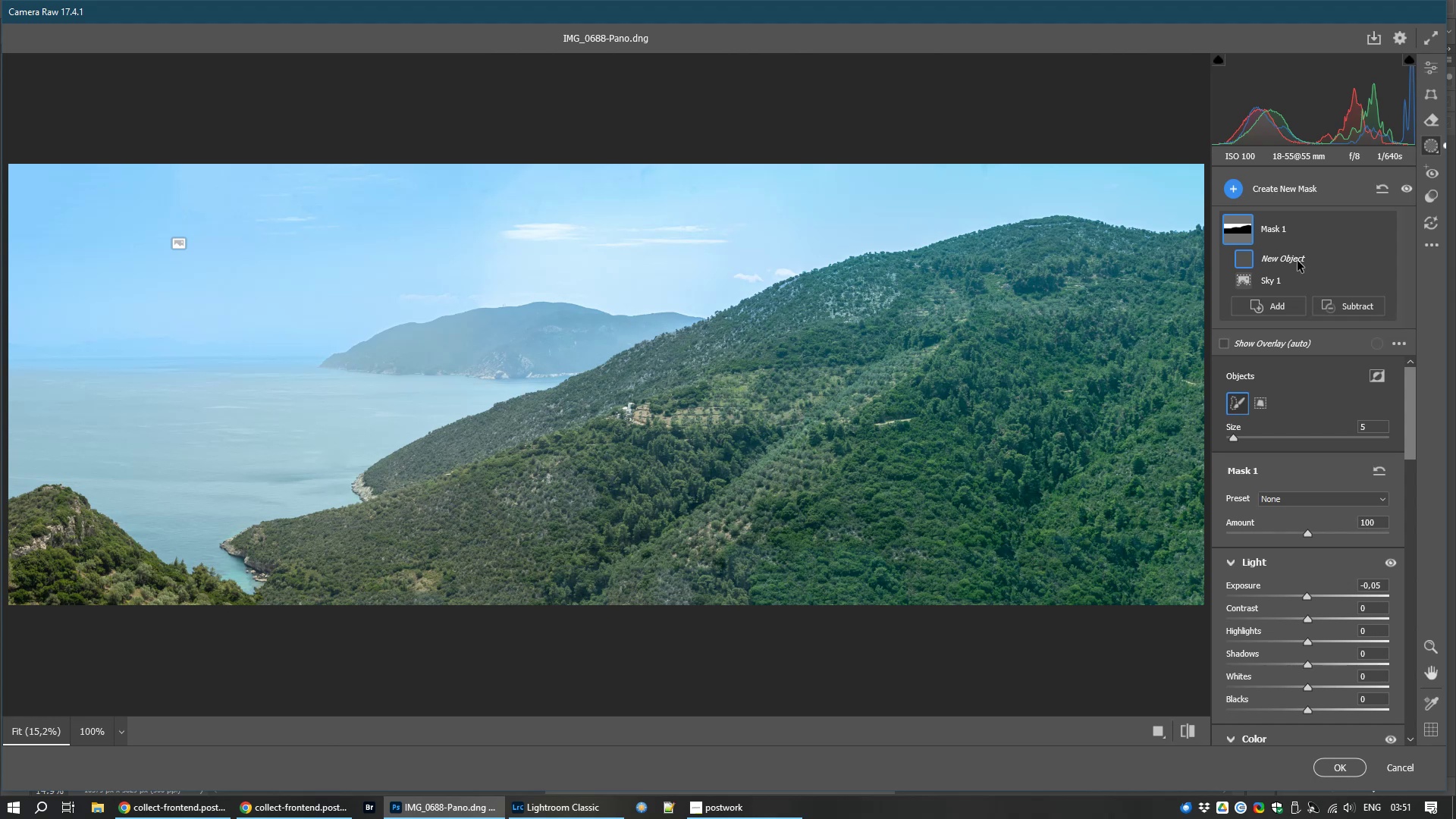 
left_click([1295, 261])
 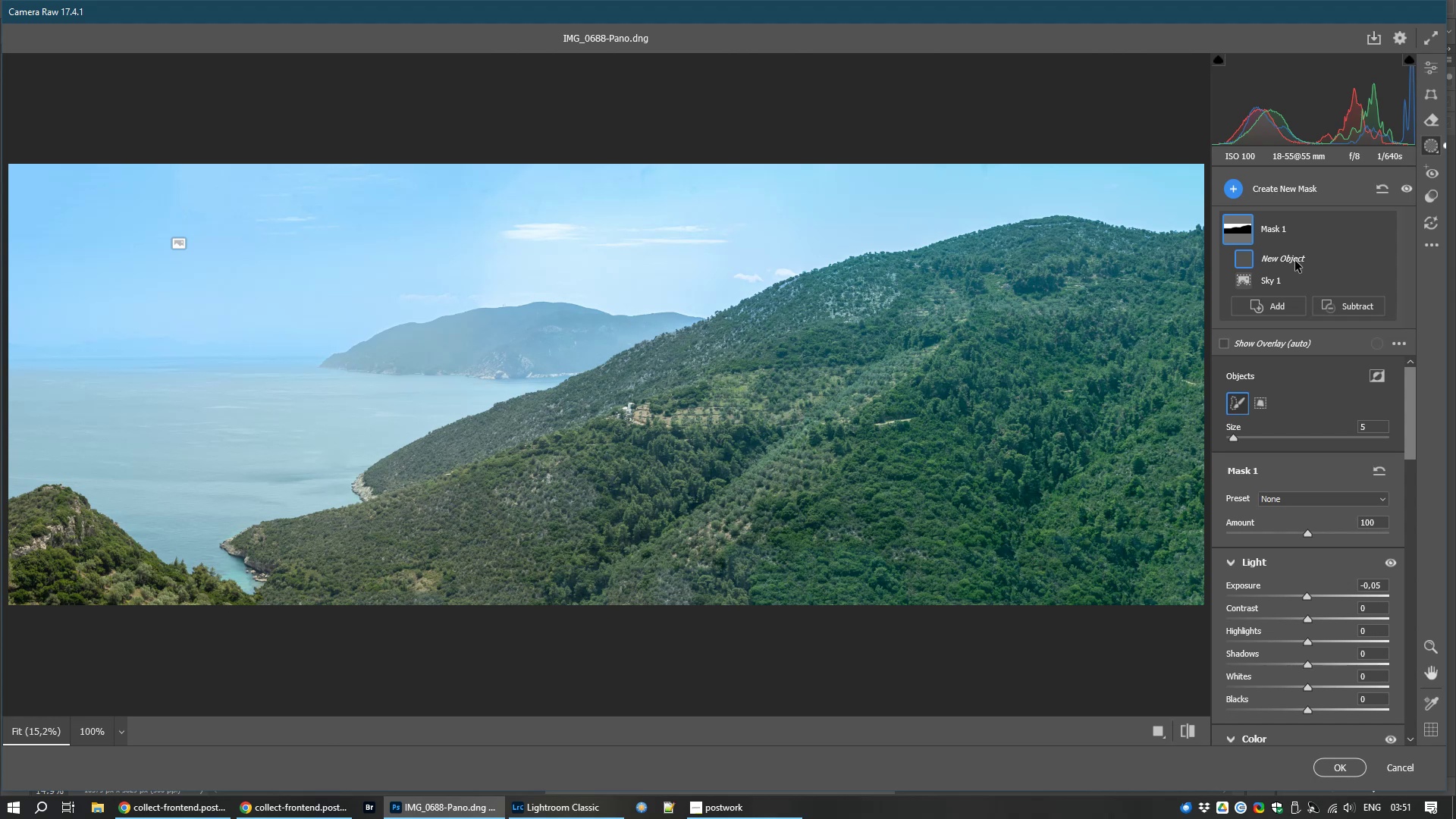 
right_click([1295, 261])
 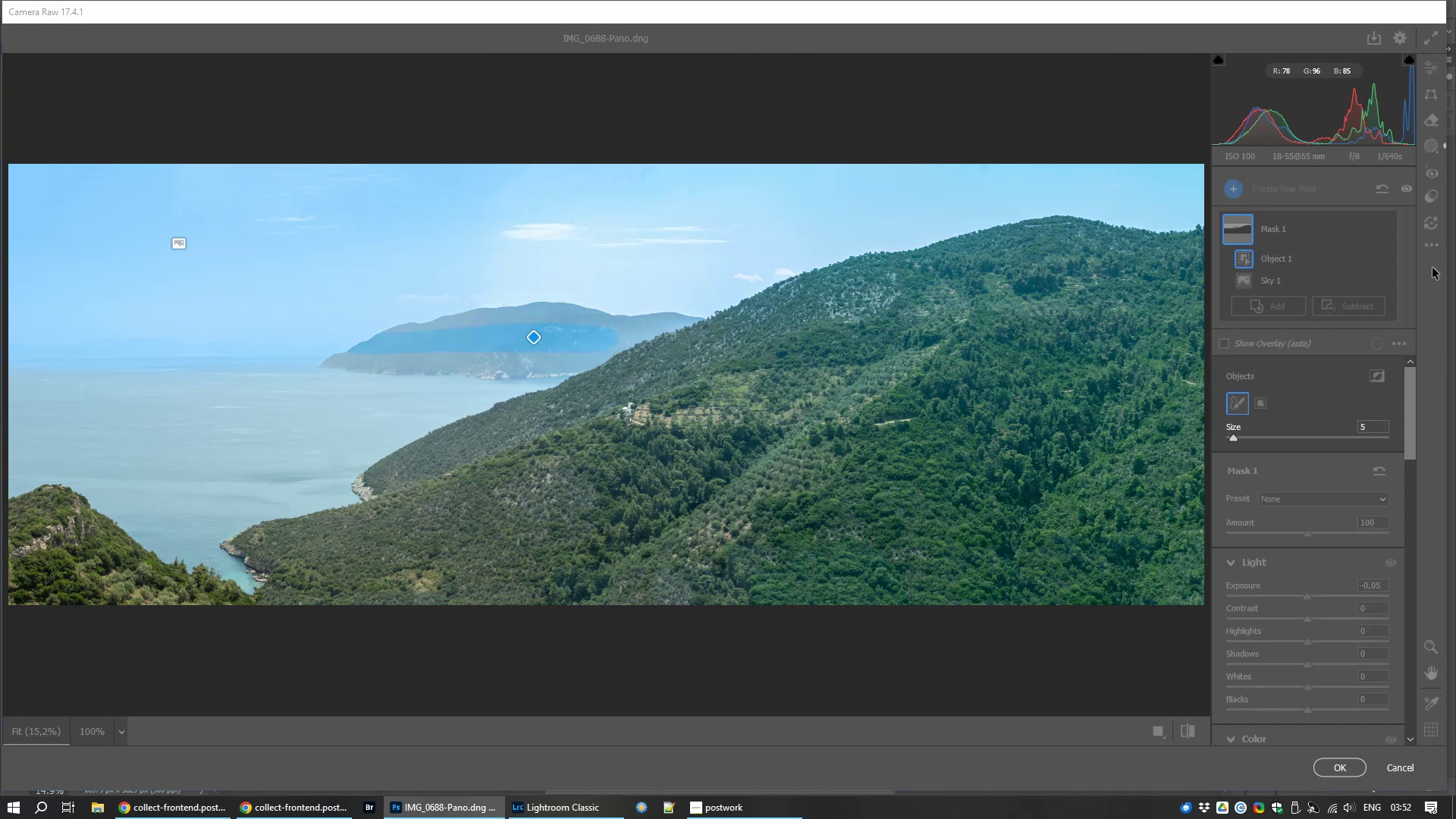 
wait(16.08)
 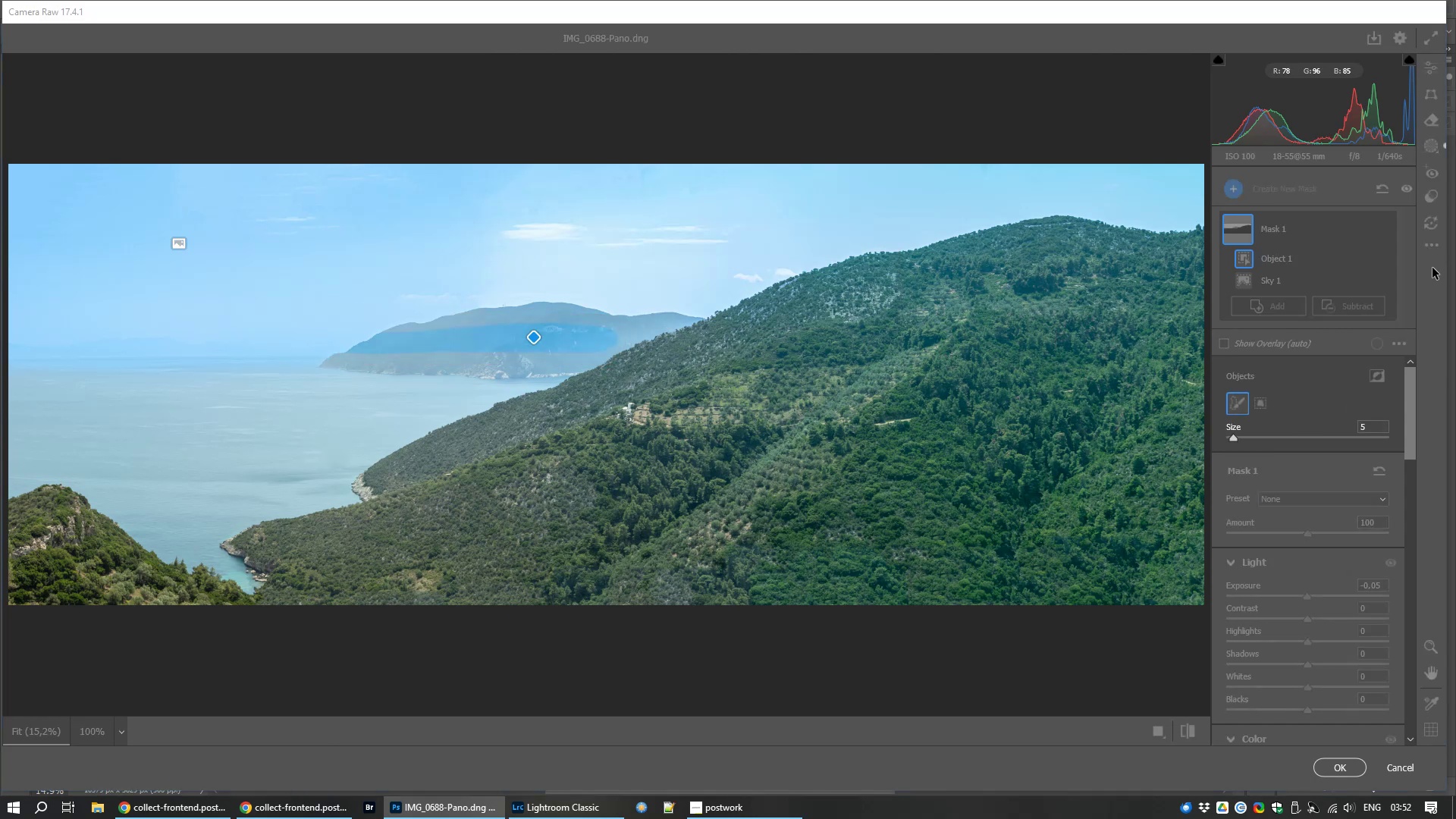 
left_click([1271, 264])
 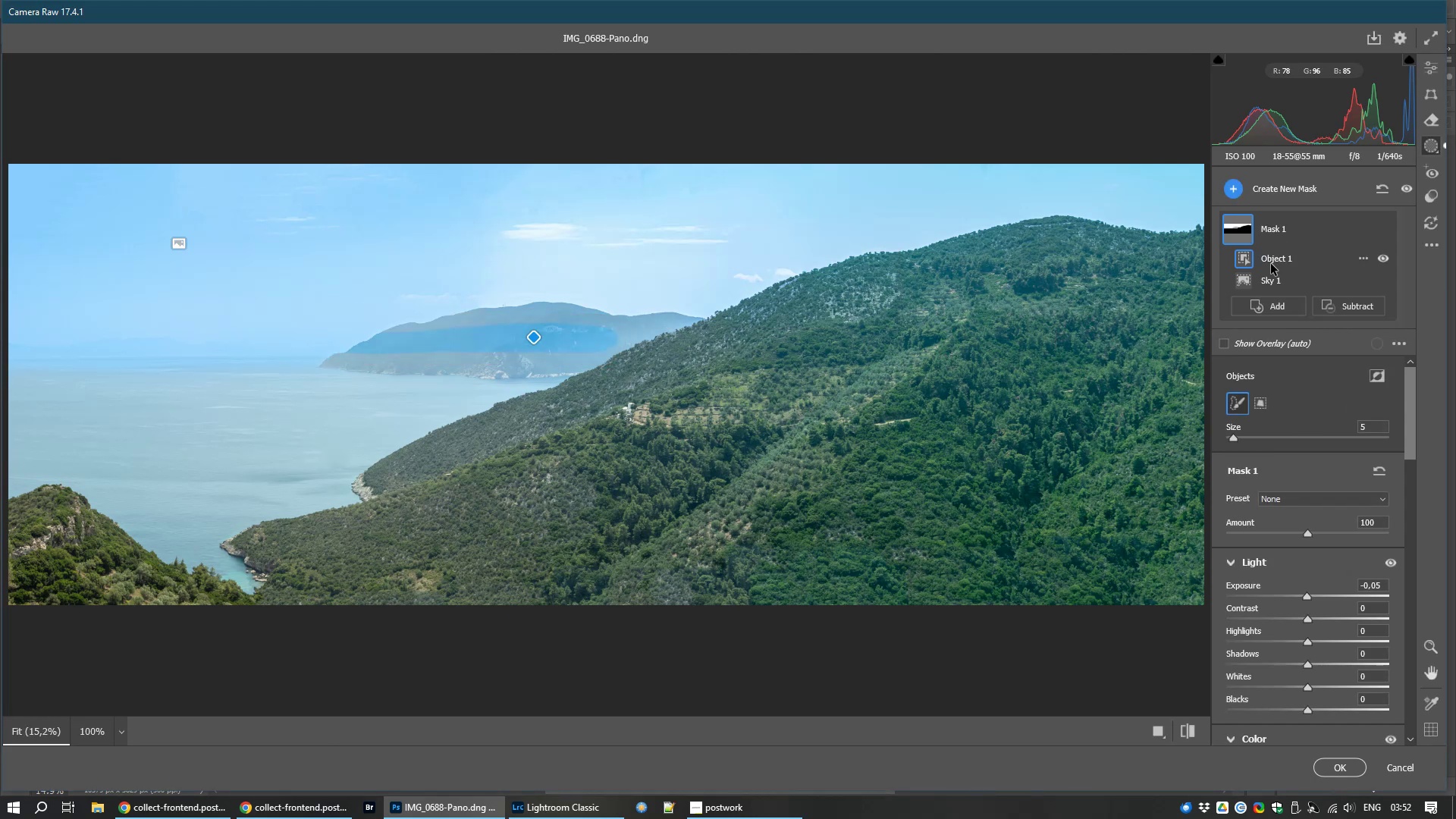 
left_click([1271, 264])
 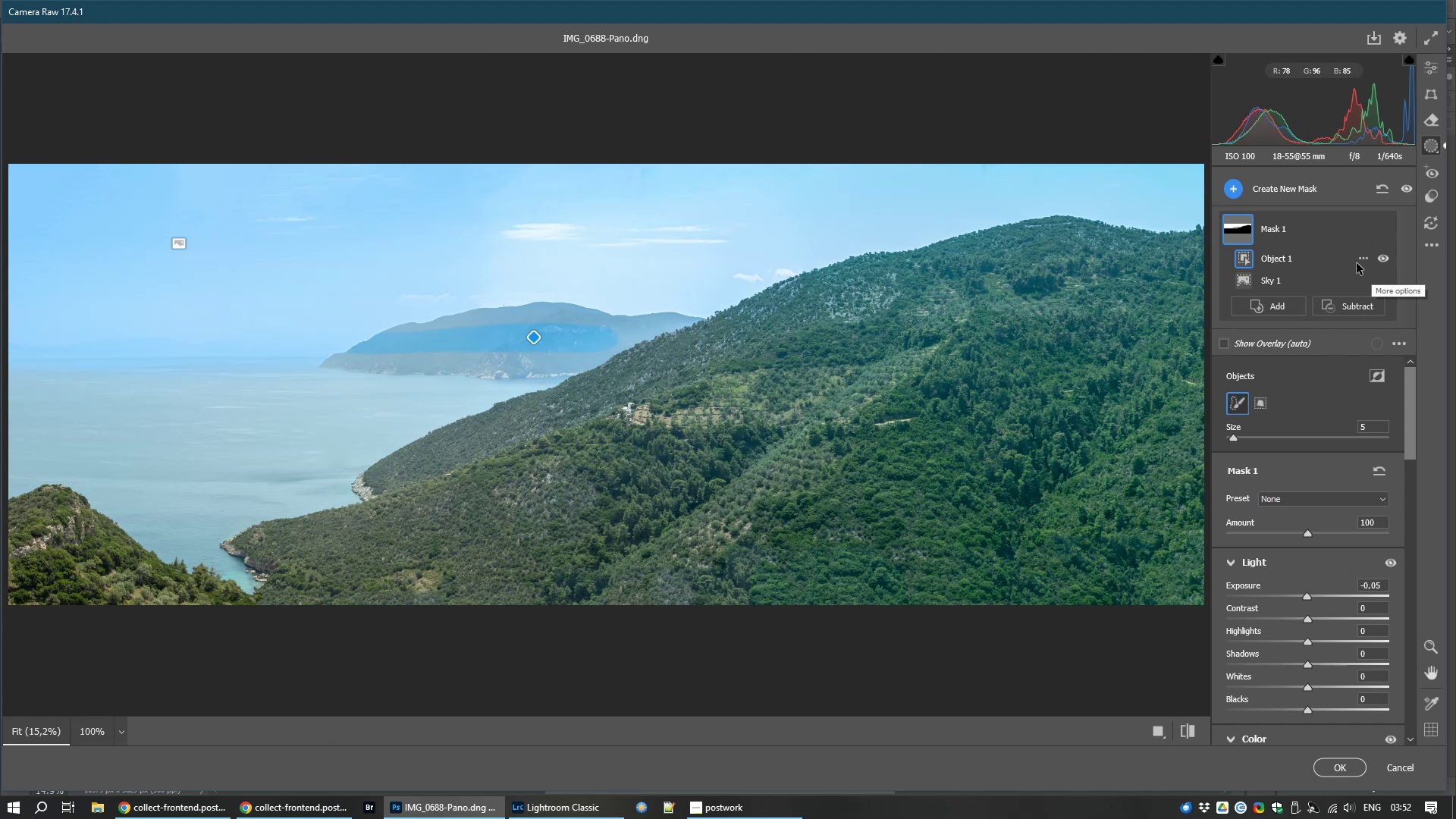 
left_click([1365, 259])
 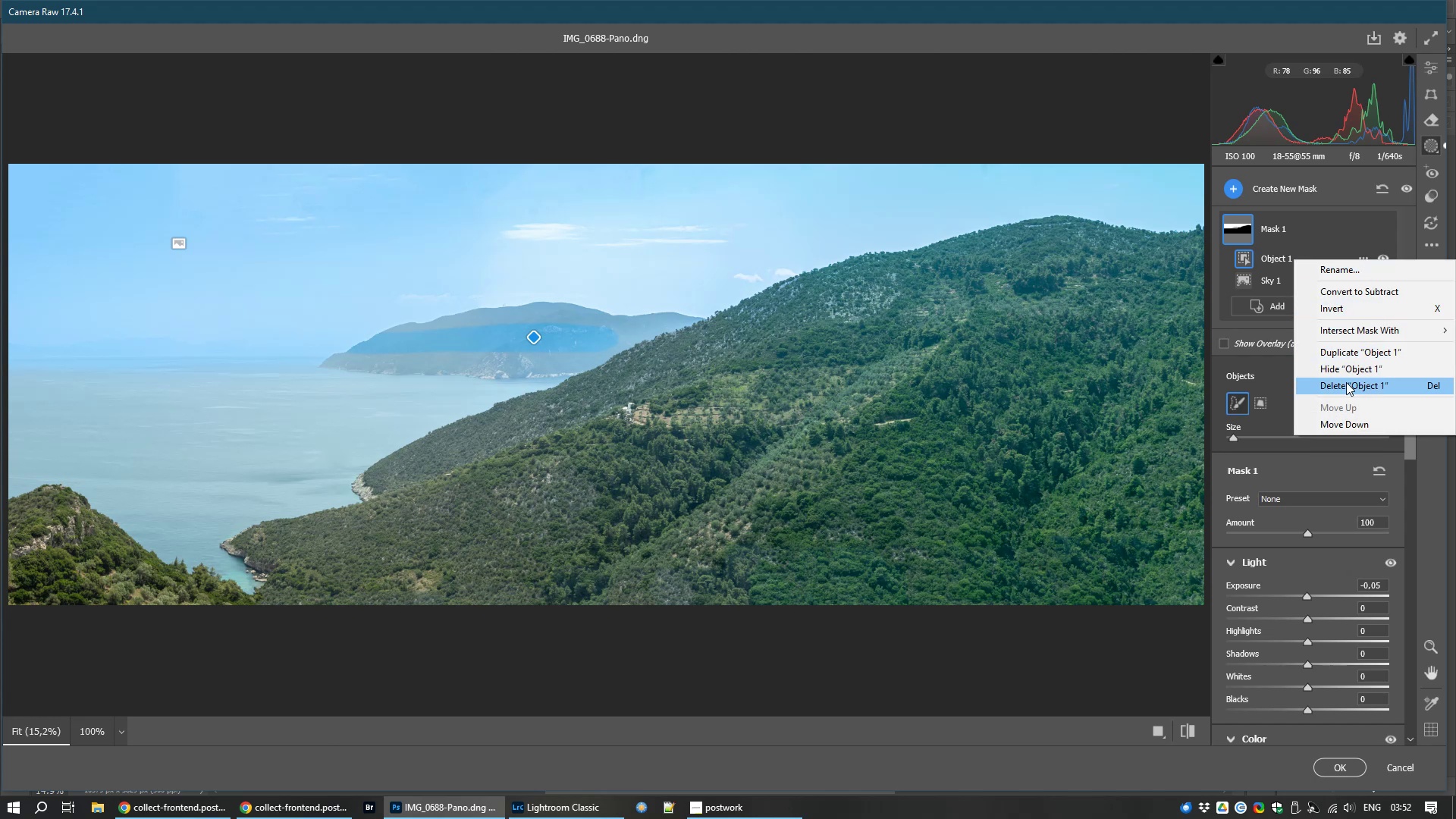 
left_click([1341, 387])
 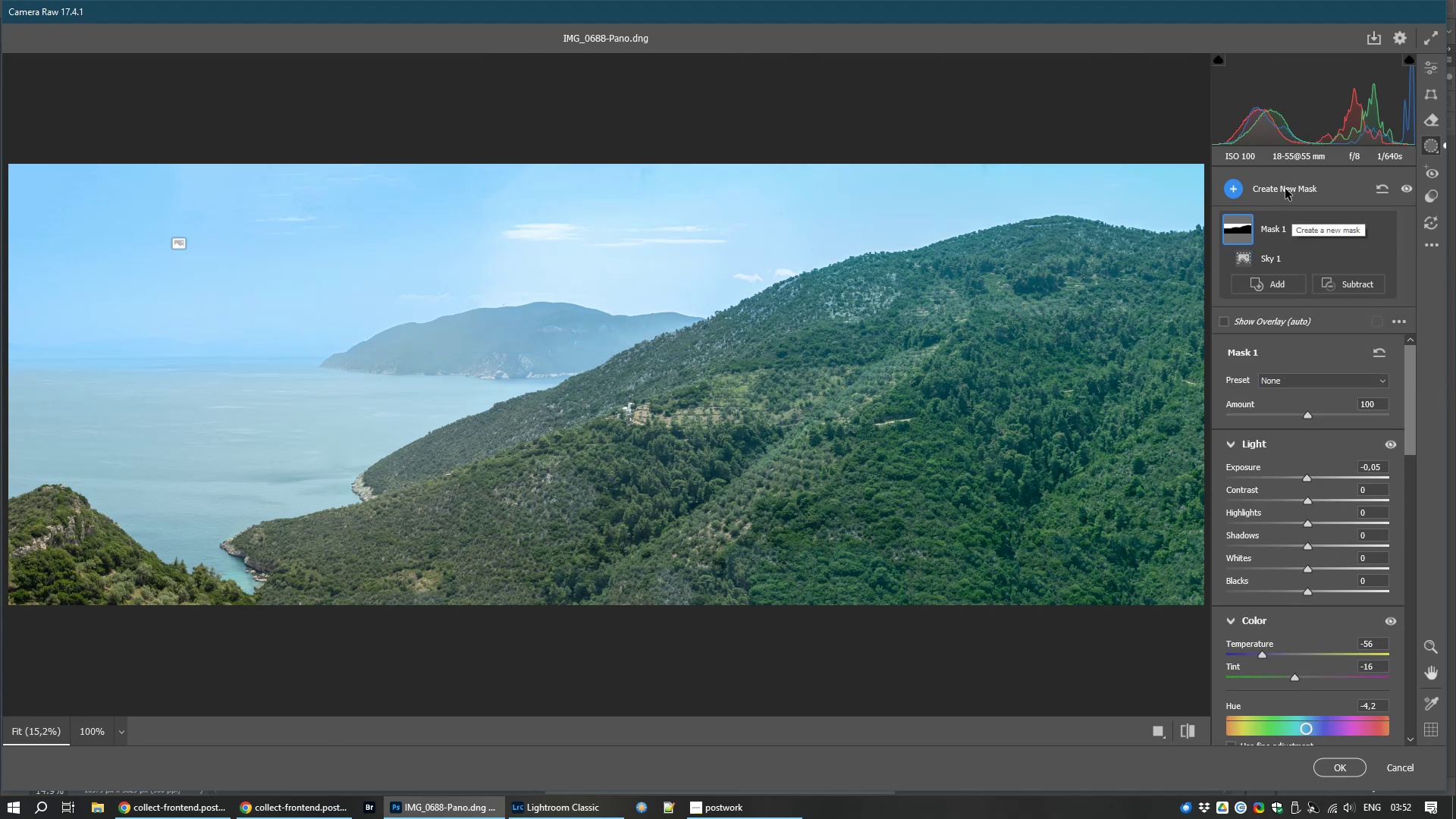 
left_click([1285, 189])
 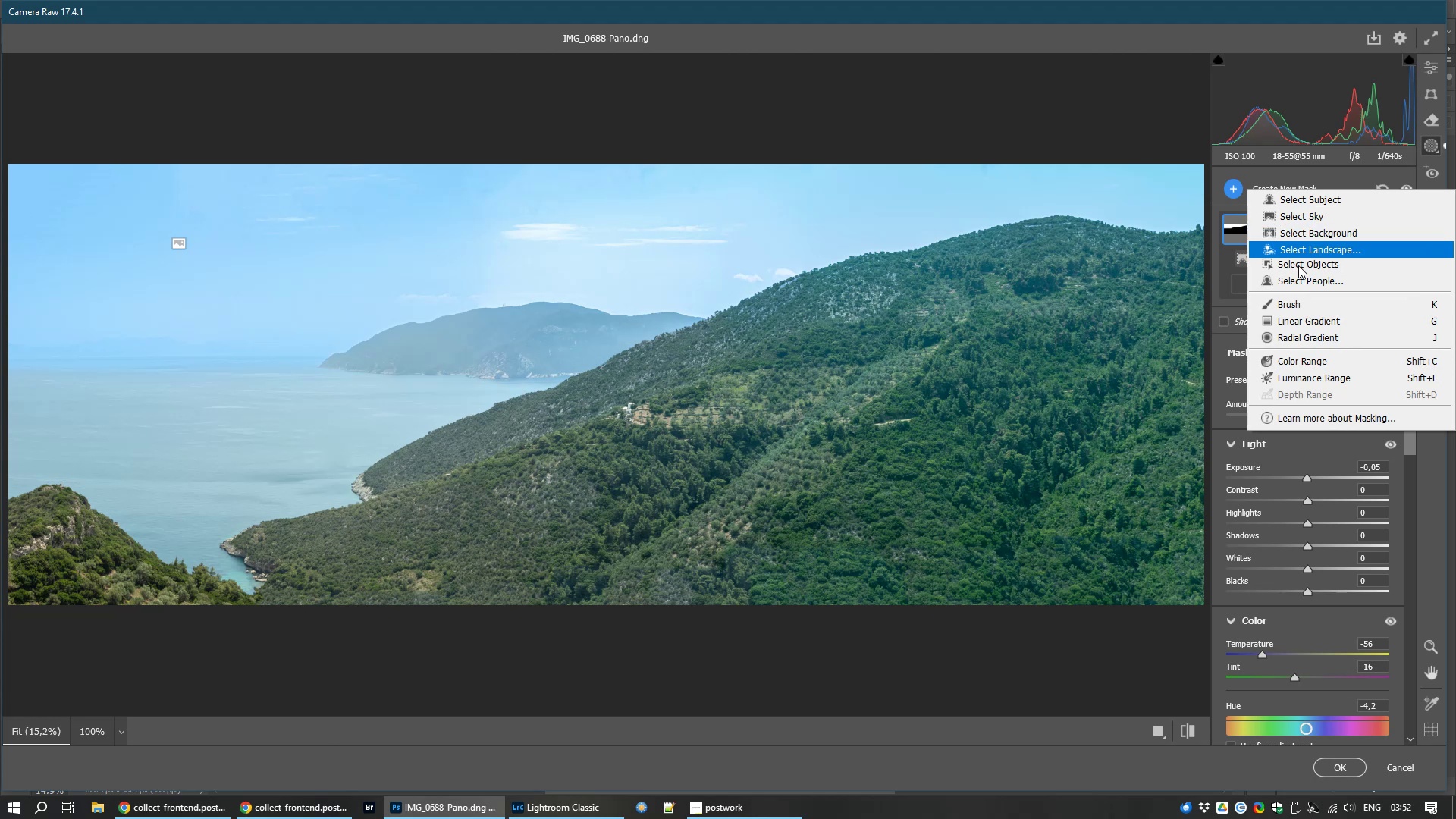 
wait(8.94)
 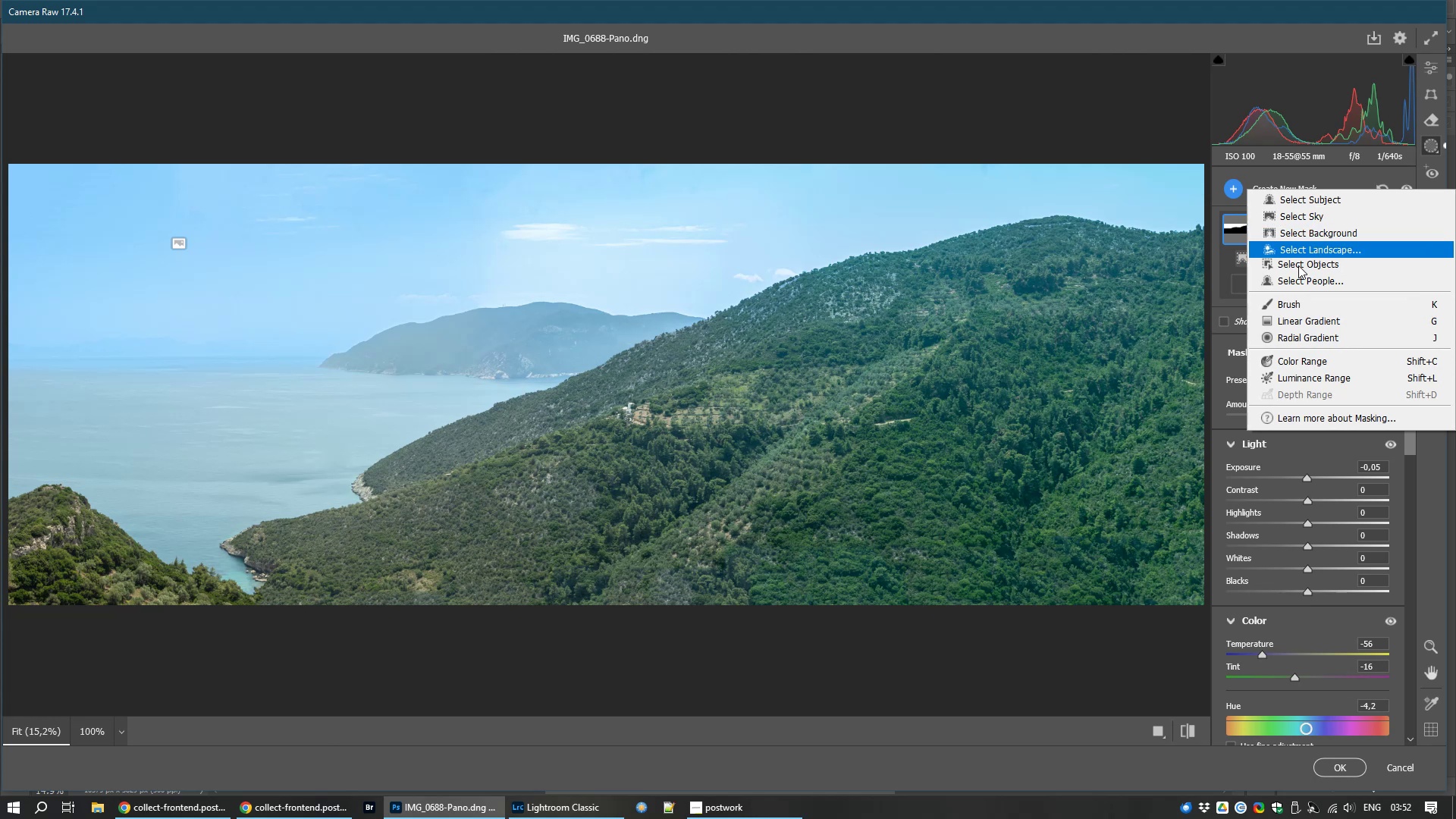 
left_click([1311, 262])
 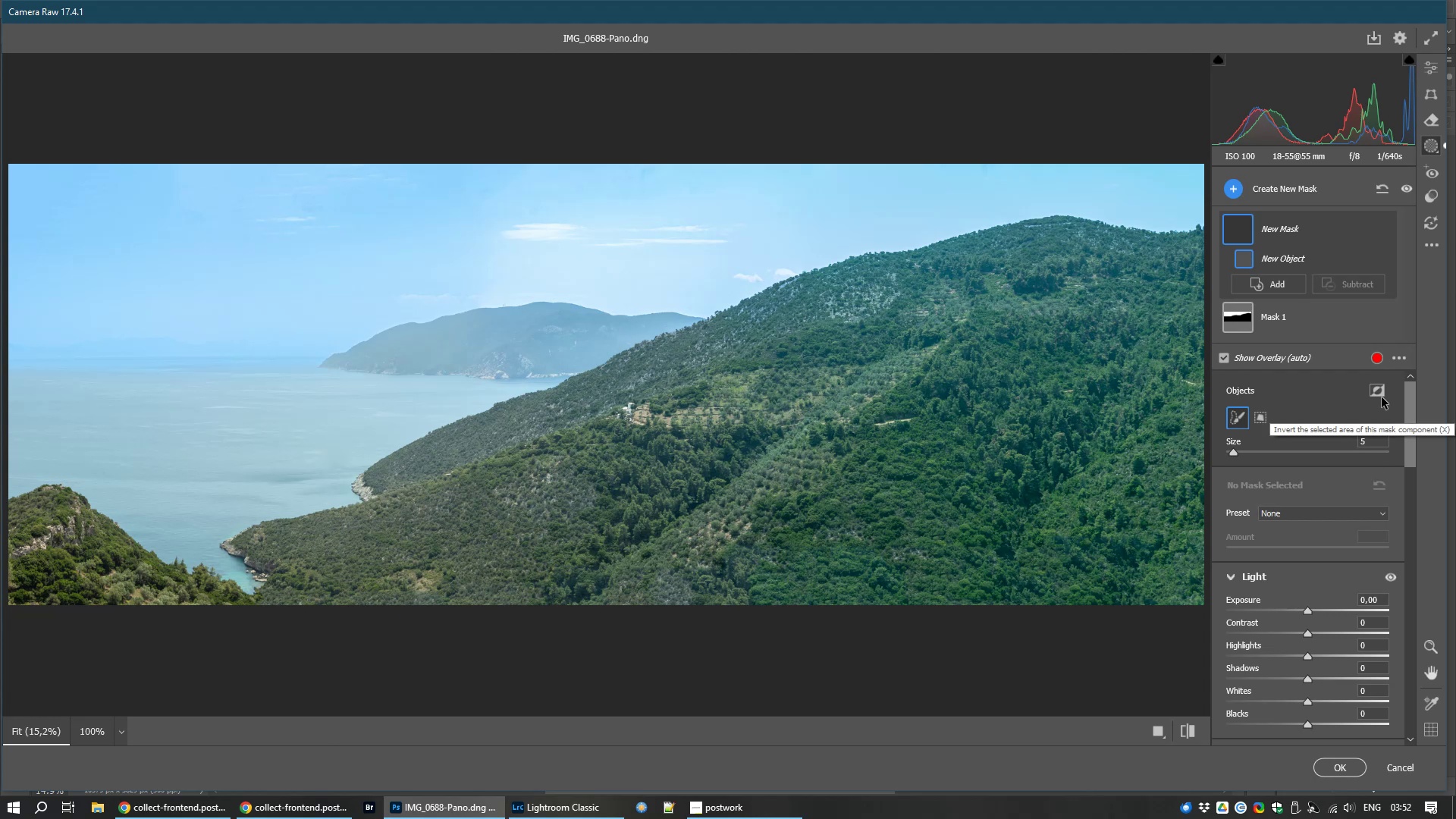 
wait(16.7)
 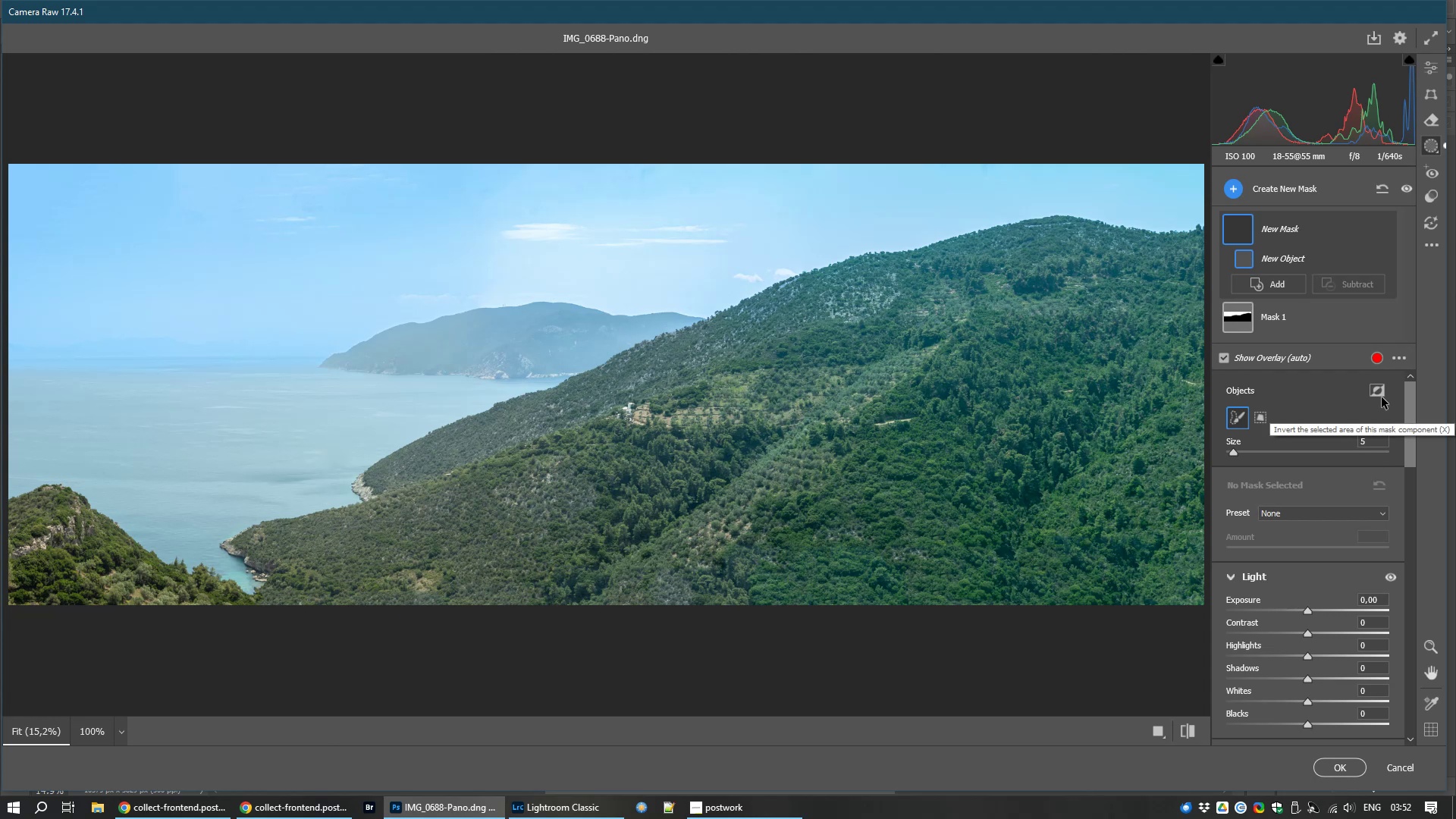 
left_click([1266, 420])
 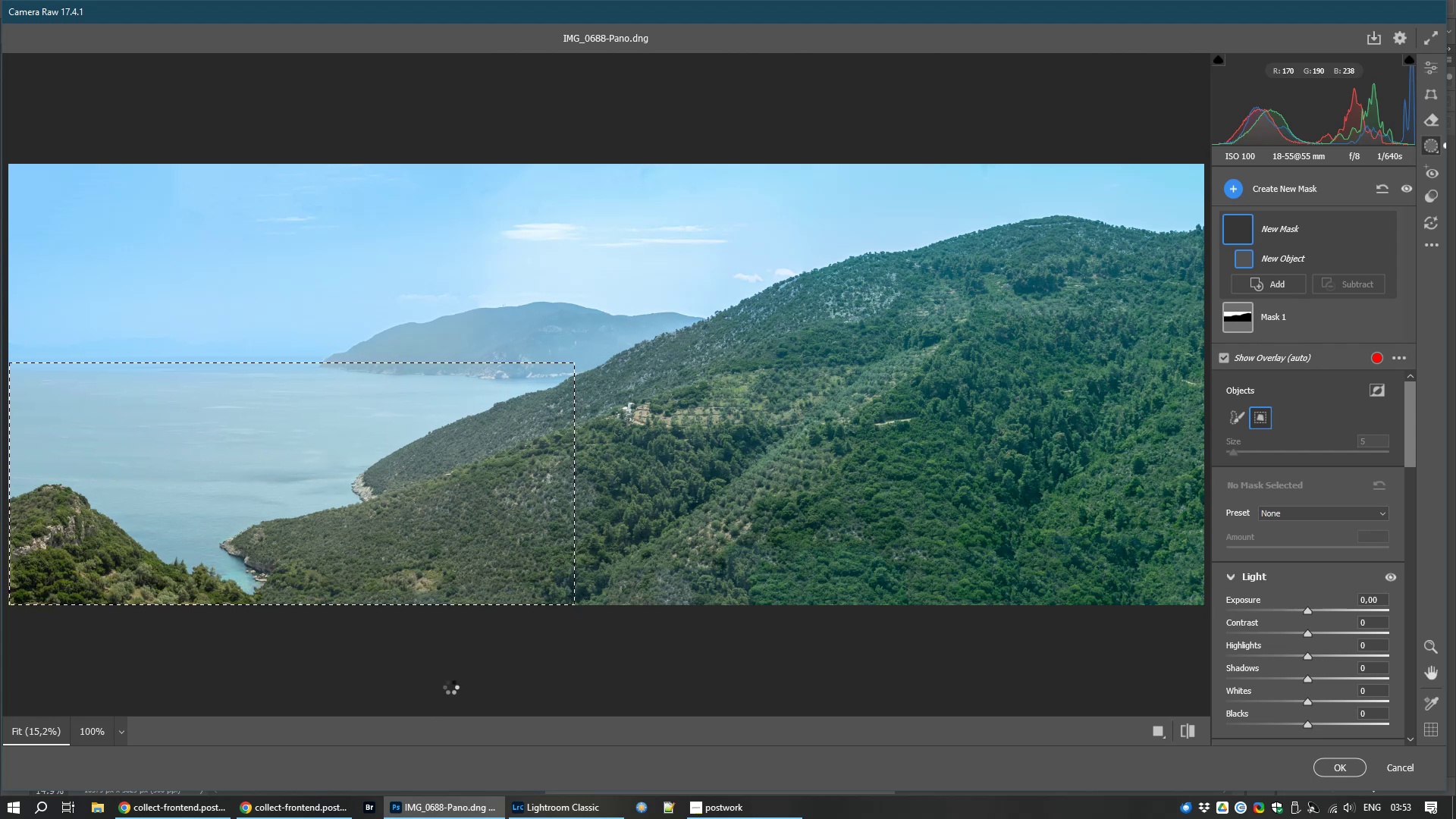 
wait(23.64)
 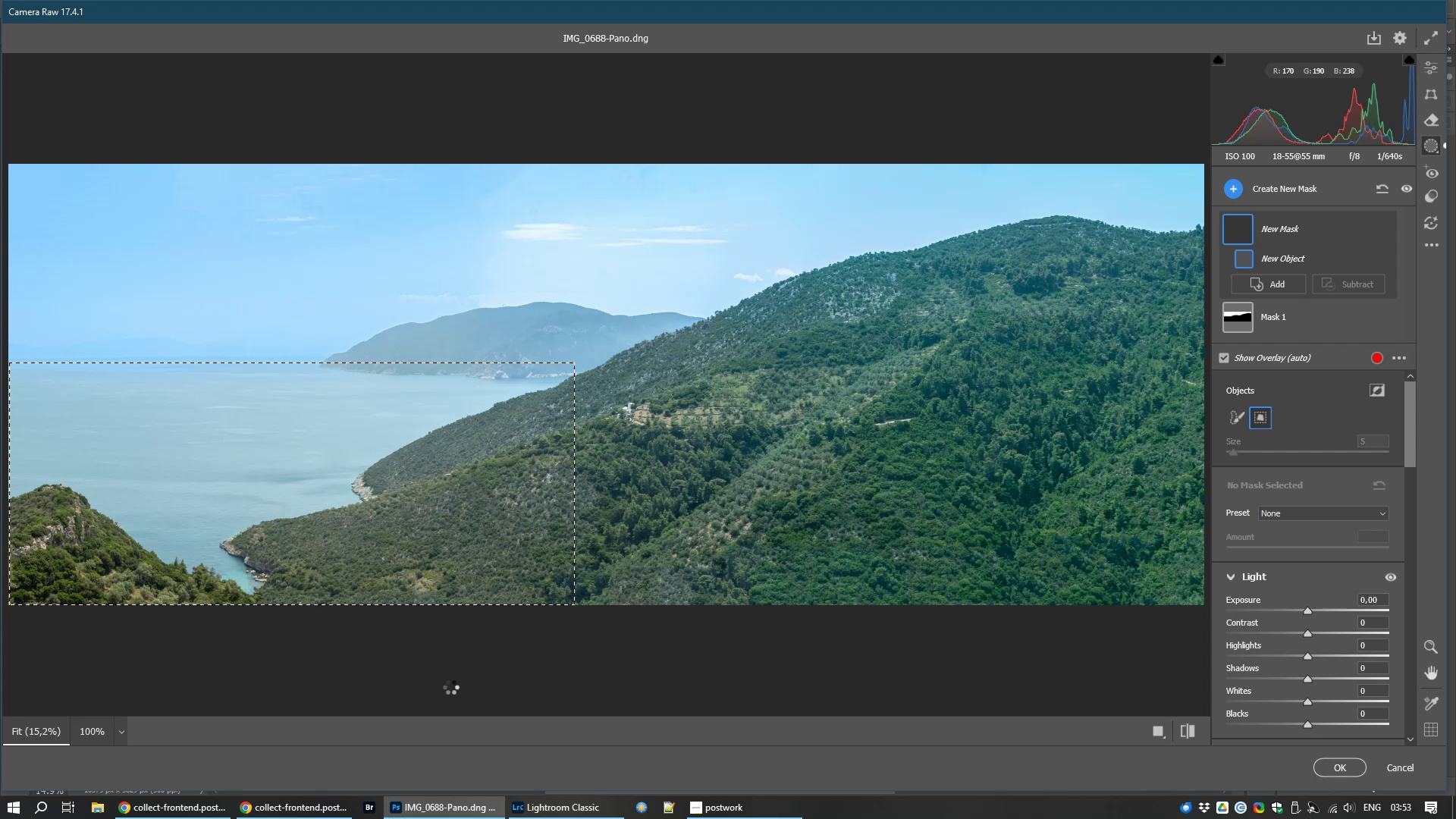 
key(Control+Z)
 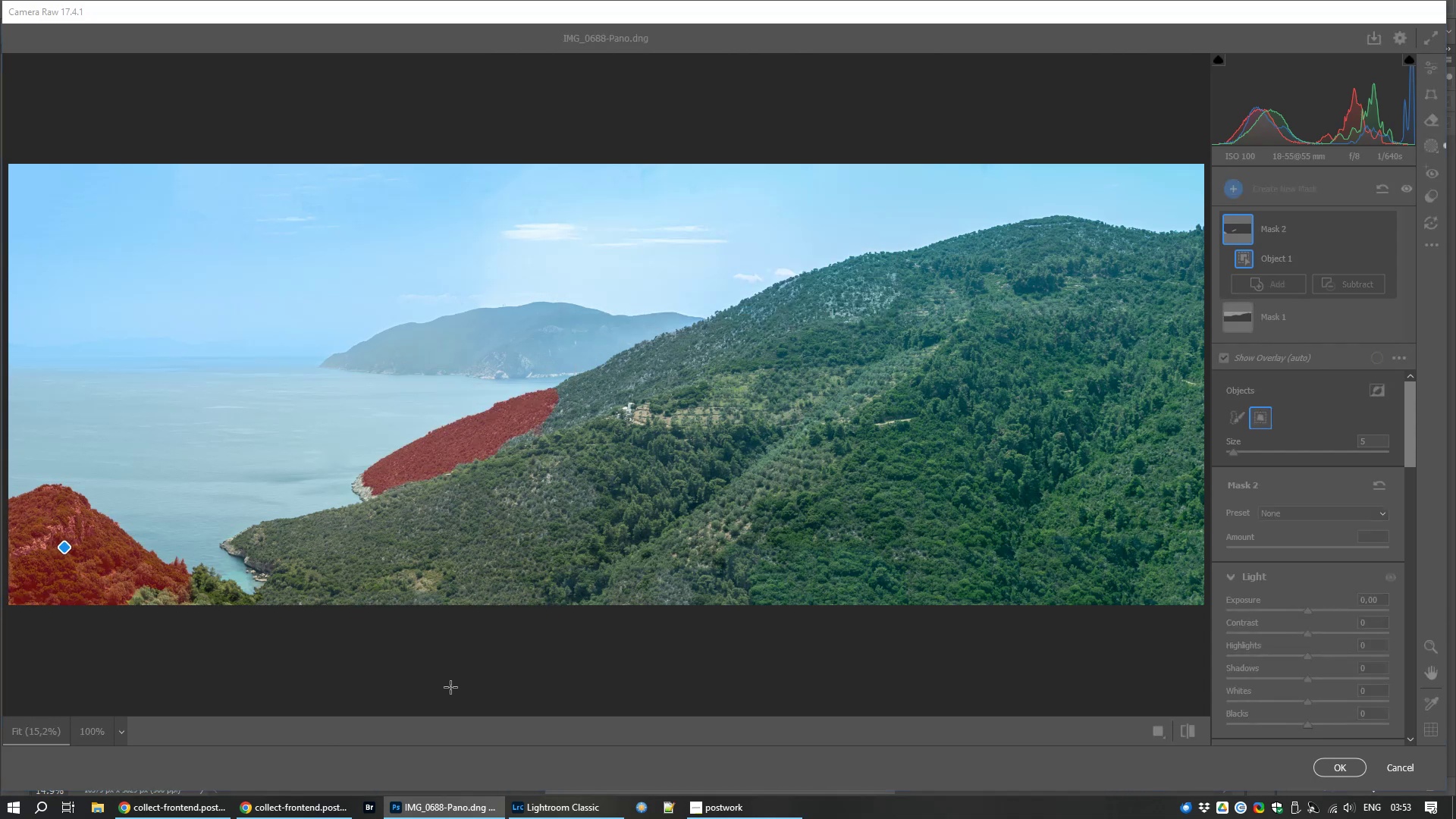 
key(Control+Z)
 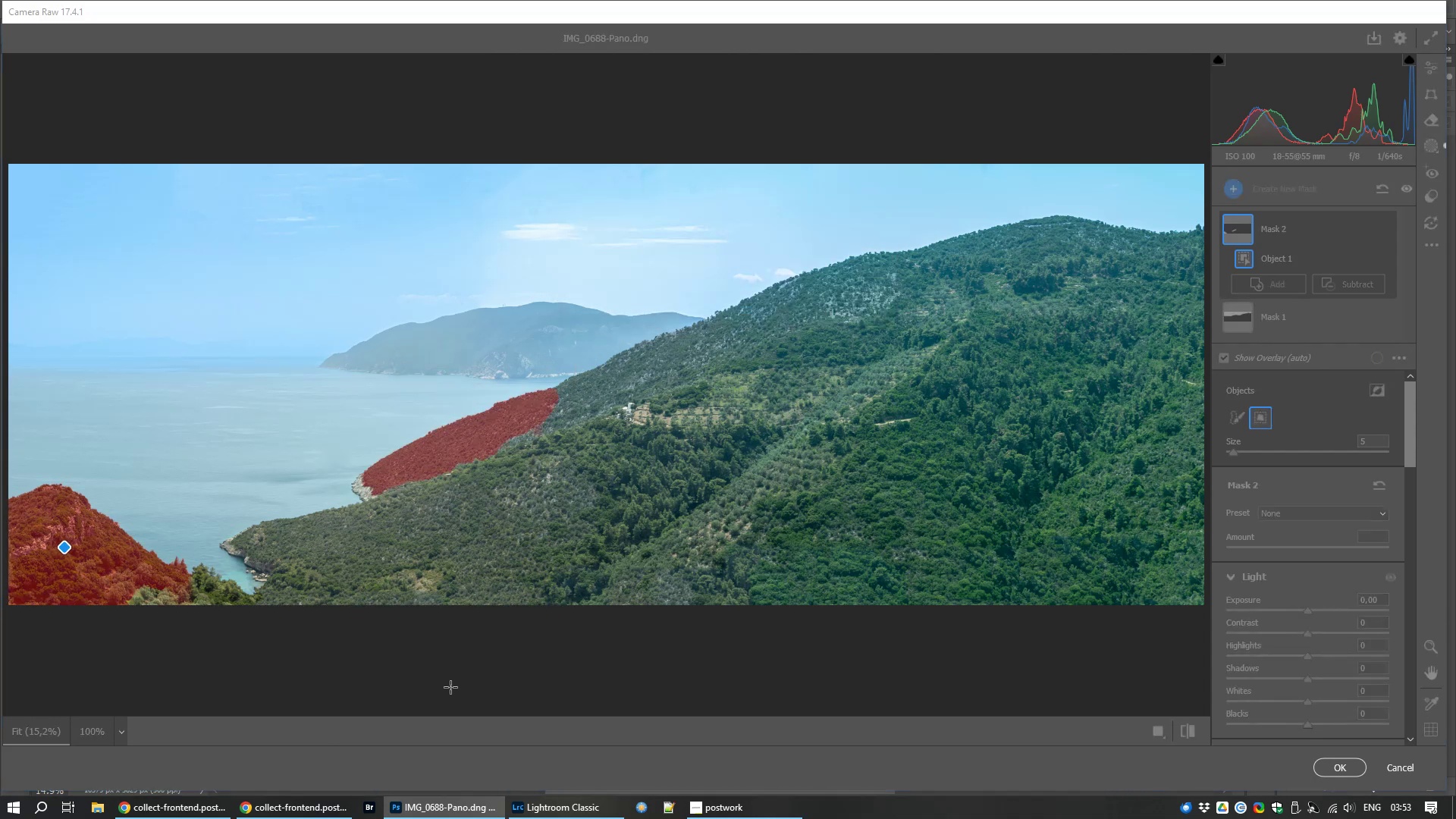 
key(Control+Y)
 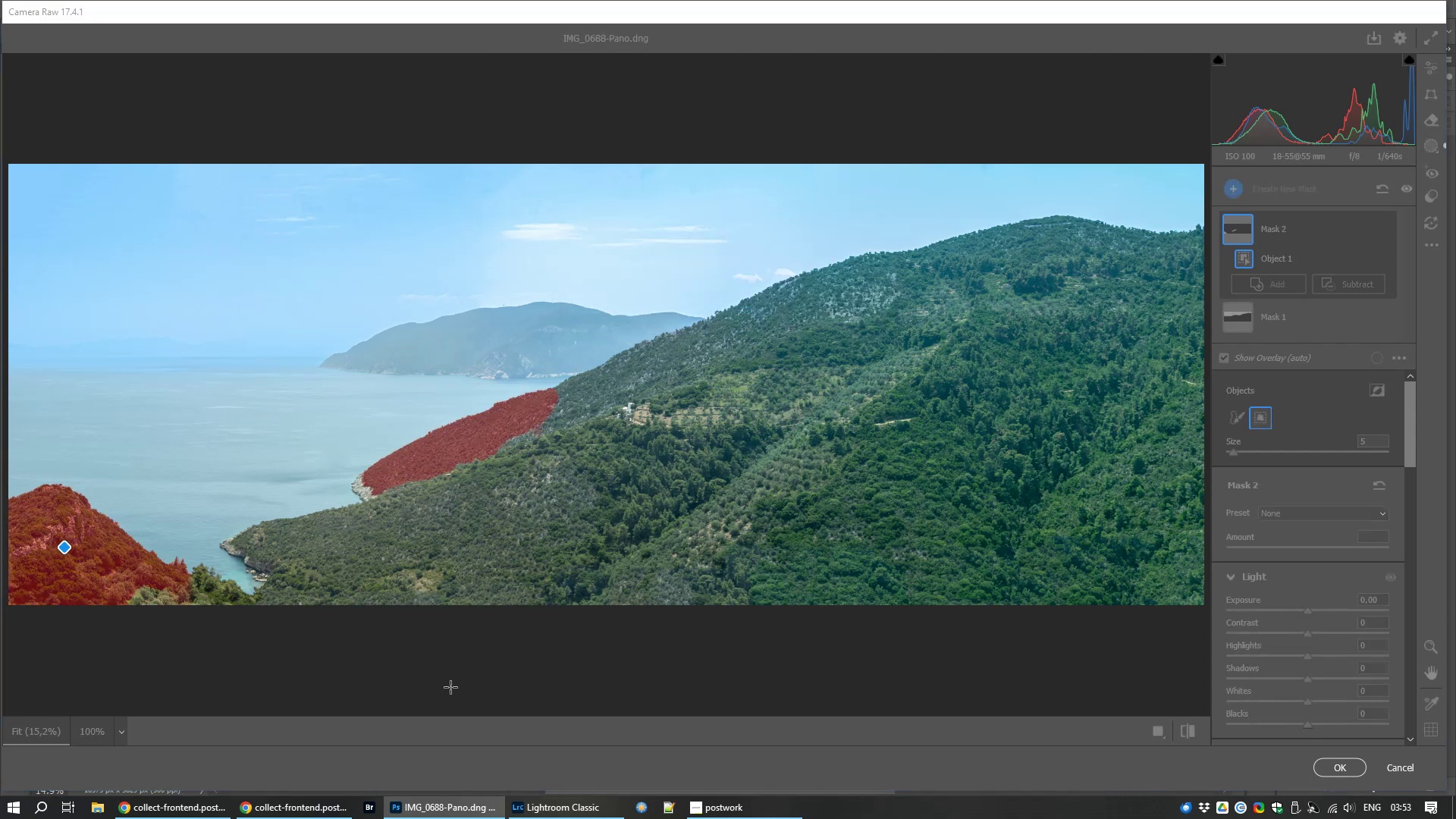 
key(Control+Y)
 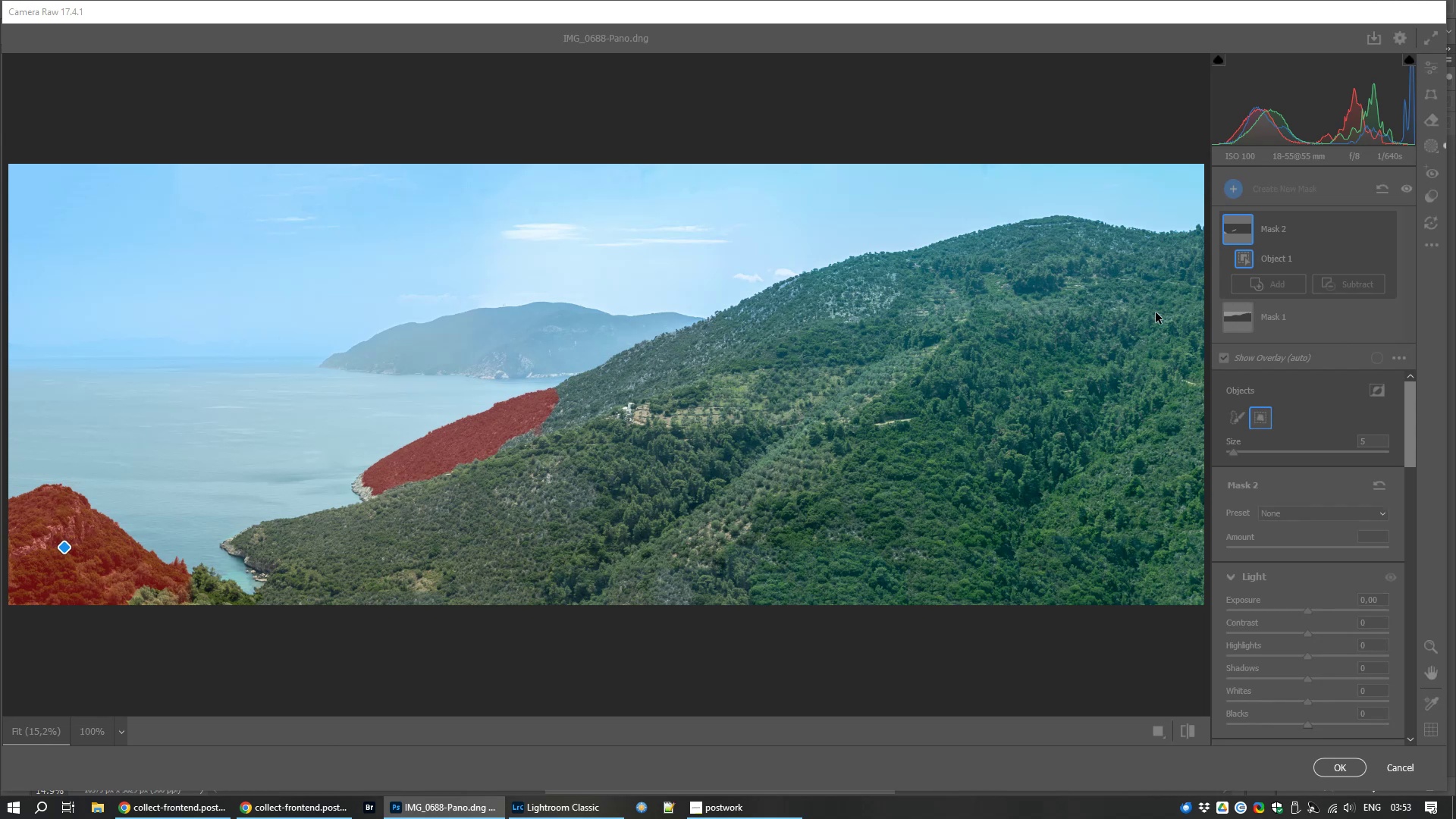 
left_click([1346, 397])
 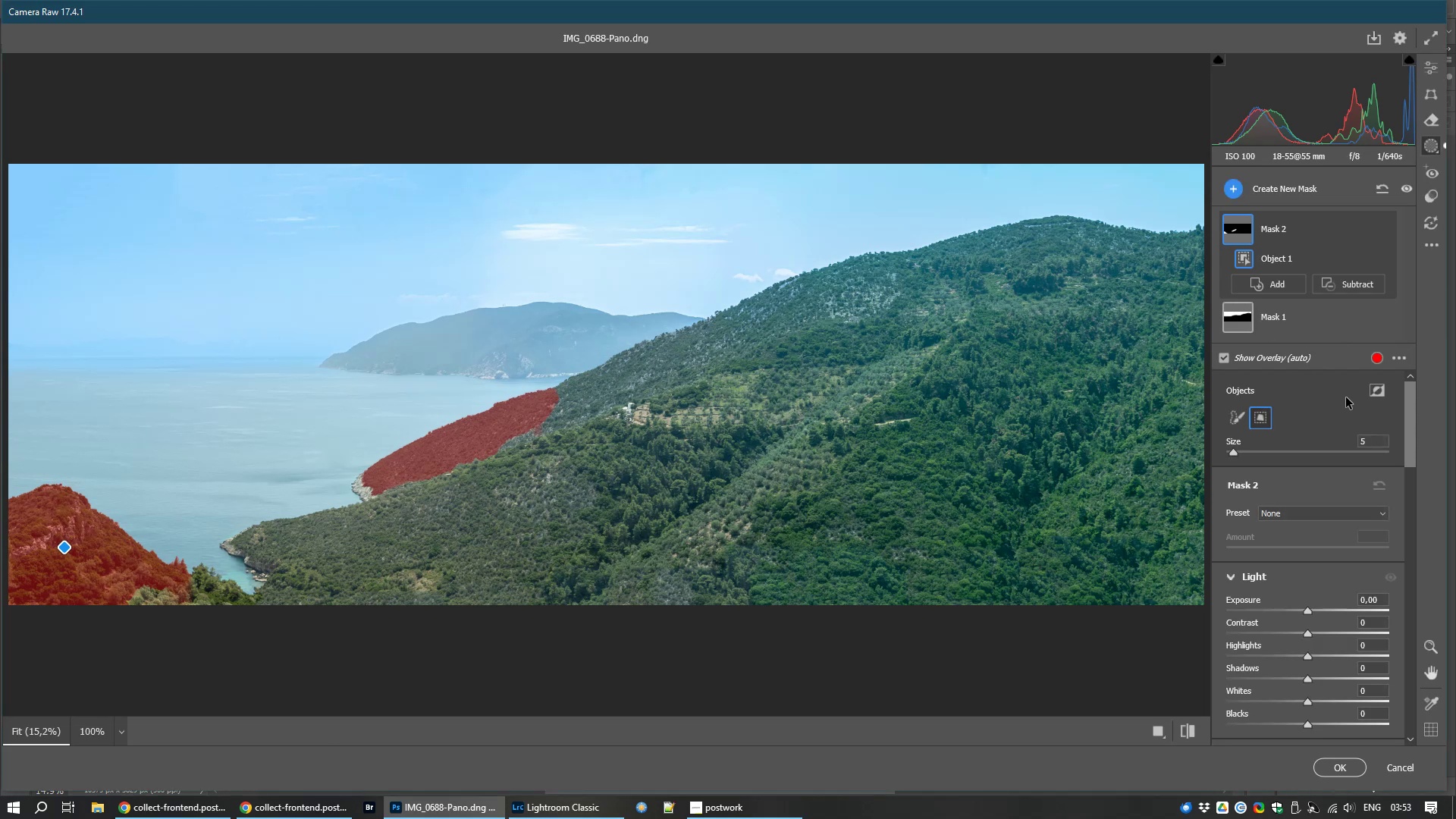 
hold_key(key=ControlLeft, duration=1.5)
 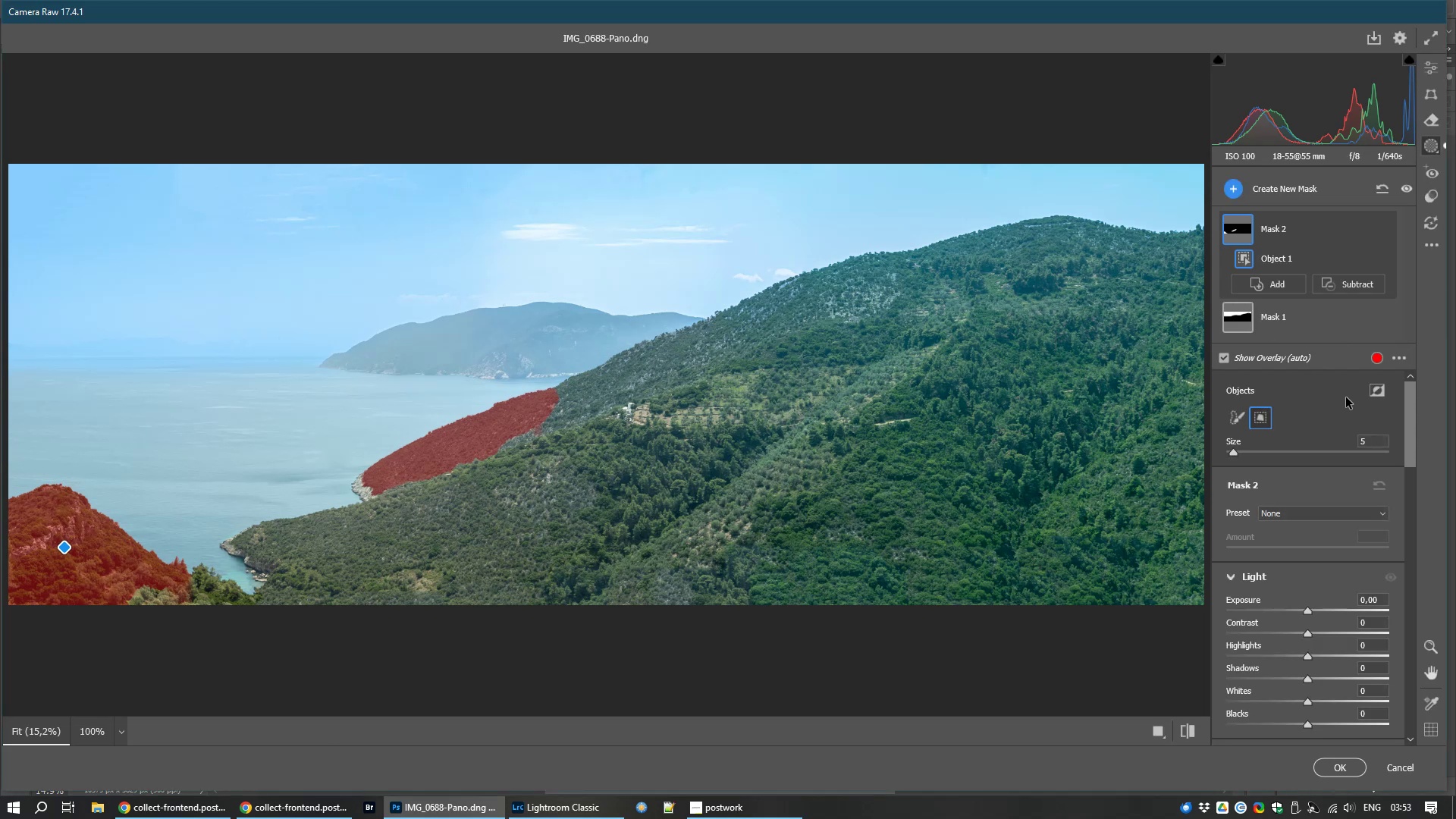 
key(Control+Z)
 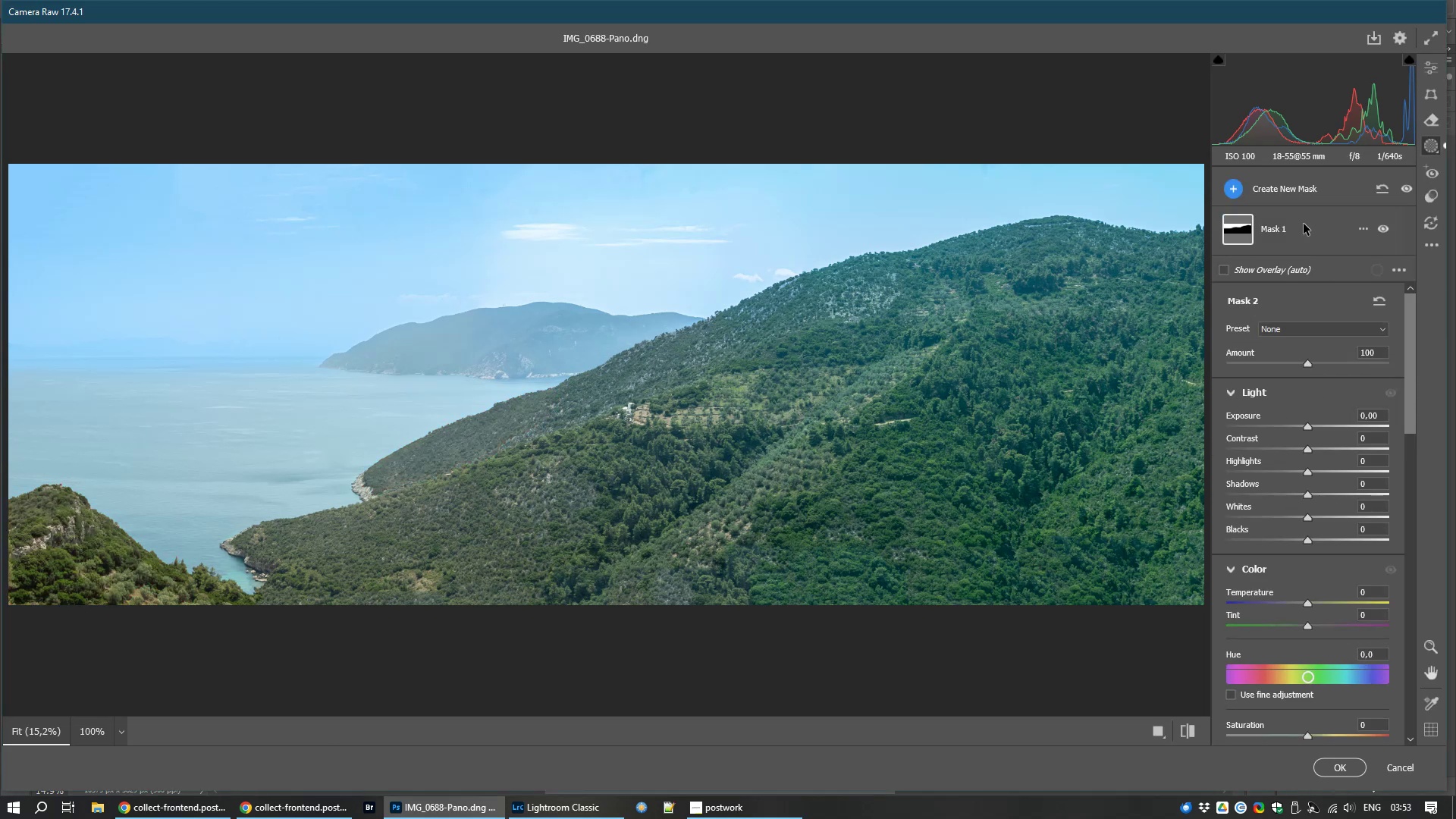 
wait(5.68)
 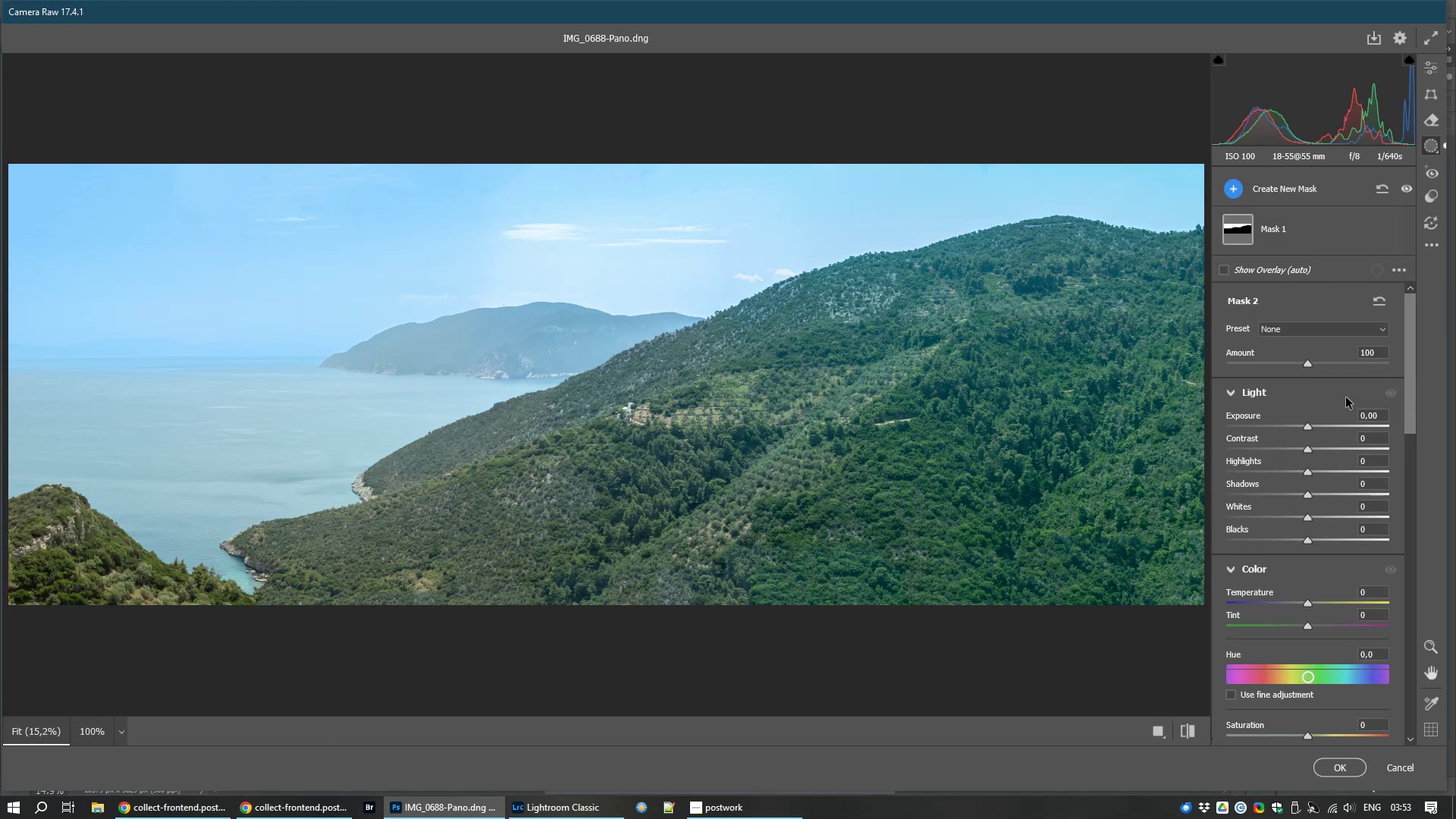 
left_click([1276, 232])
 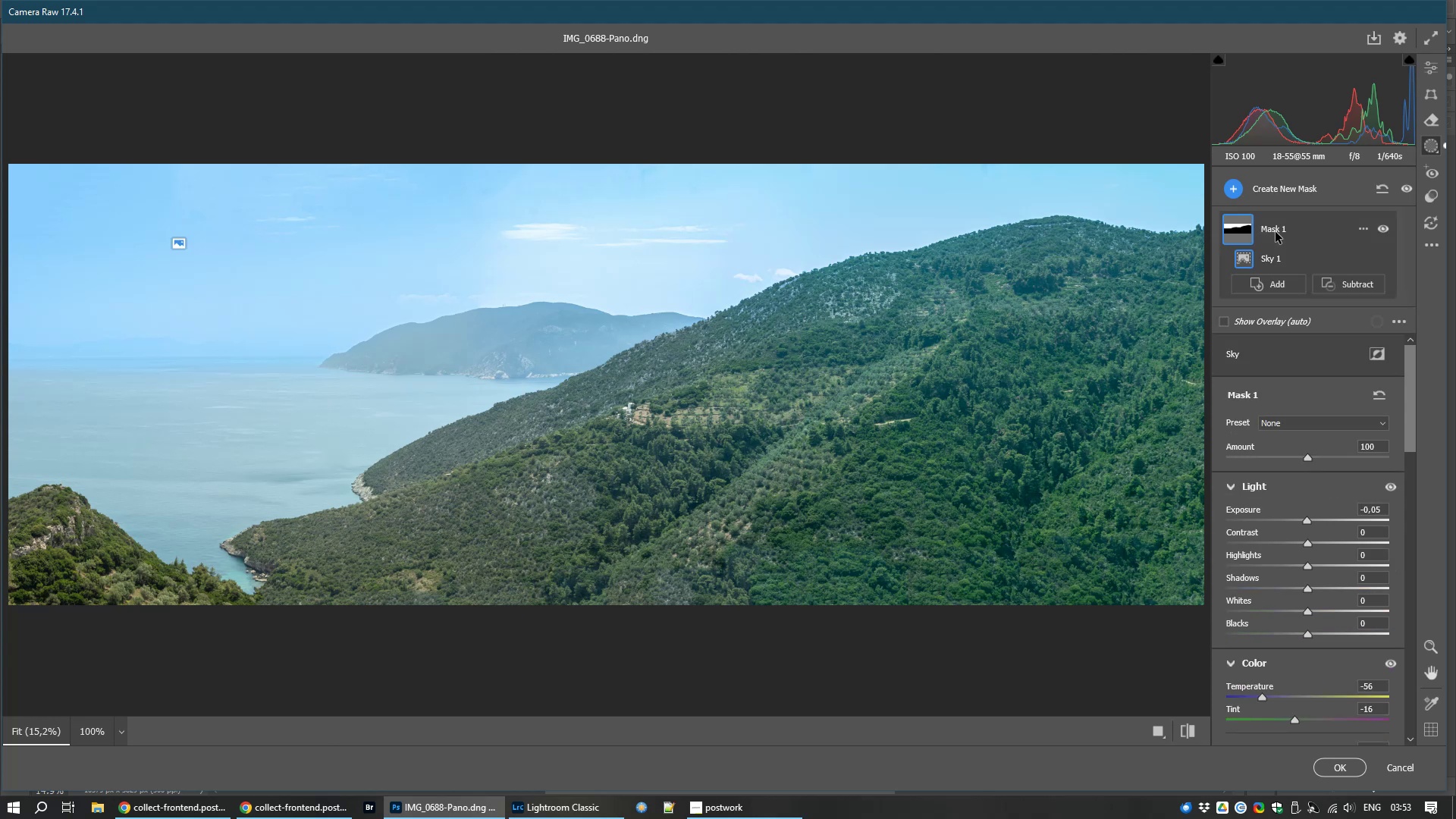 
left_click([1234, 196])
 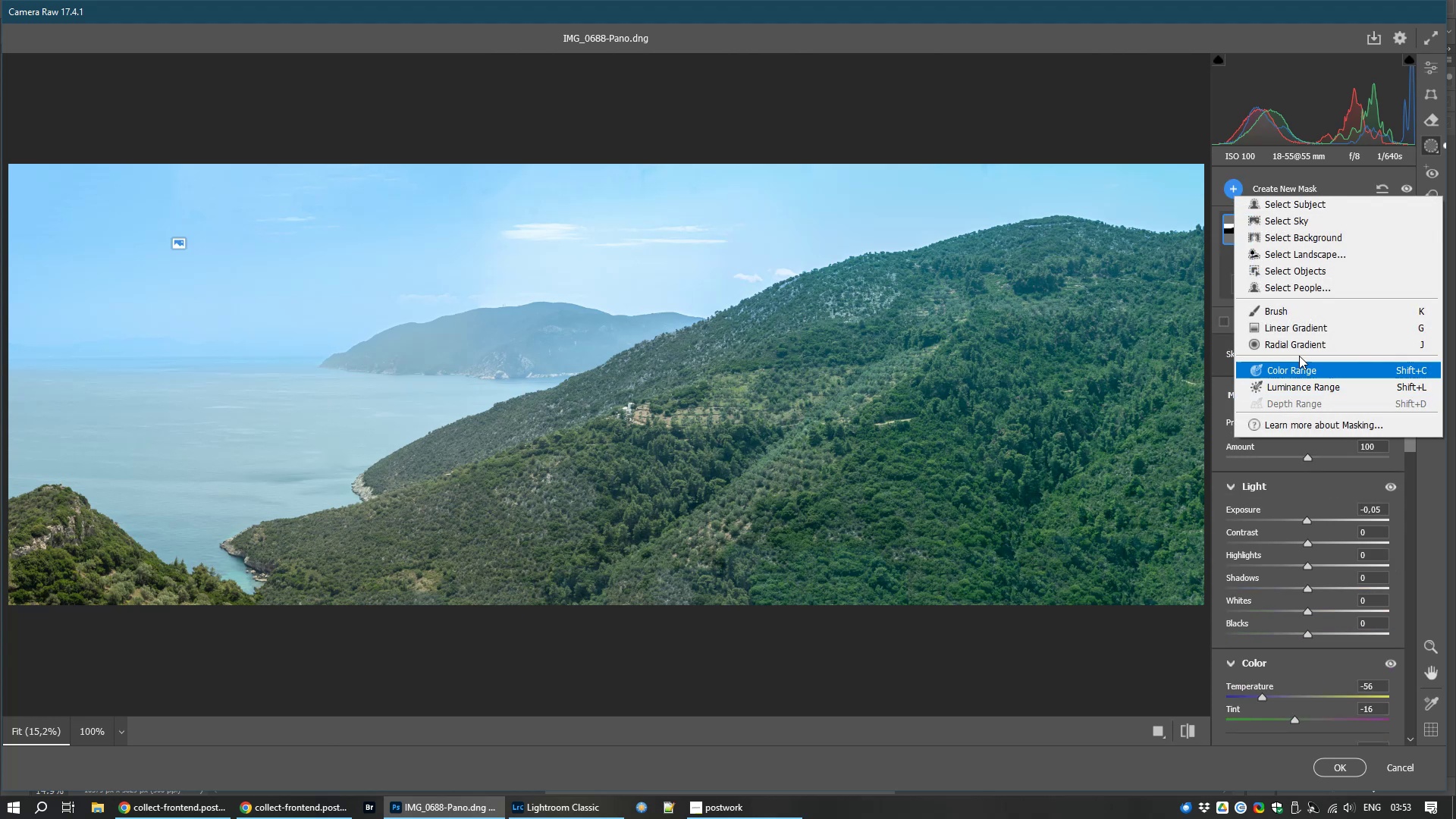 
left_click([1310, 277])
 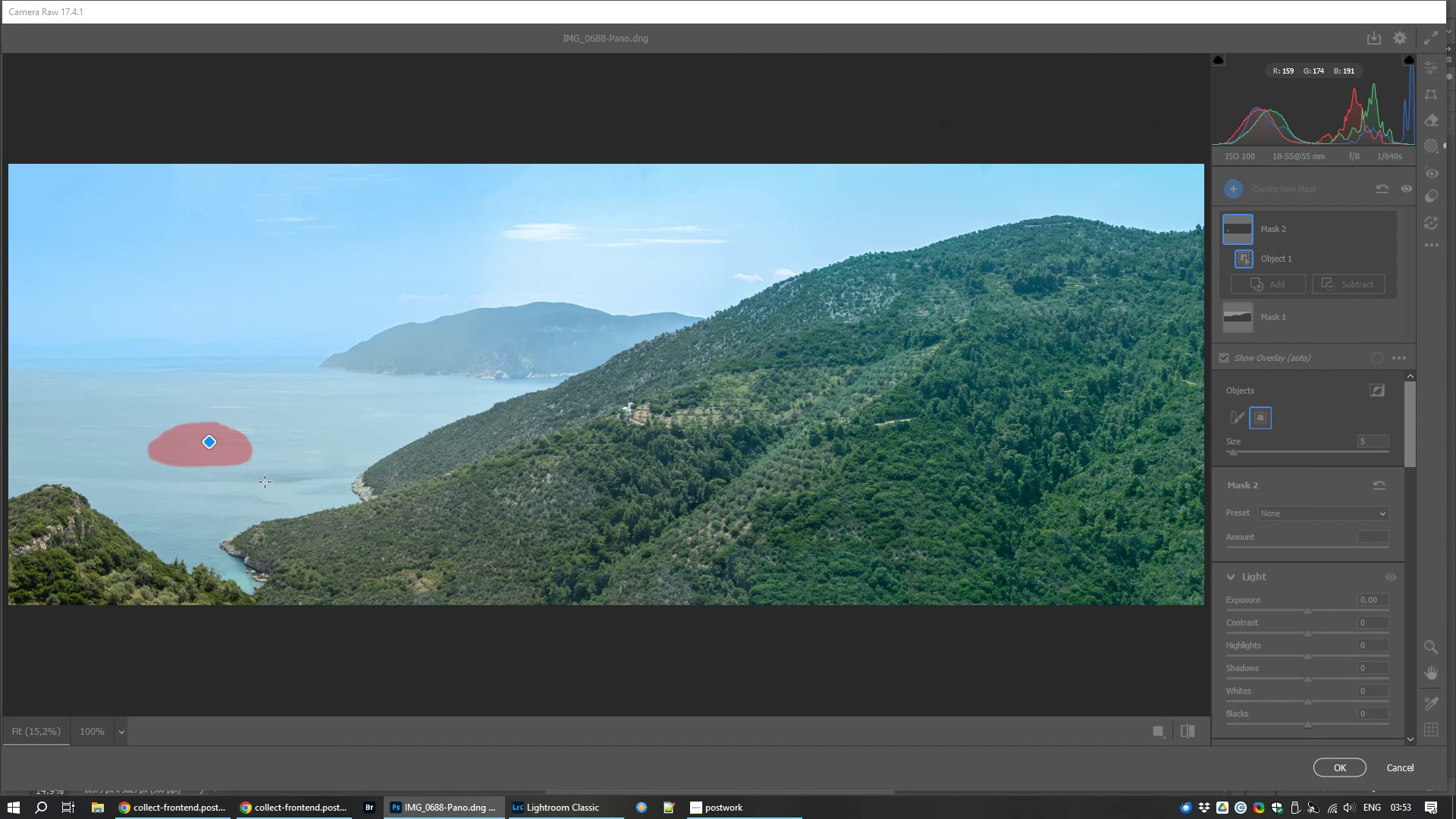 
wait(17.26)
 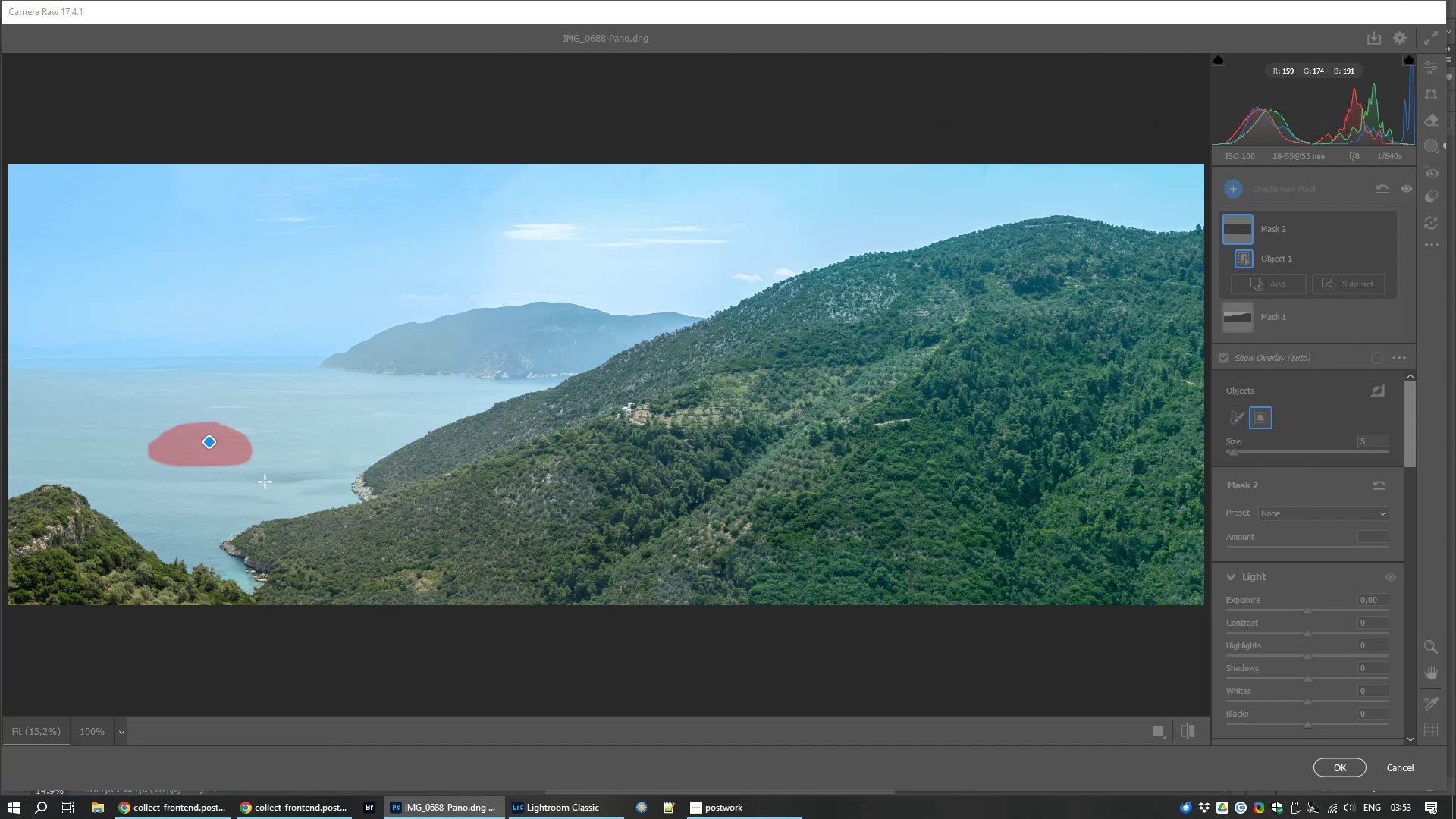 
left_click([1317, 391])
 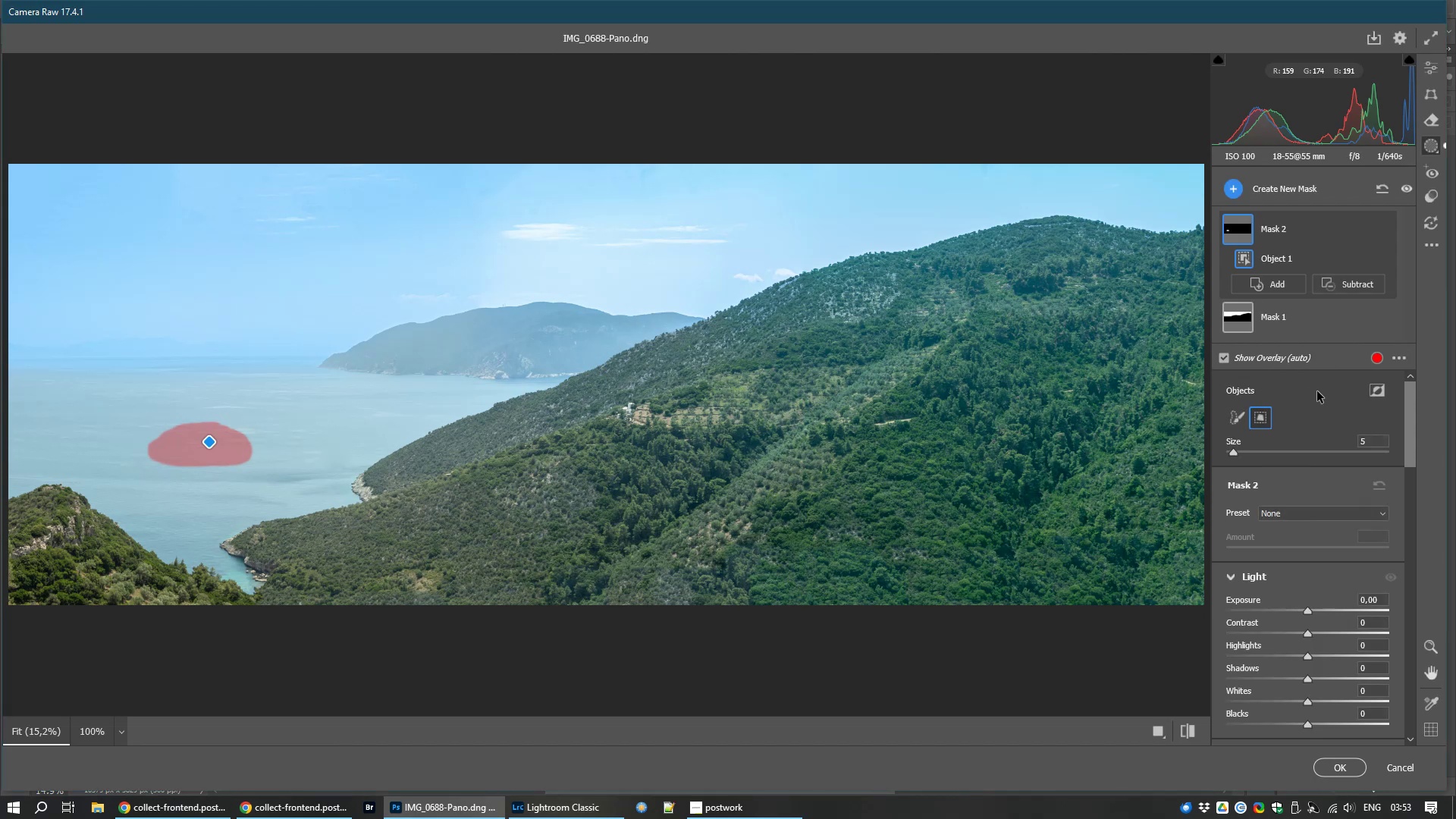 
key(Control+Z)
 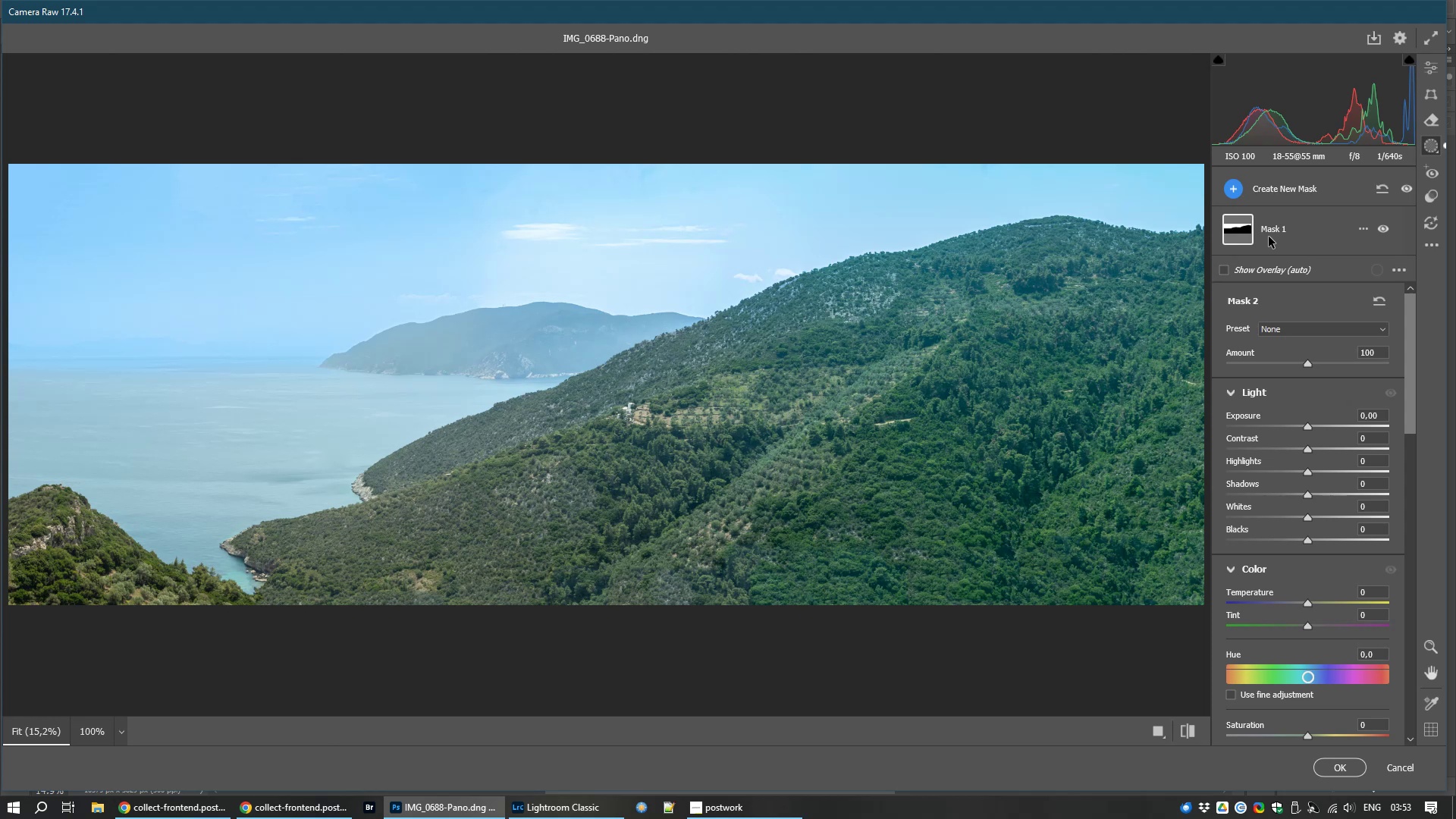 
left_click([1281, 189])
 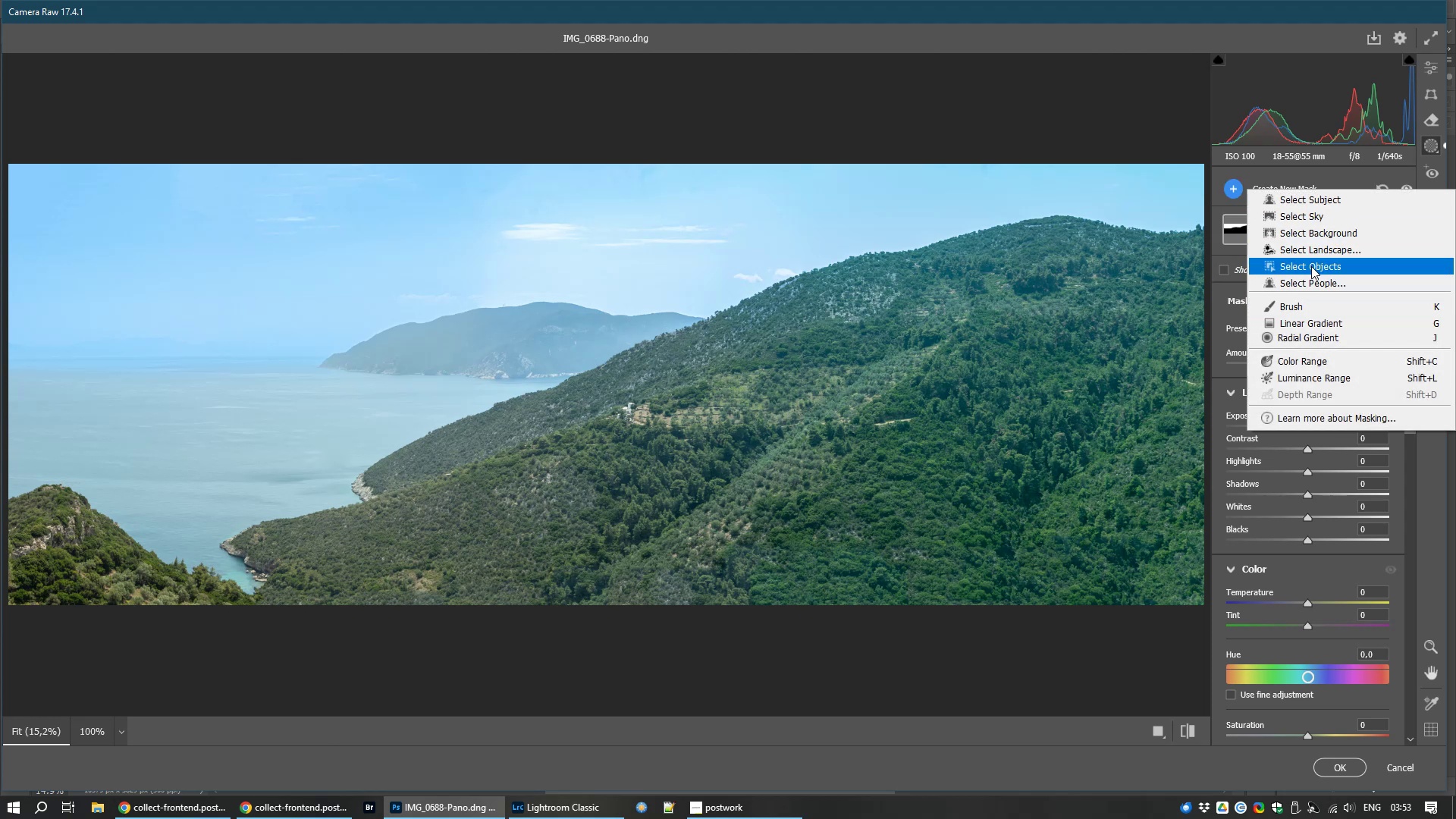 
left_click([1311, 266])
 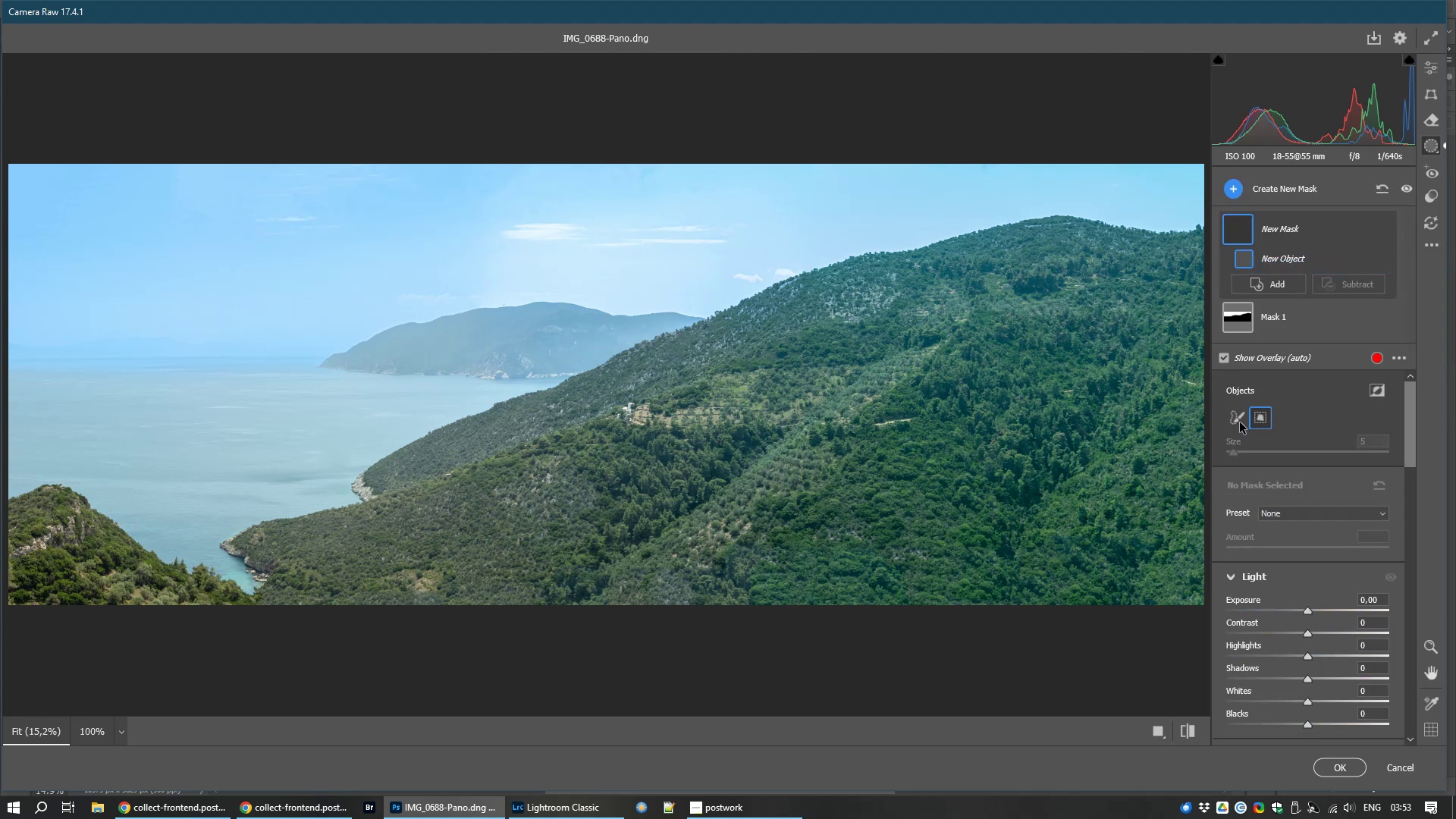 
left_click([1236, 417])
 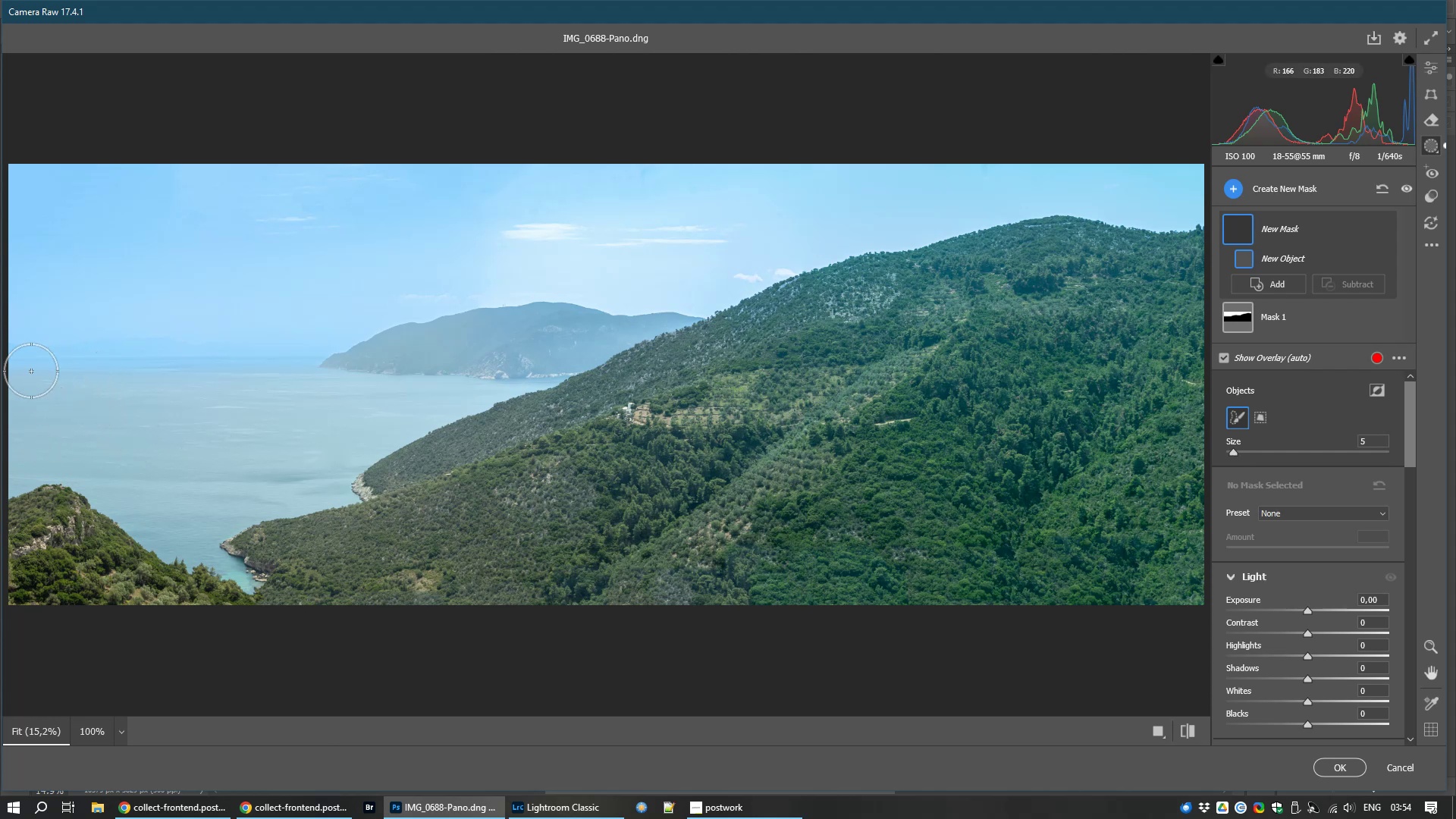 
left_click_drag(start_coordinate=[22, 391], to_coordinate=[166, 466])
 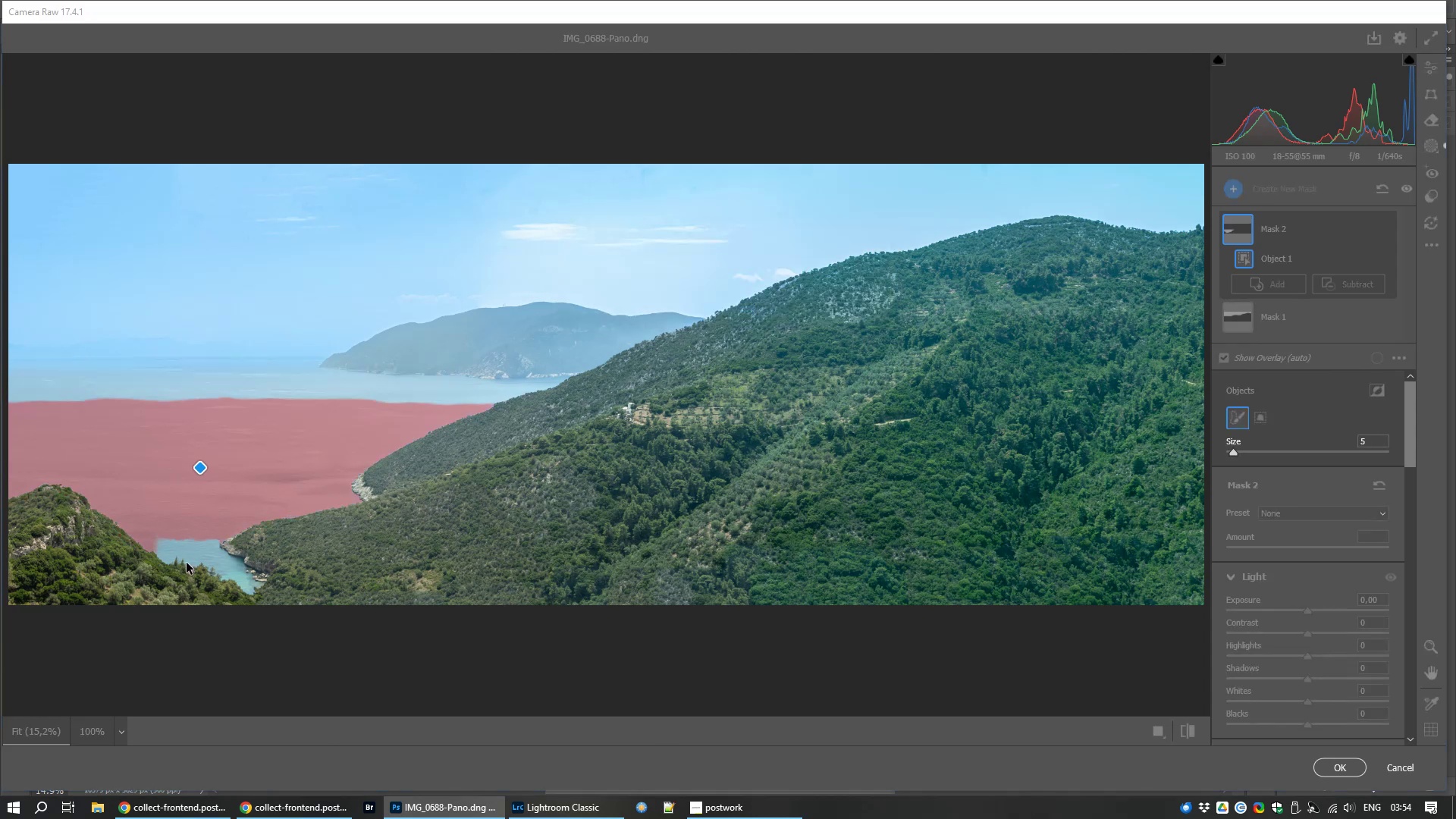 
wait(13.79)
 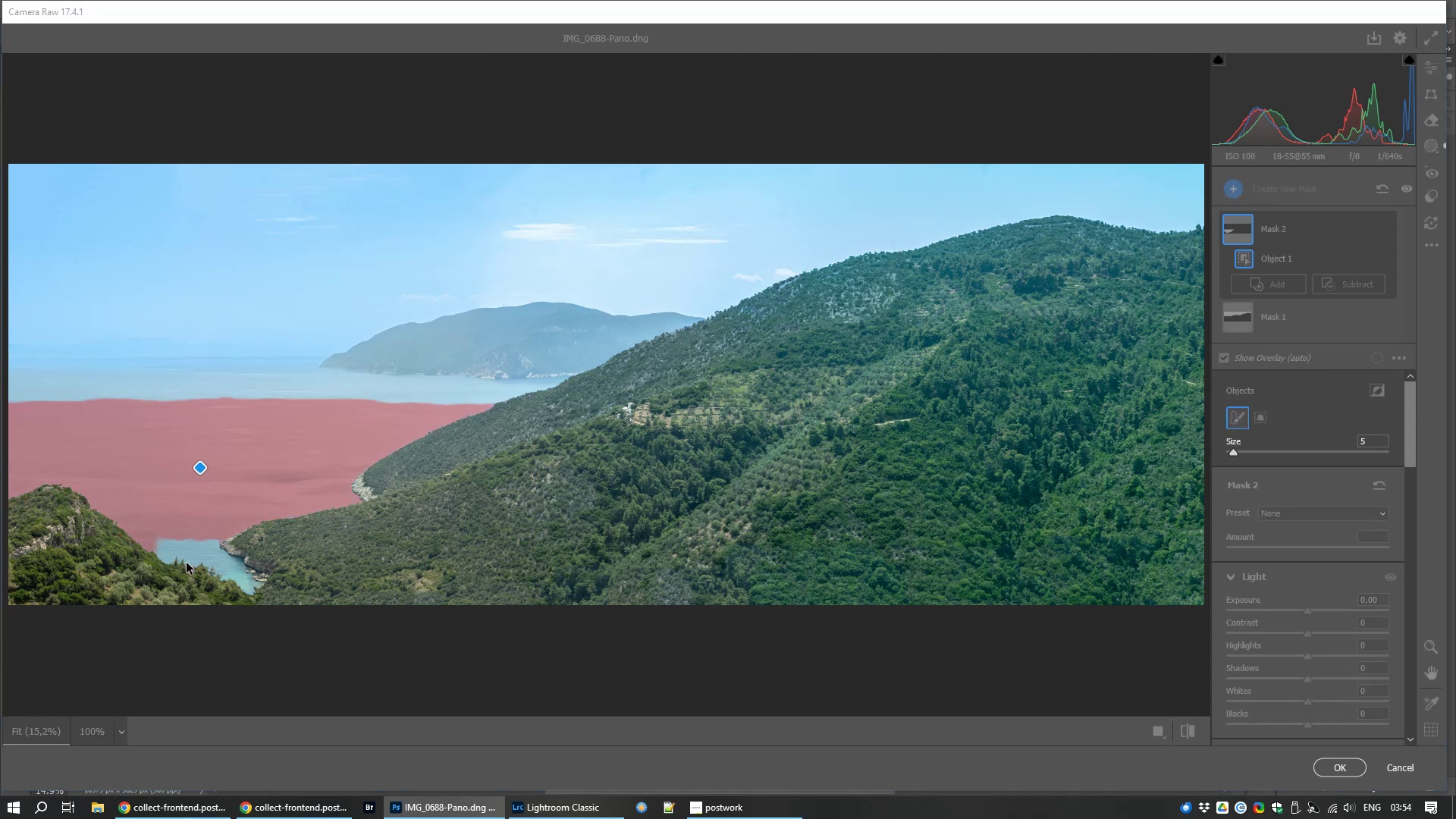 
left_click([1328, 408])
 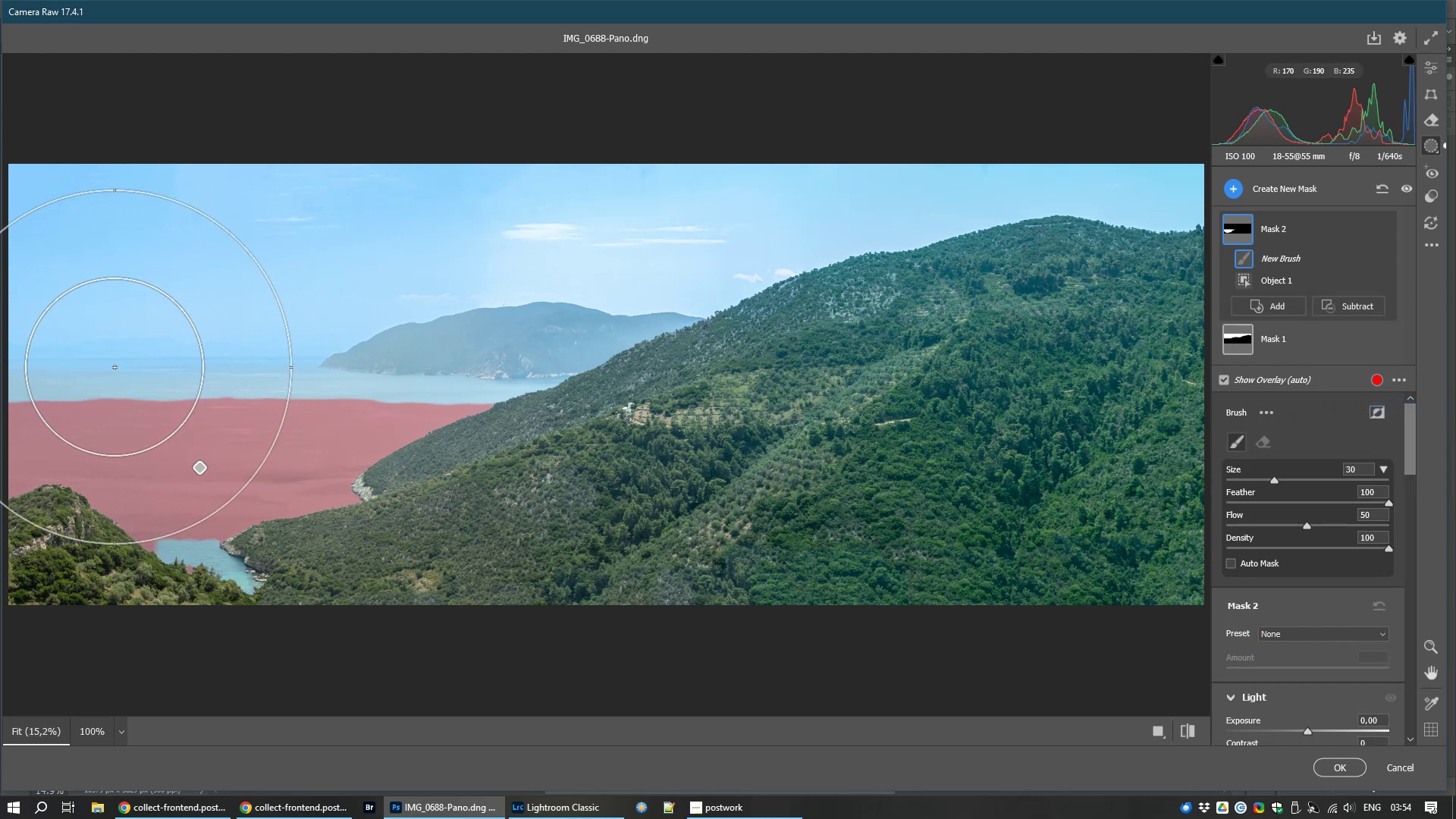 
hold_key(key=AltLeft, duration=1.5)
 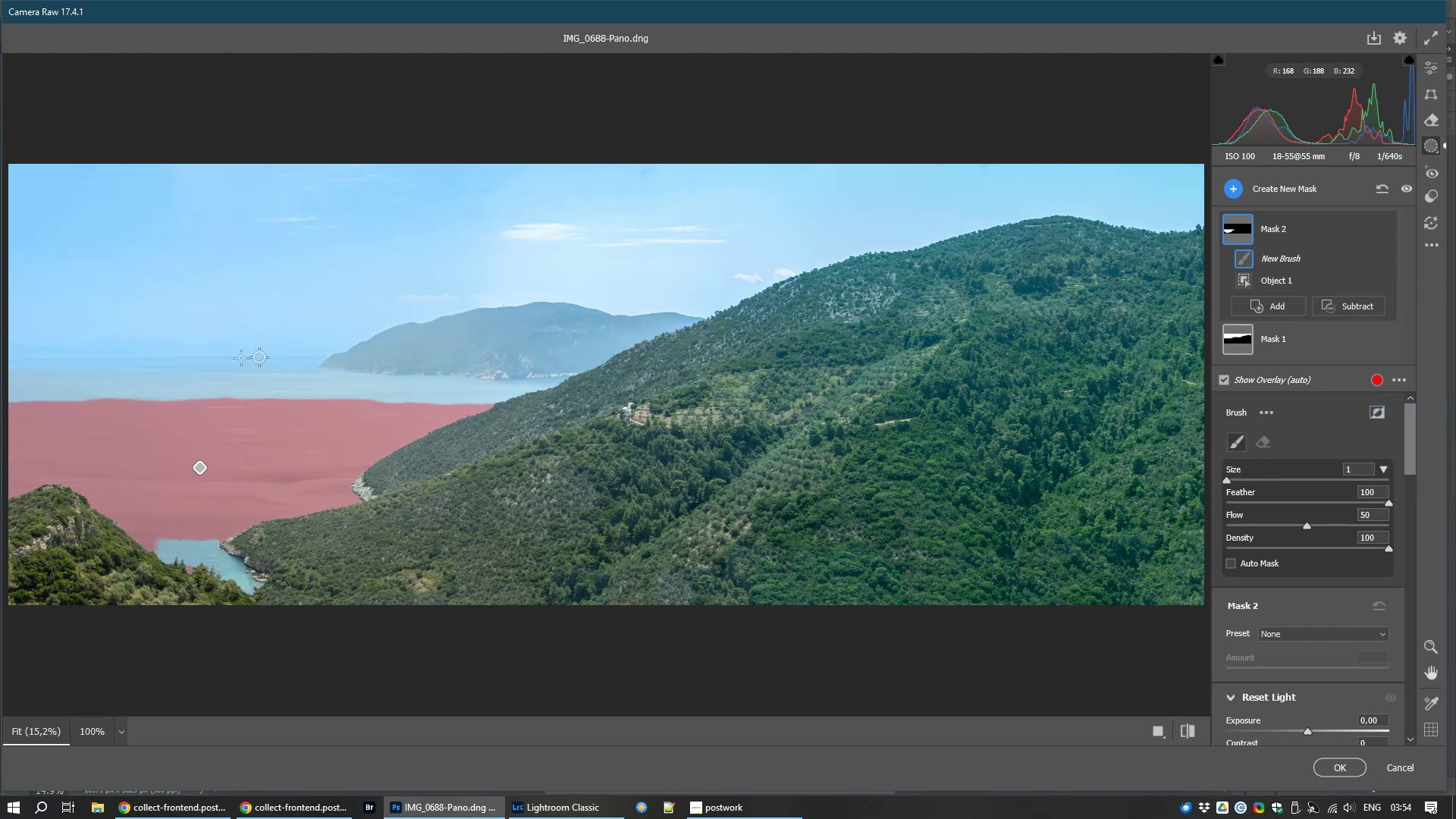 
hold_key(key=AltLeft, duration=1.51)
 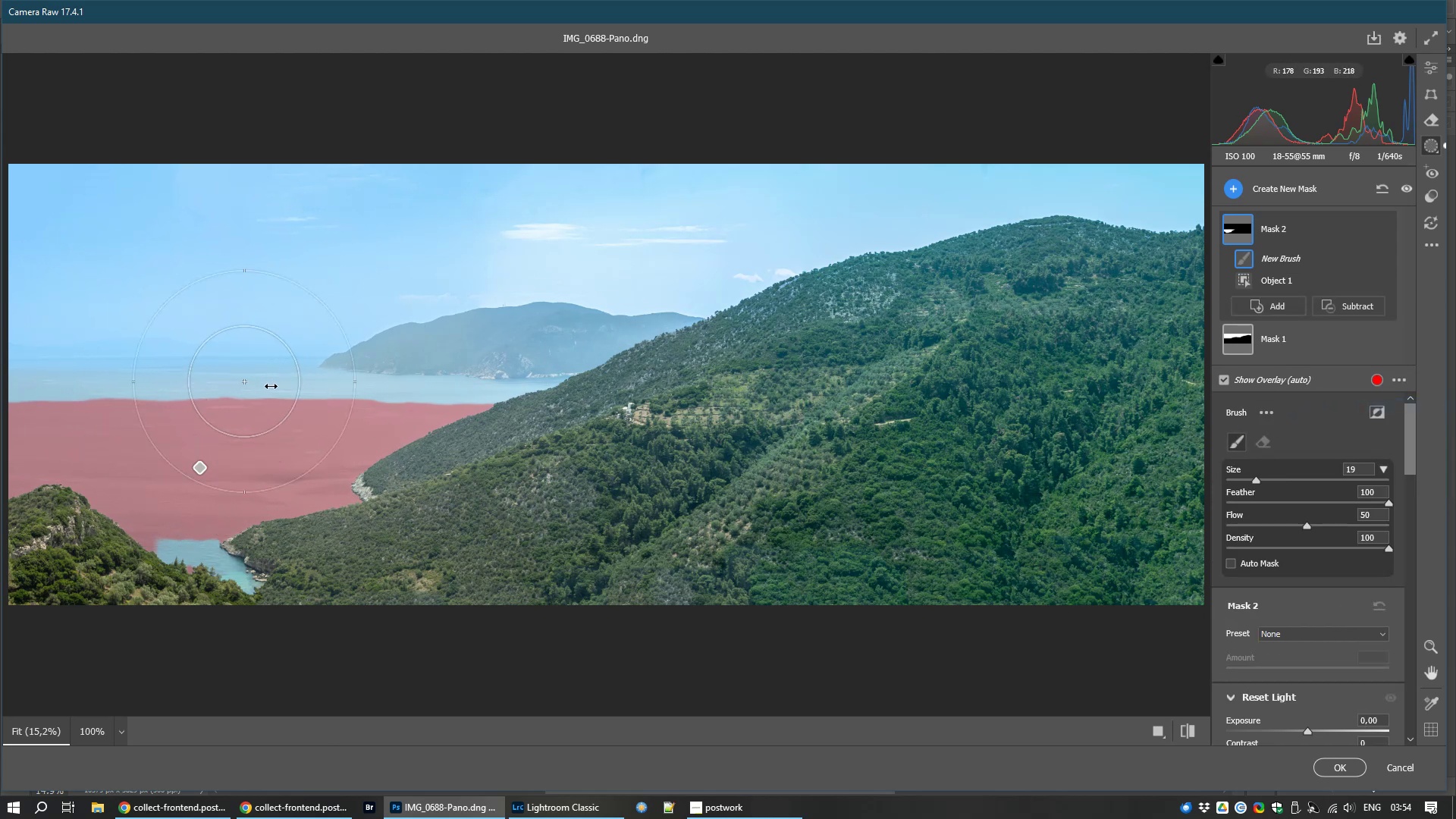 
hold_key(key=AltLeft, duration=0.64)
 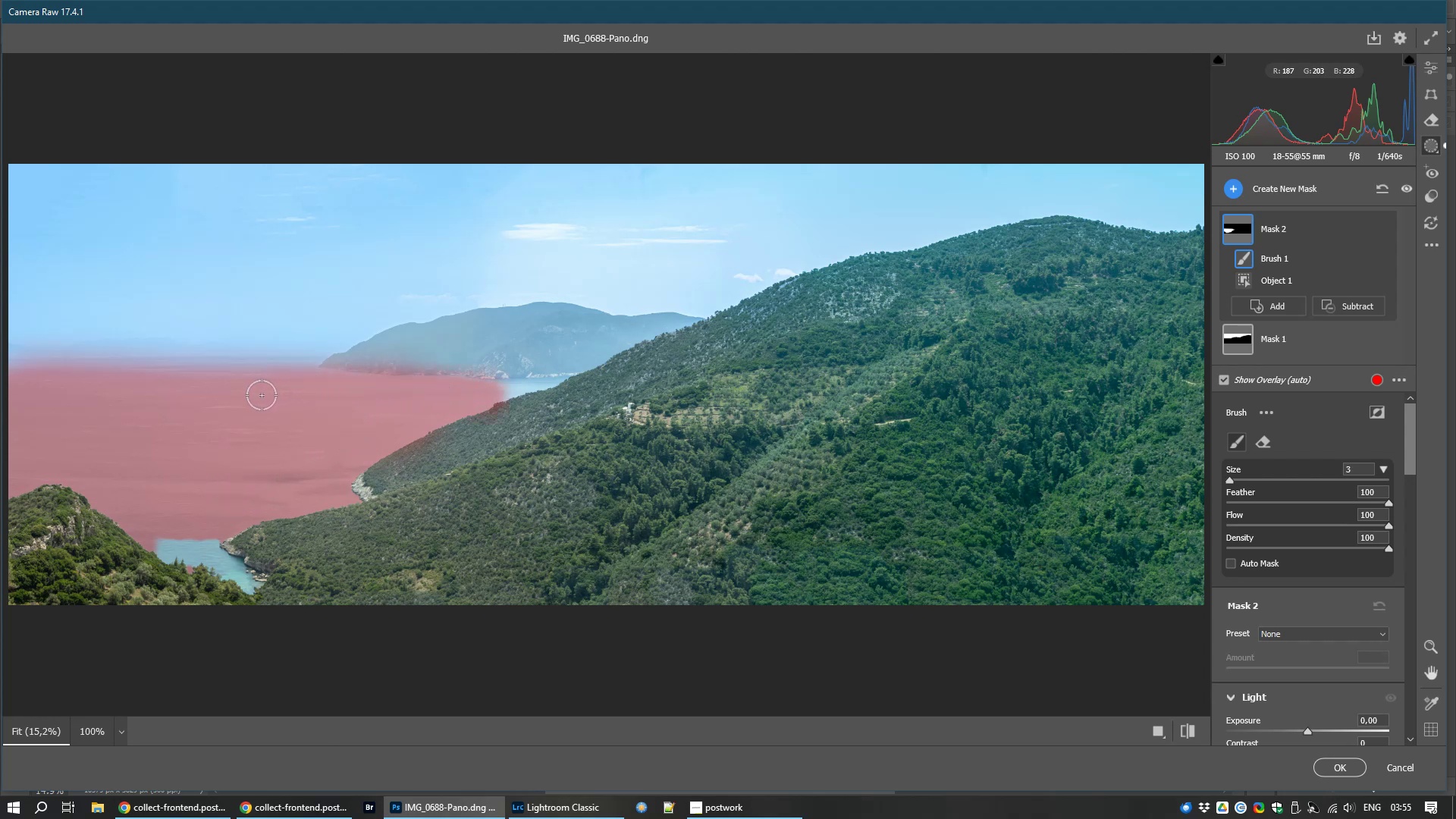 
wait(34.9)
 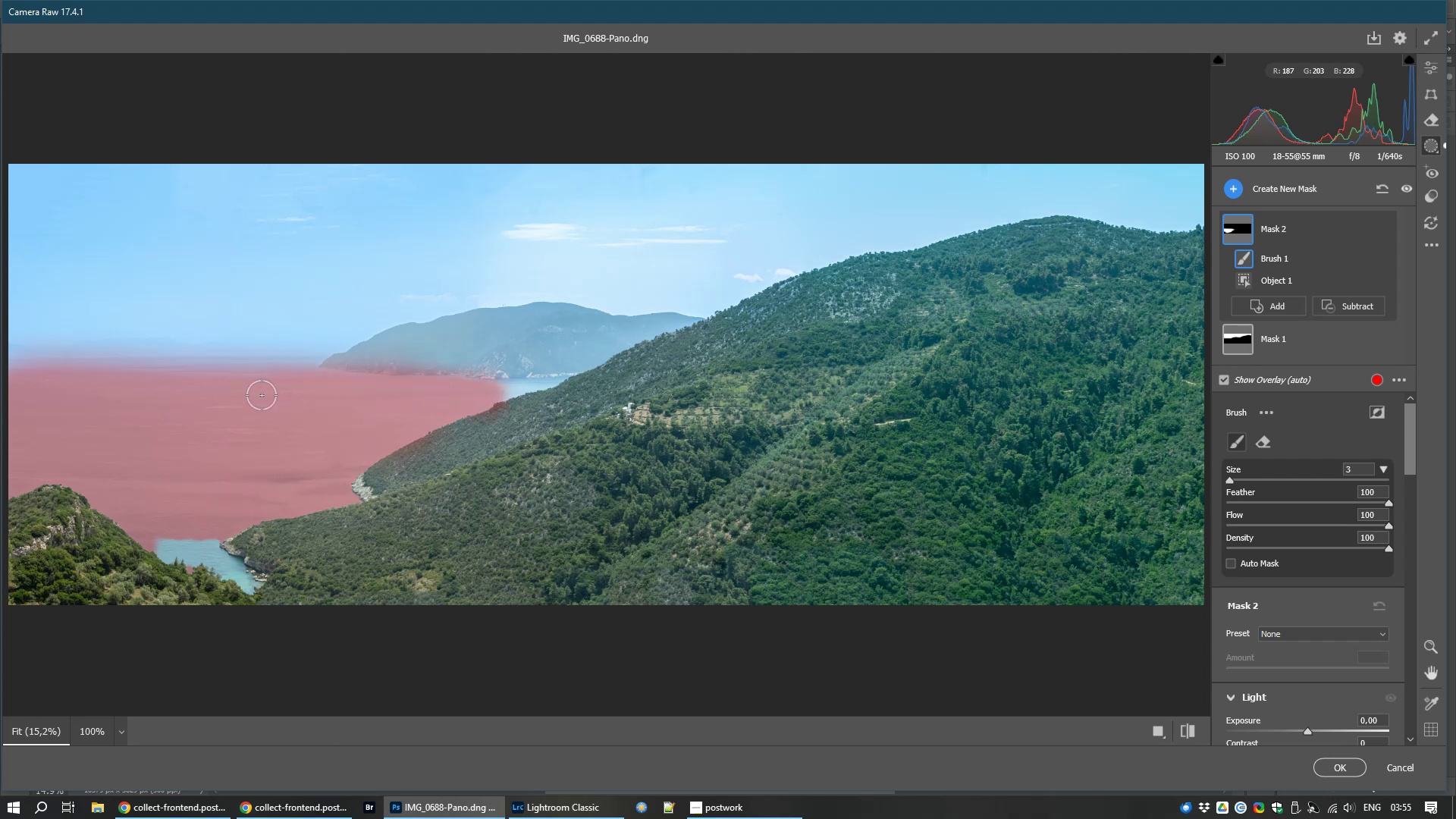 
hold_key(key=AltLeft, duration=1.01)
 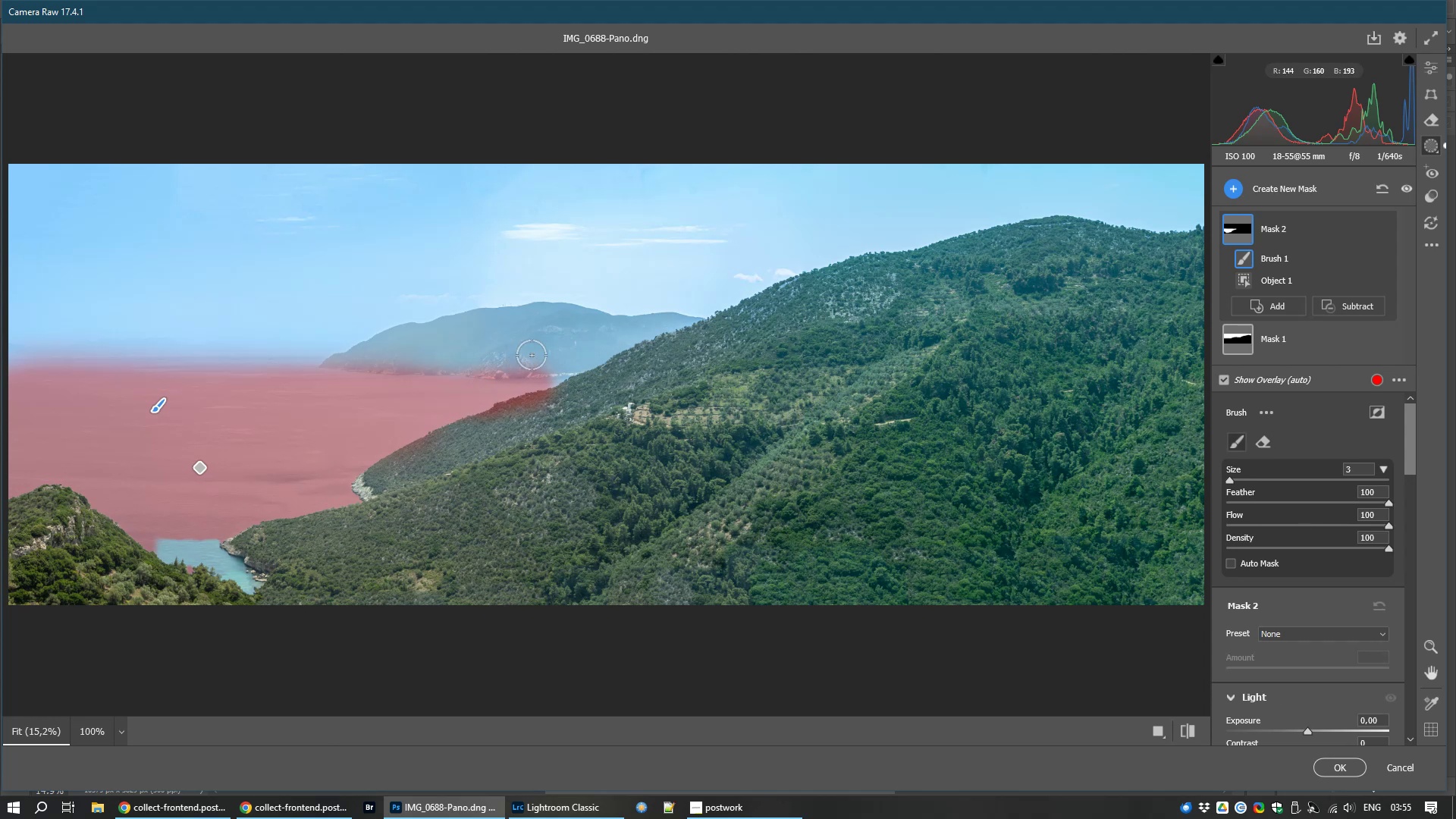 
hold_key(key=AltLeft, duration=1.5)
 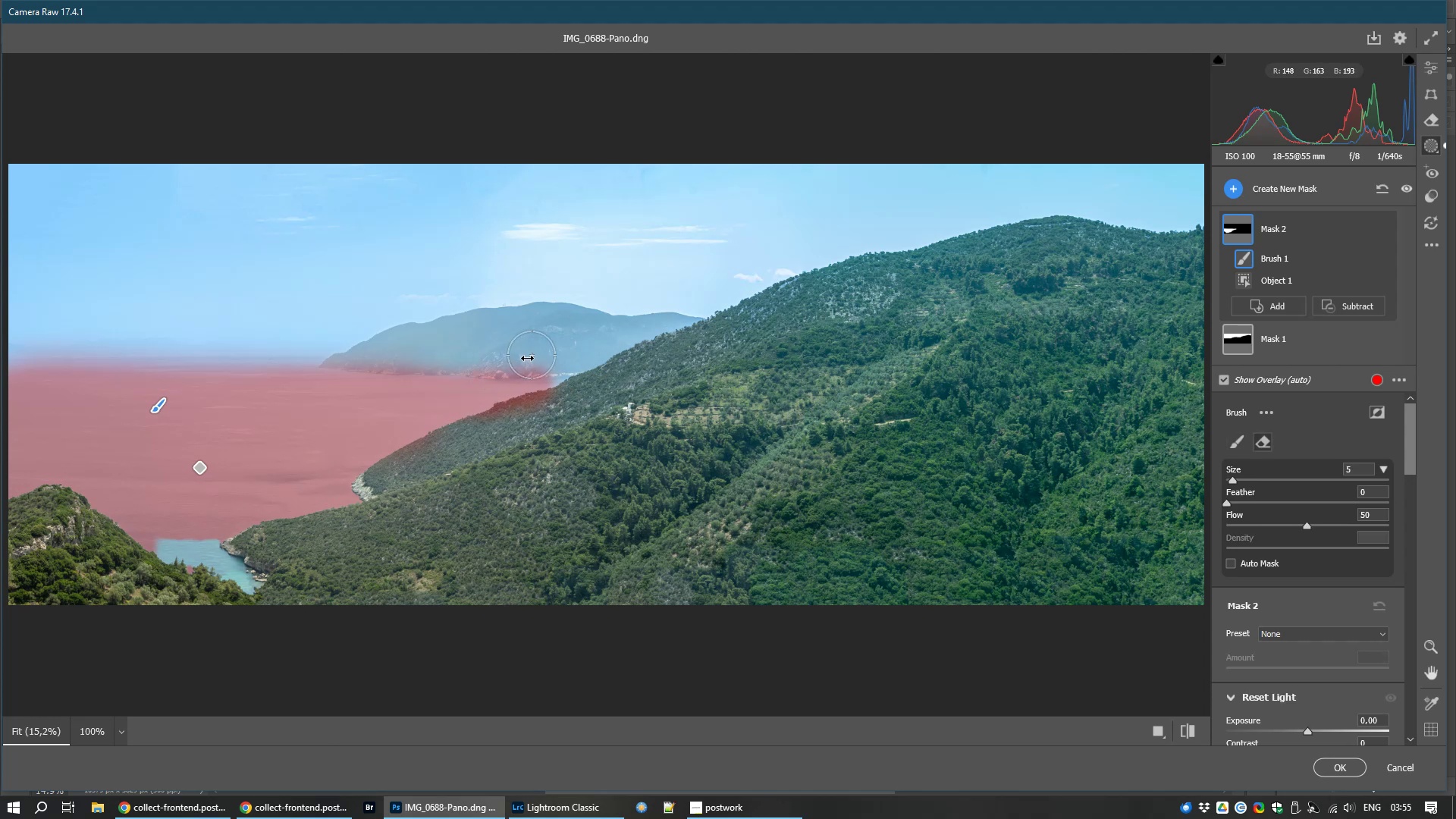 
hold_key(key=AltLeft, duration=1.53)
 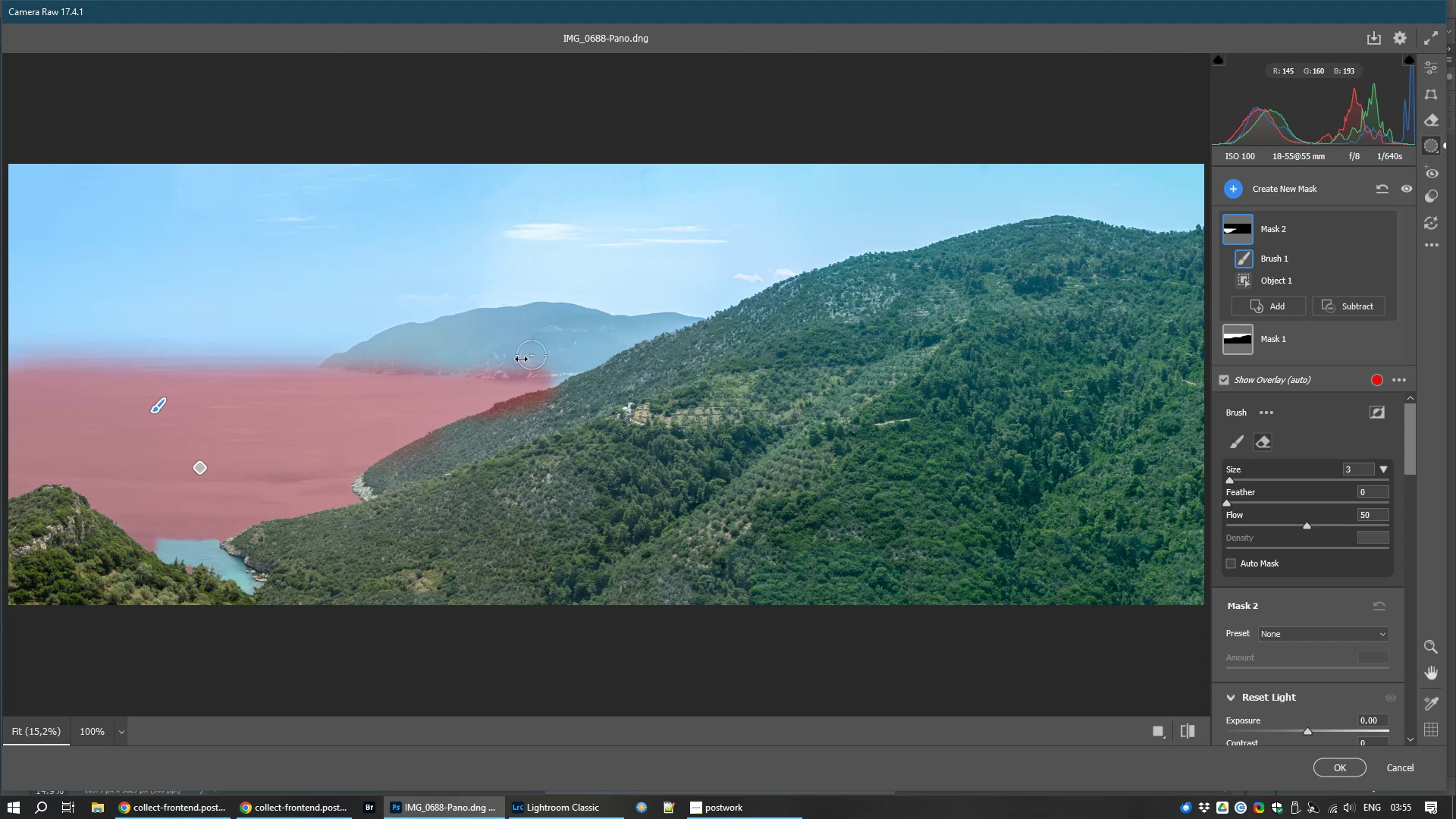 
hold_key(key=AltLeft, duration=1.5)
 